 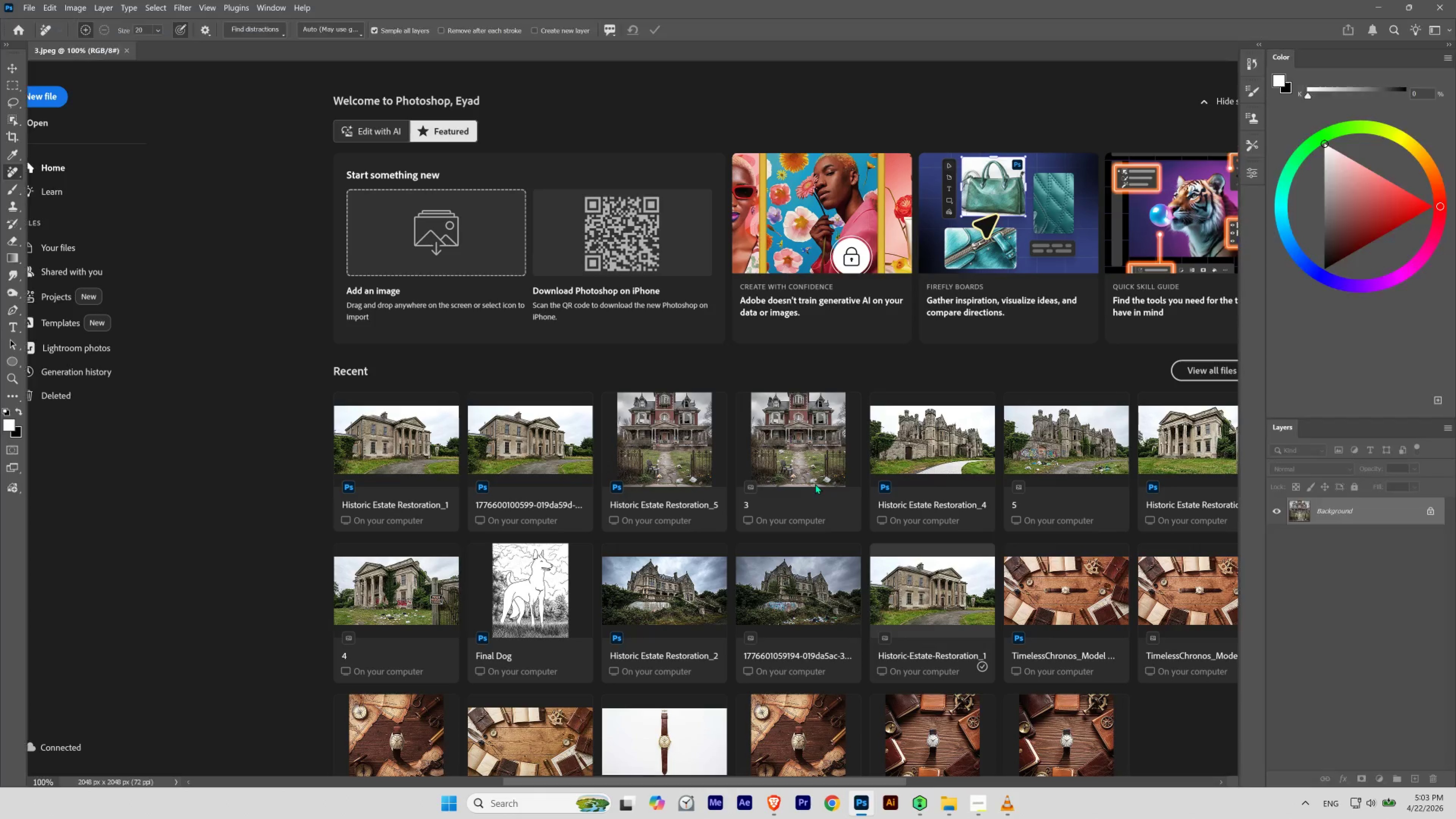 
hold_key(key=ControlLeft, duration=0.83)
left_click_drag(start_coordinate=[575, 545], to_coordinate=[588, 559])
 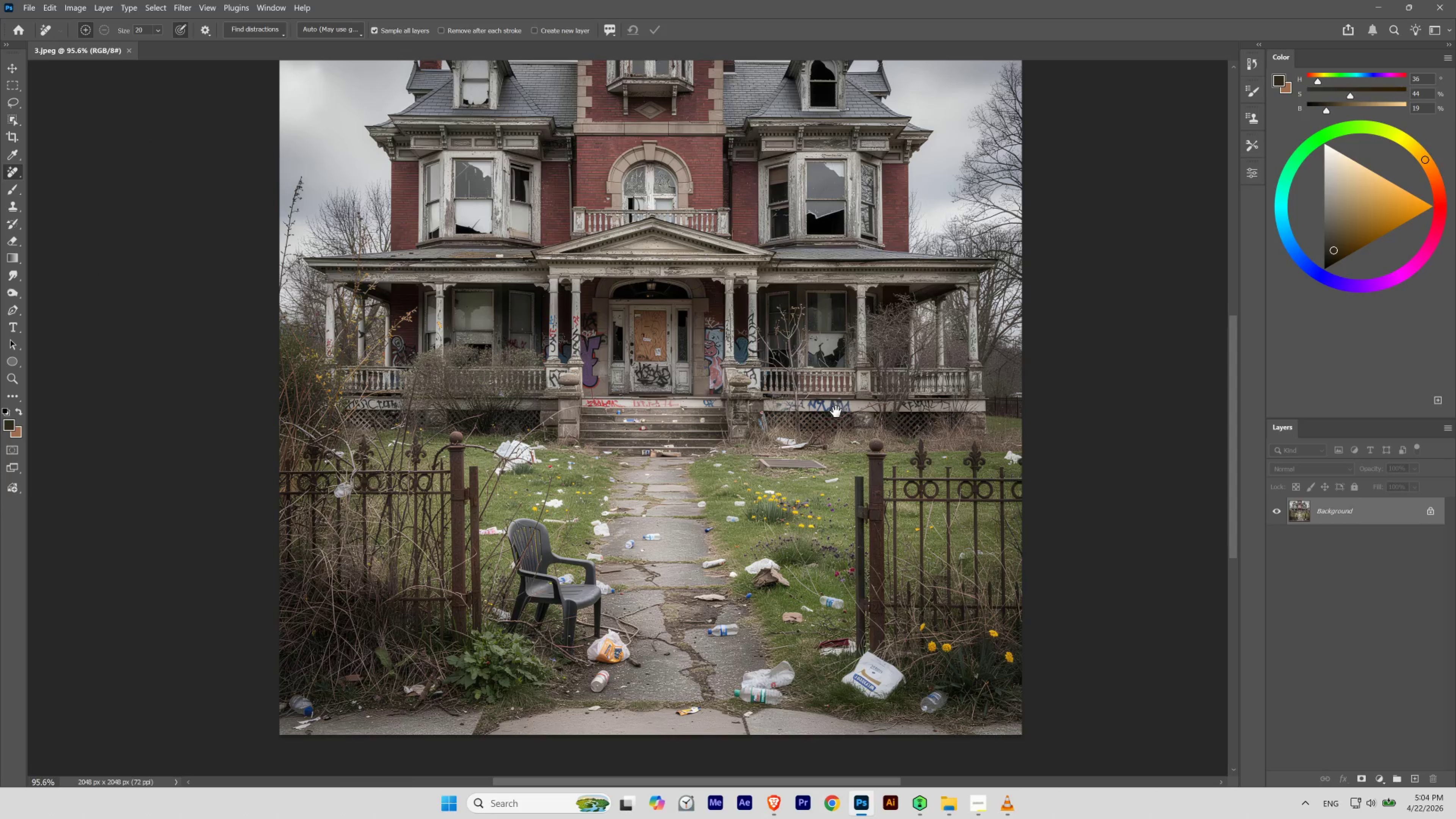 
left_click_drag(start_coordinate=[836, 410], to_coordinate=[832, 462])
 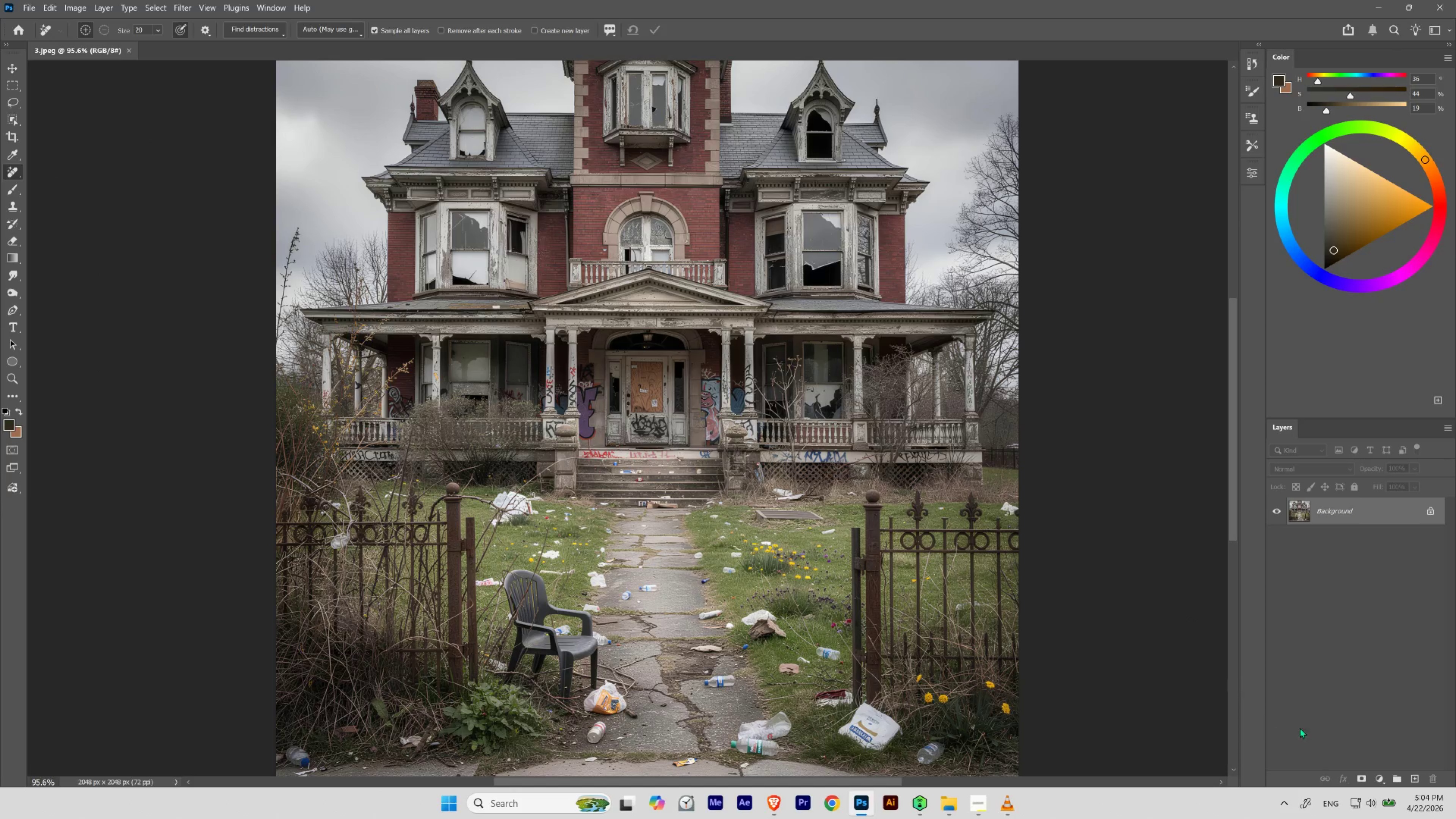 
left_click([1414, 782])
 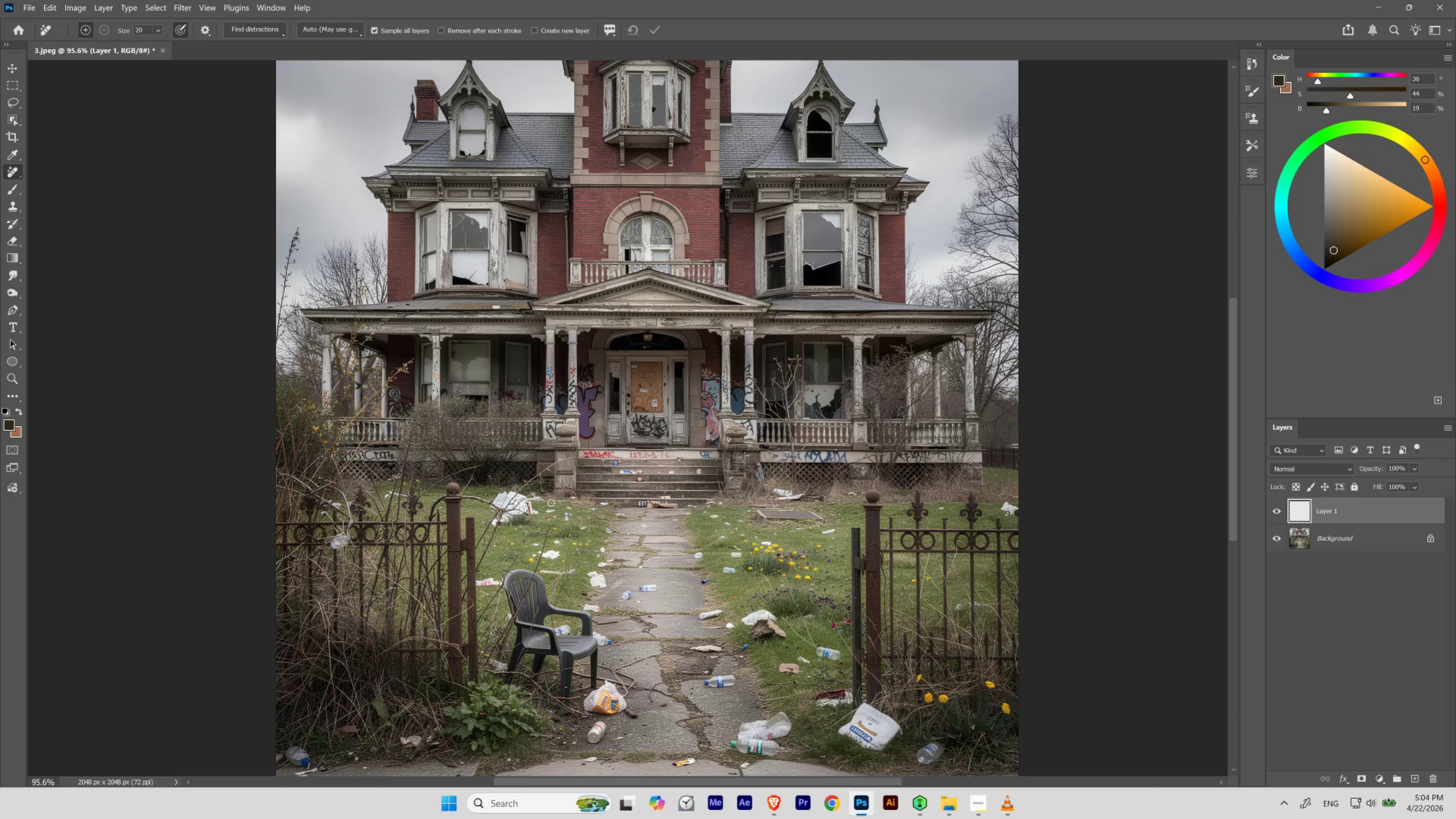 
hold_key(key=ControlLeft, duration=1.19)
 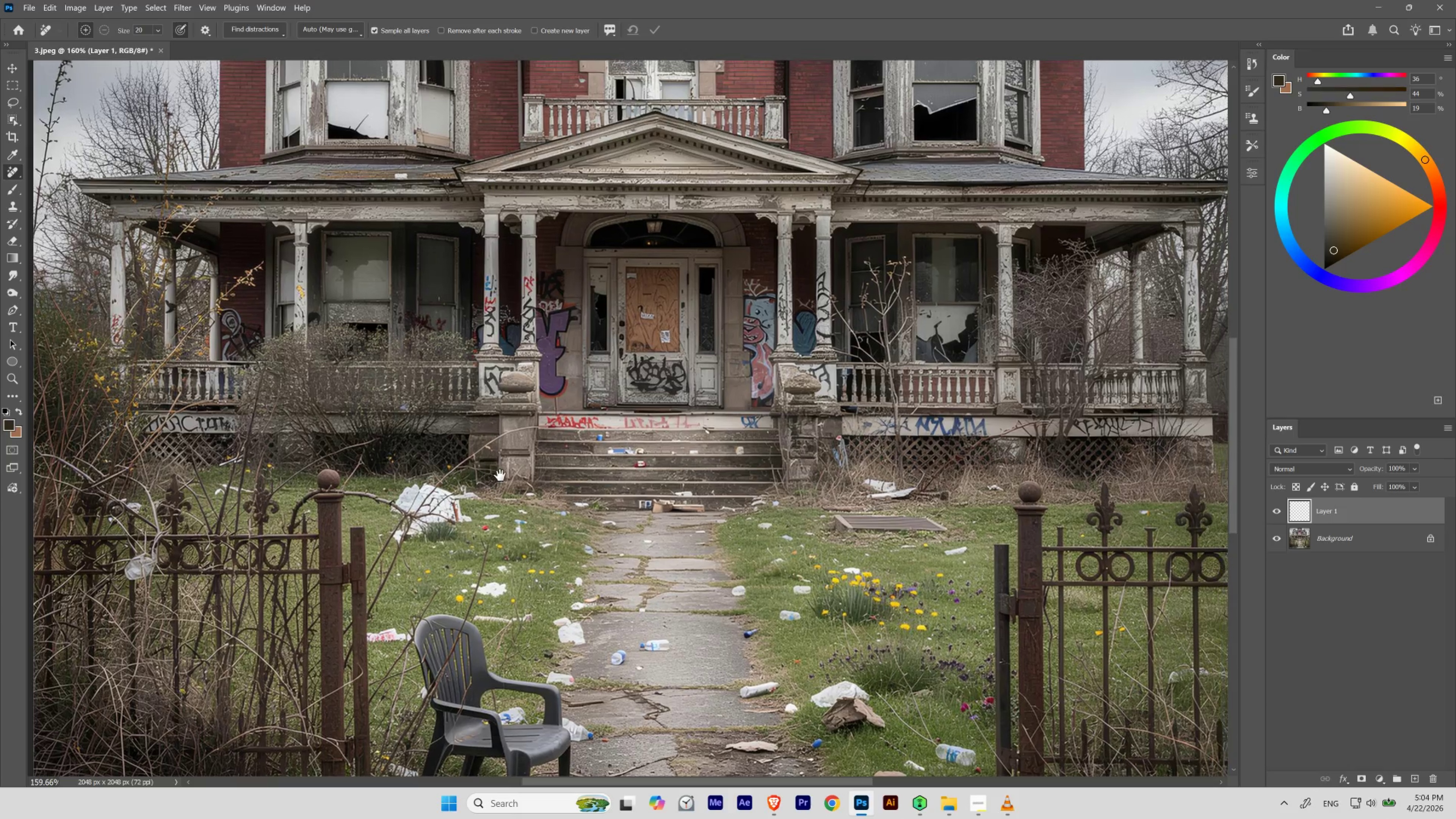 
hold_key(key=Space, duration=1.67)
 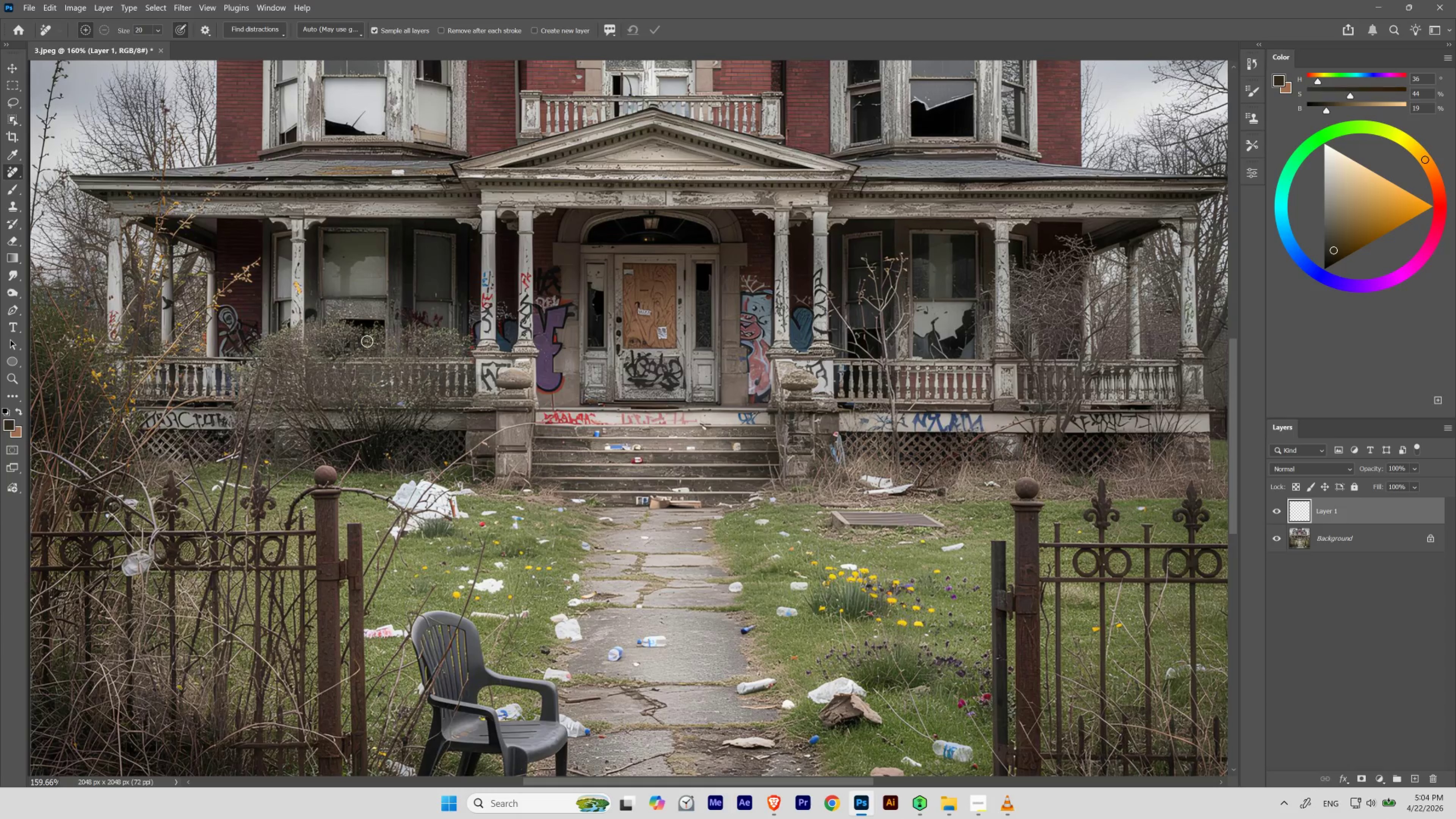 
left_click_drag(start_coordinate=[528, 526], to_coordinate=[552, 544])
 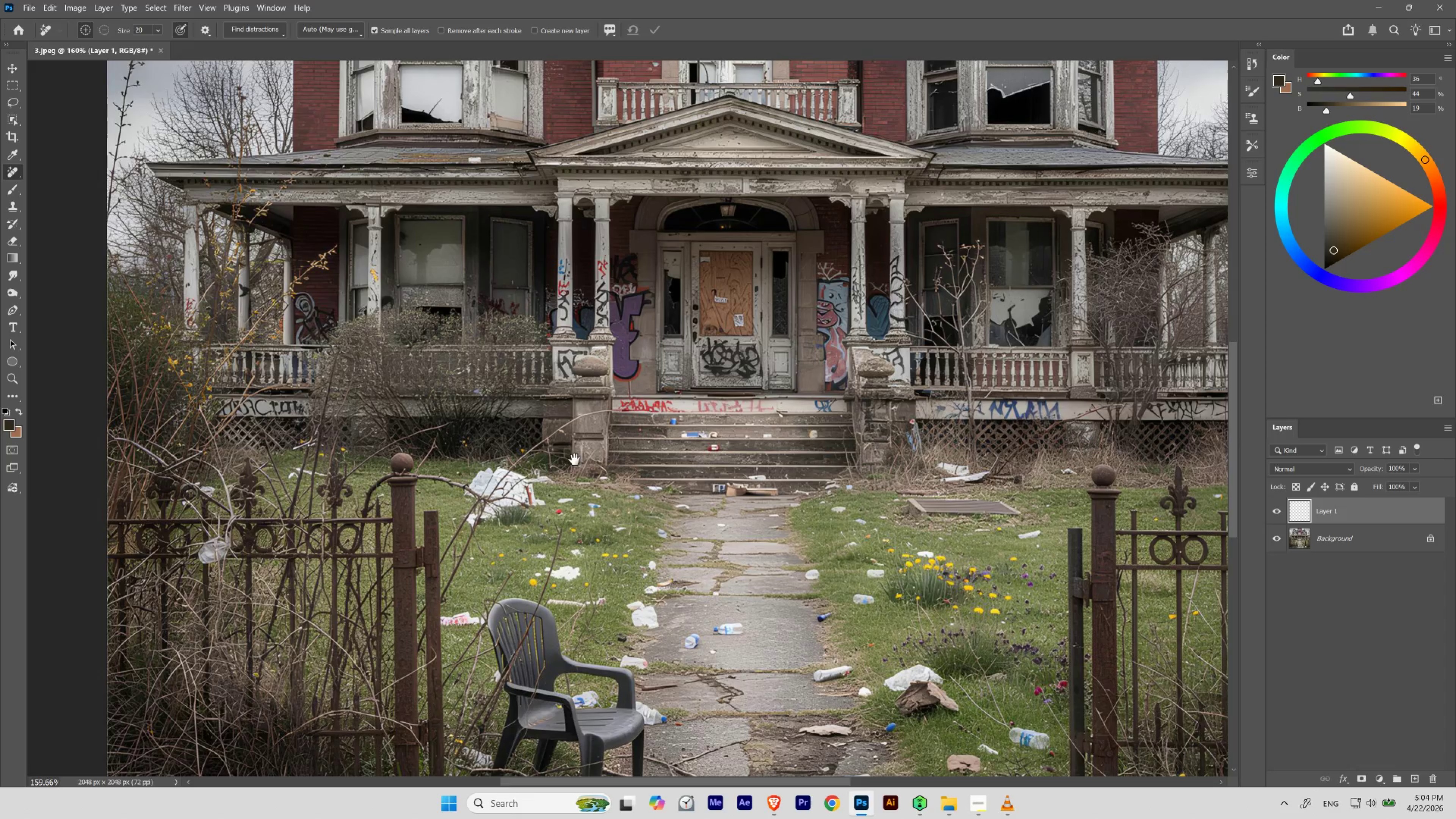 
left_click_drag(start_coordinate=[574, 459], to_coordinate=[497, 471])
 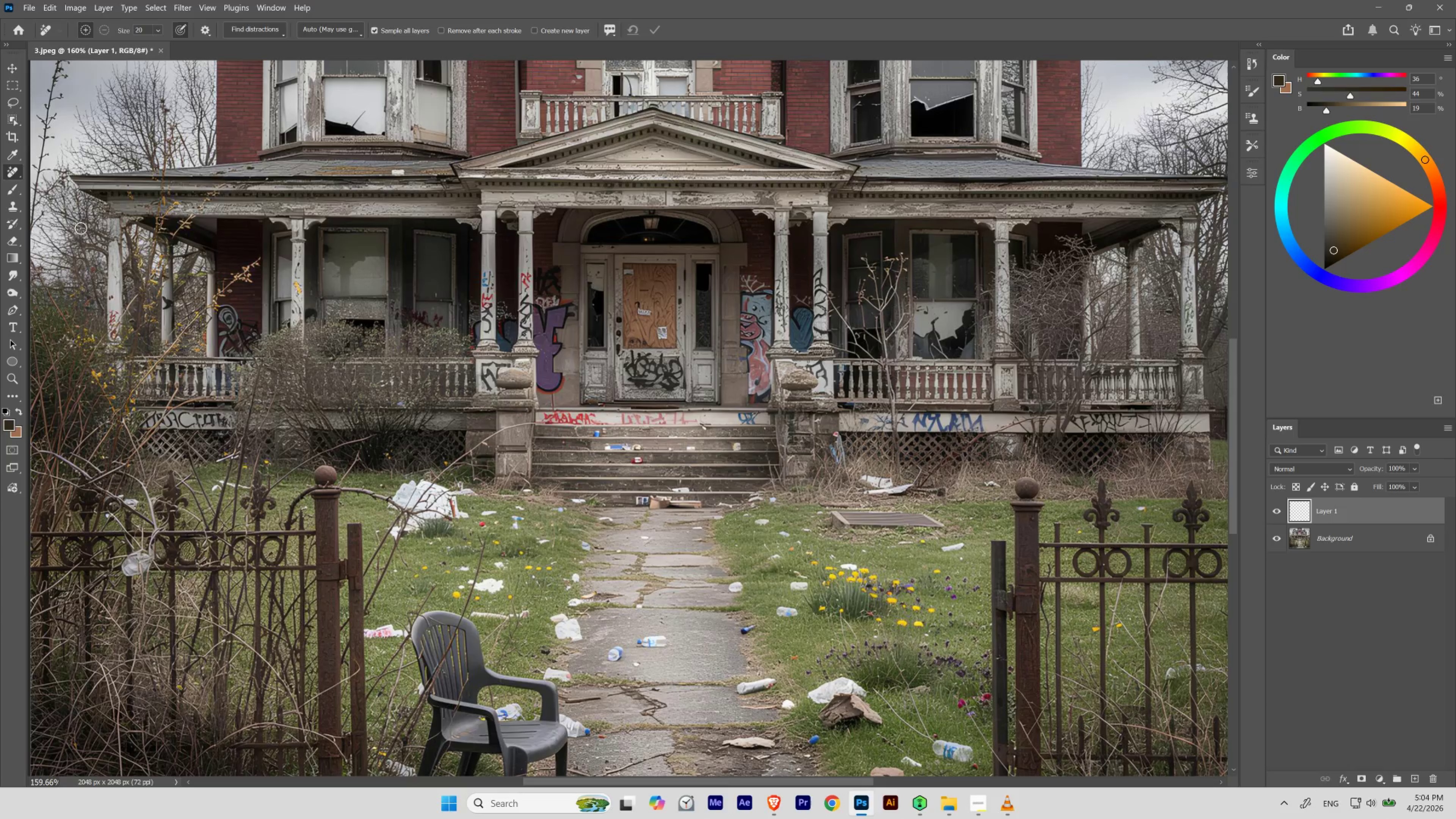 
hold_key(key=Space, duration=0.42)
 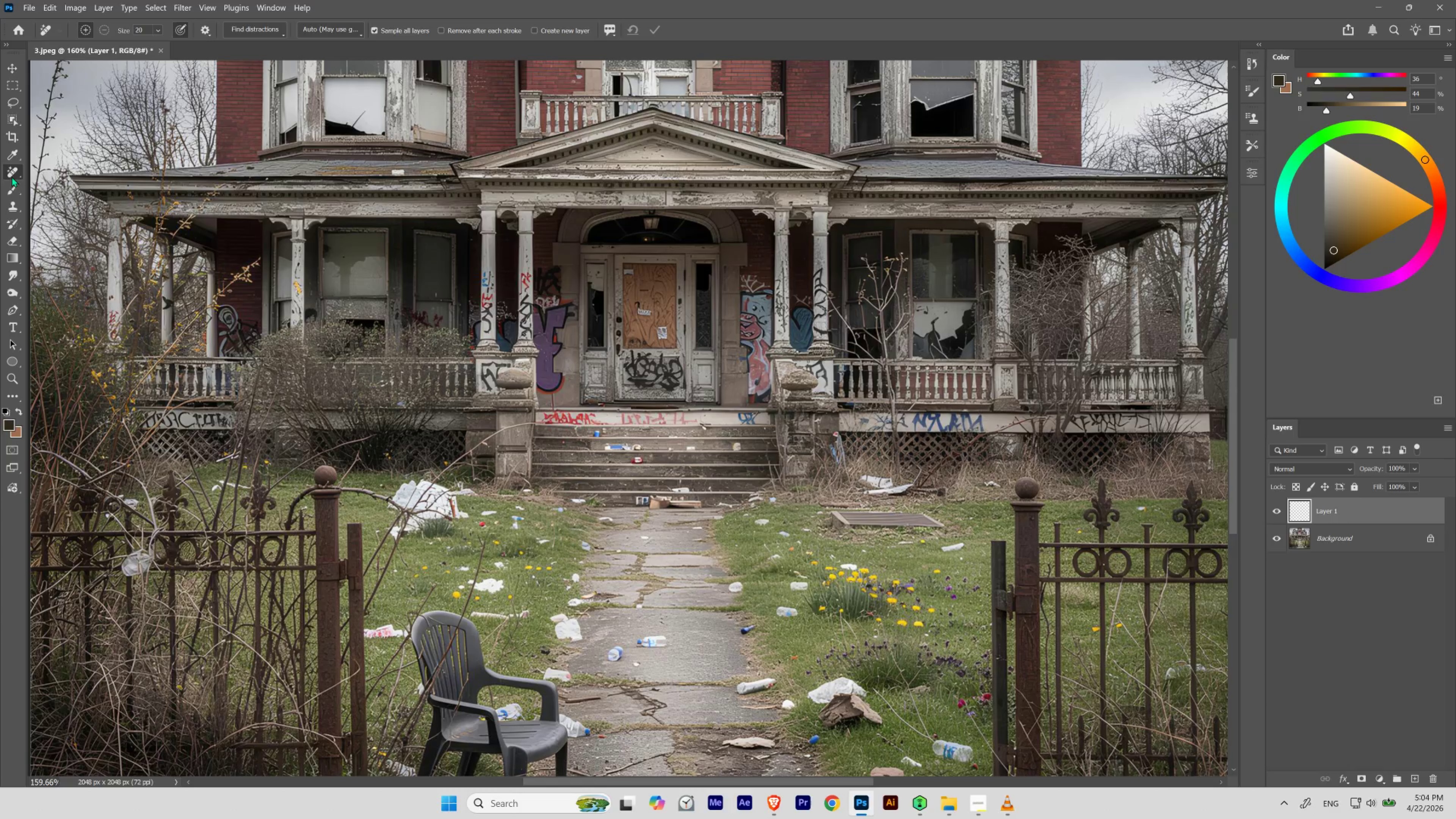 
left_click_drag(start_coordinate=[16, 171], to_coordinate=[43, 183])
 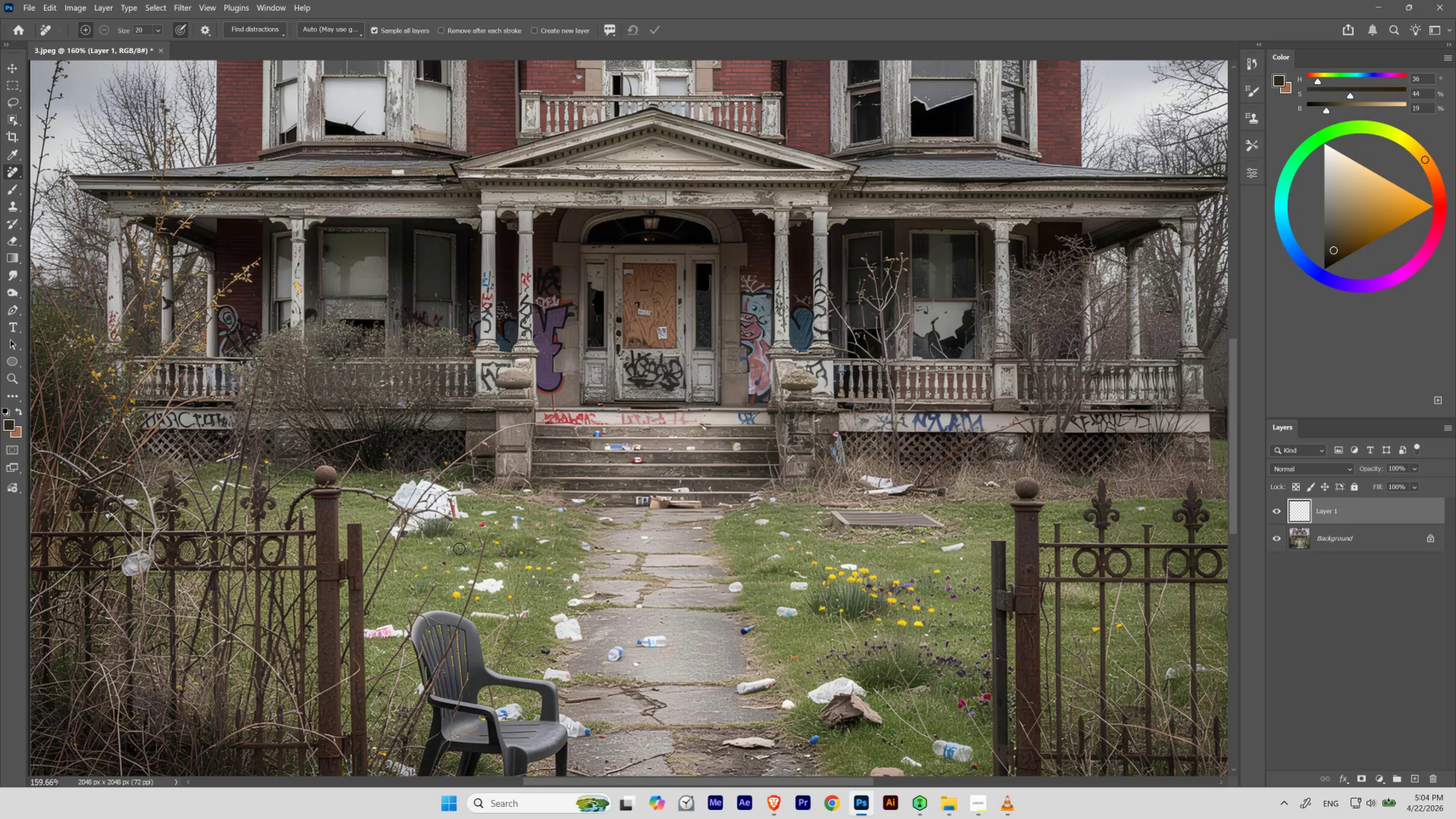 
hold_key(key=ControlLeft, duration=1.08)
 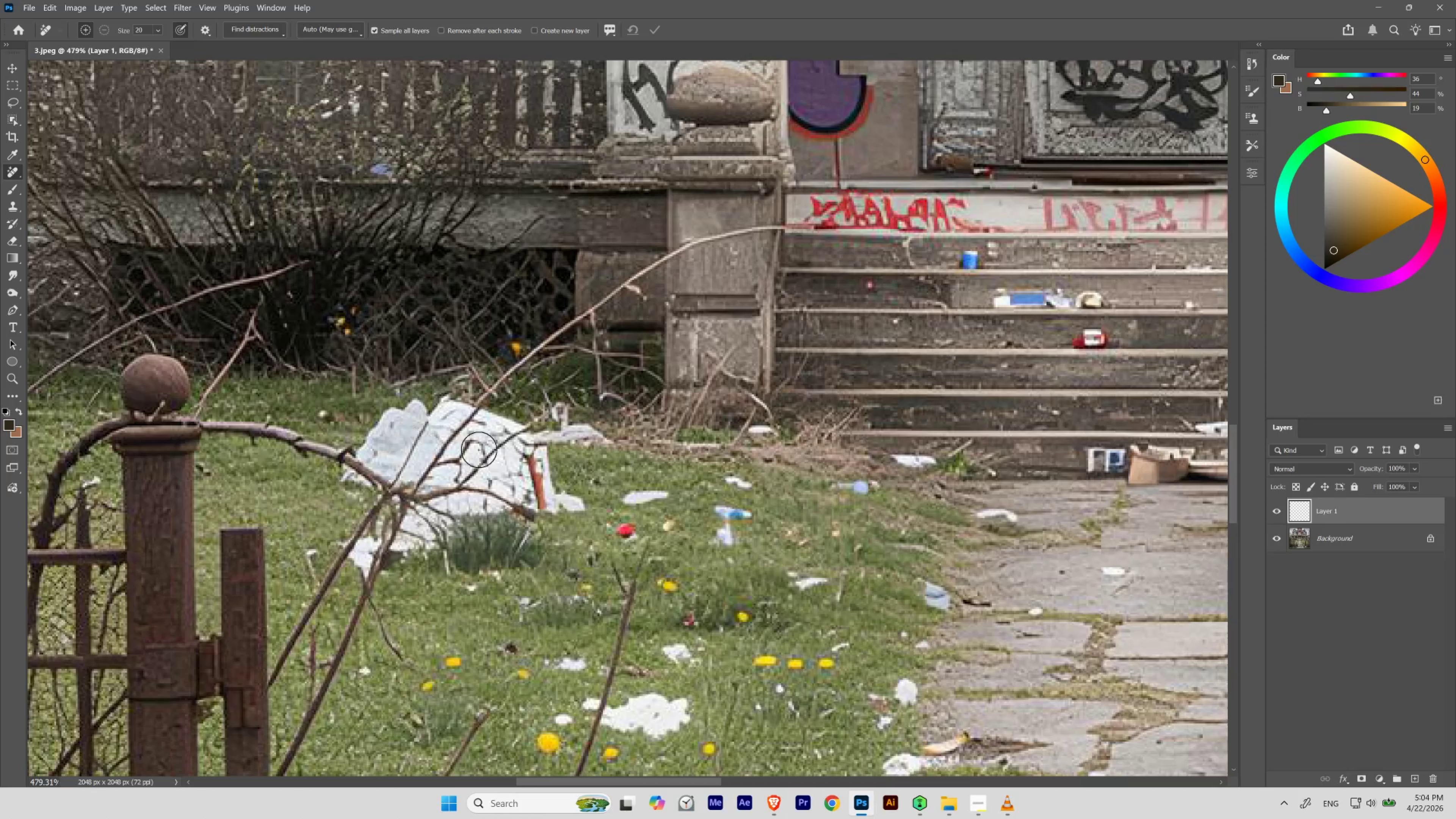 
hold_key(key=Space, duration=1.14)
 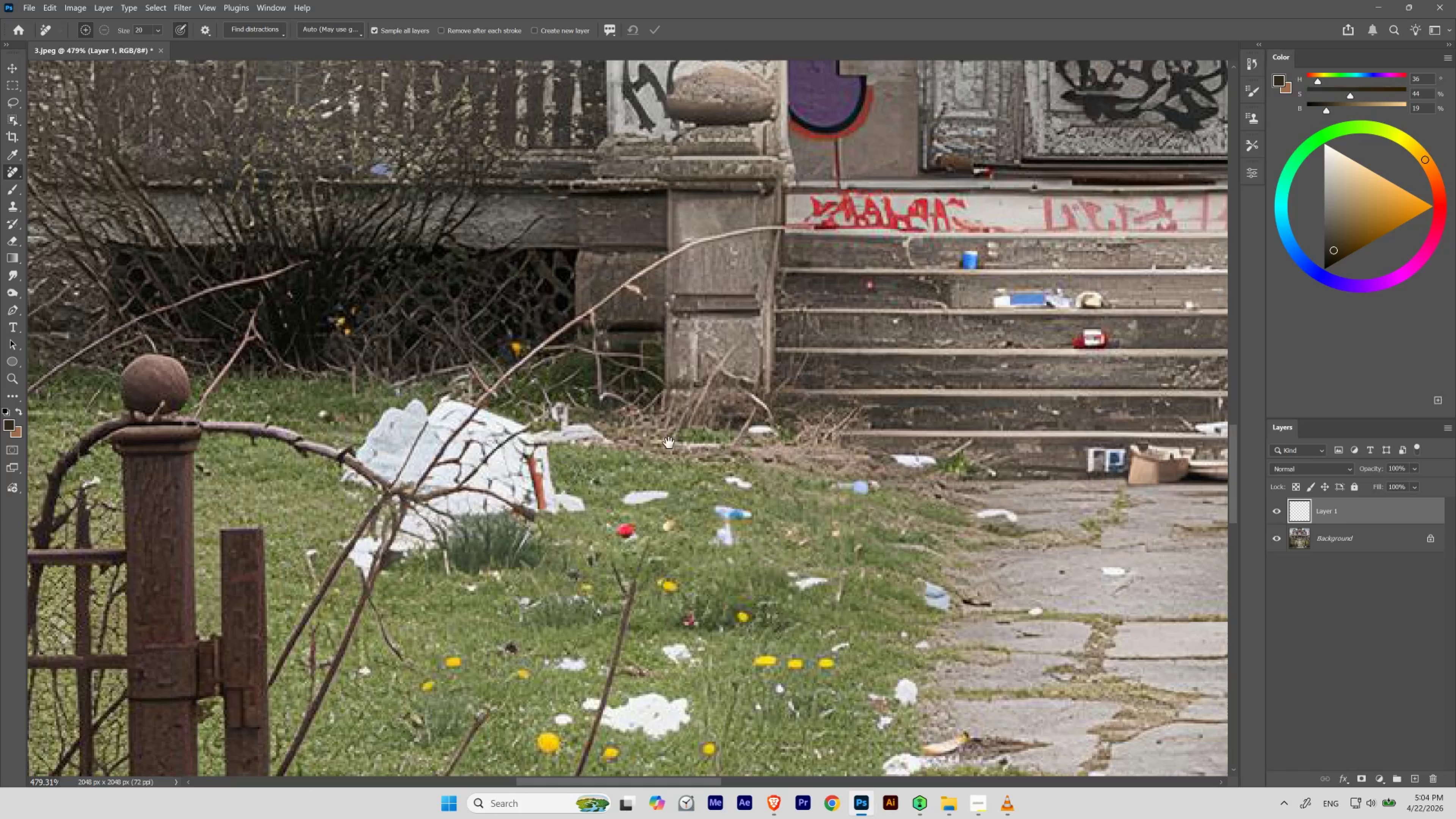 
left_click_drag(start_coordinate=[410, 521], to_coordinate=[445, 543])
 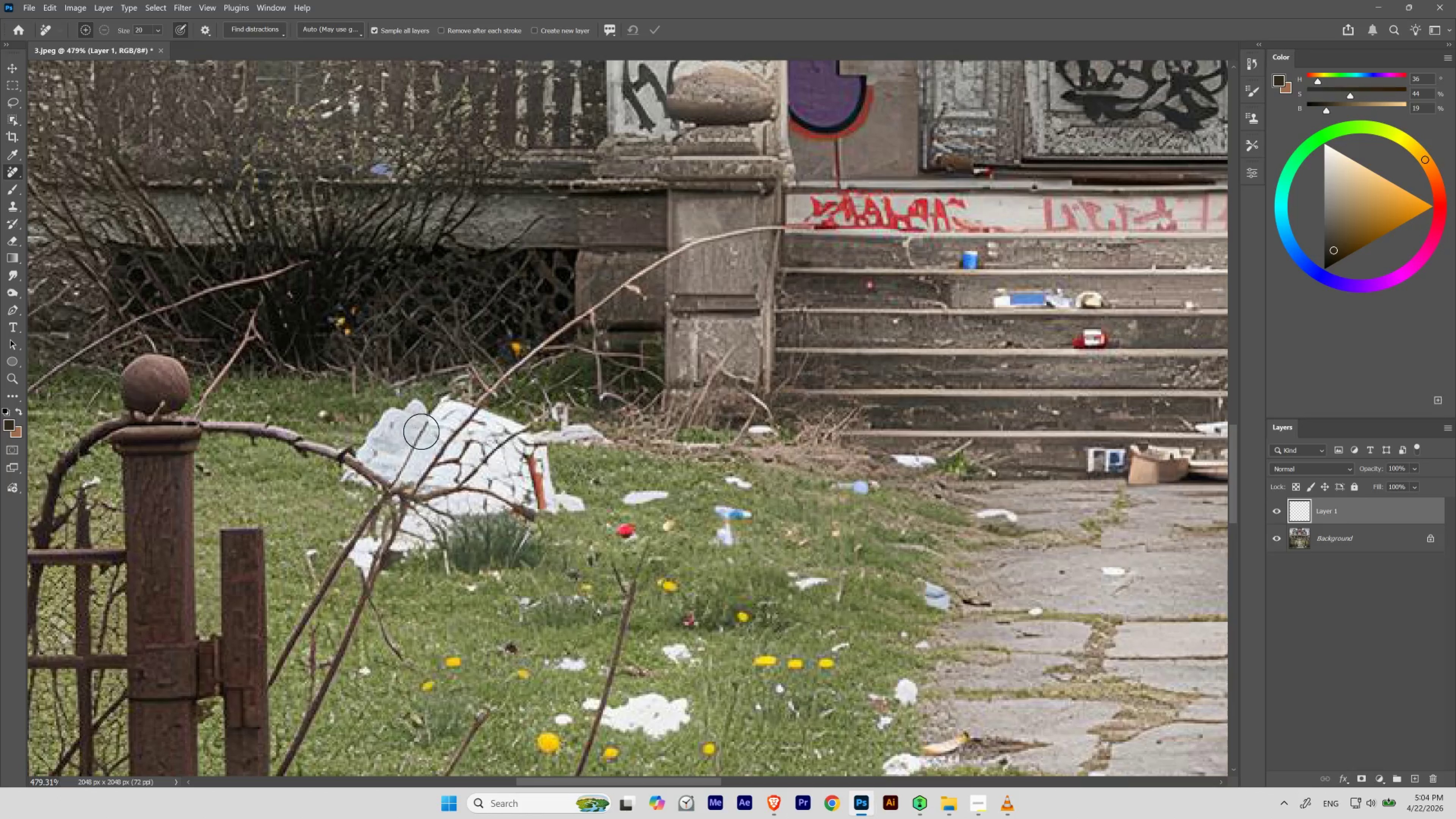 
hold_key(key=Space, duration=0.98)
 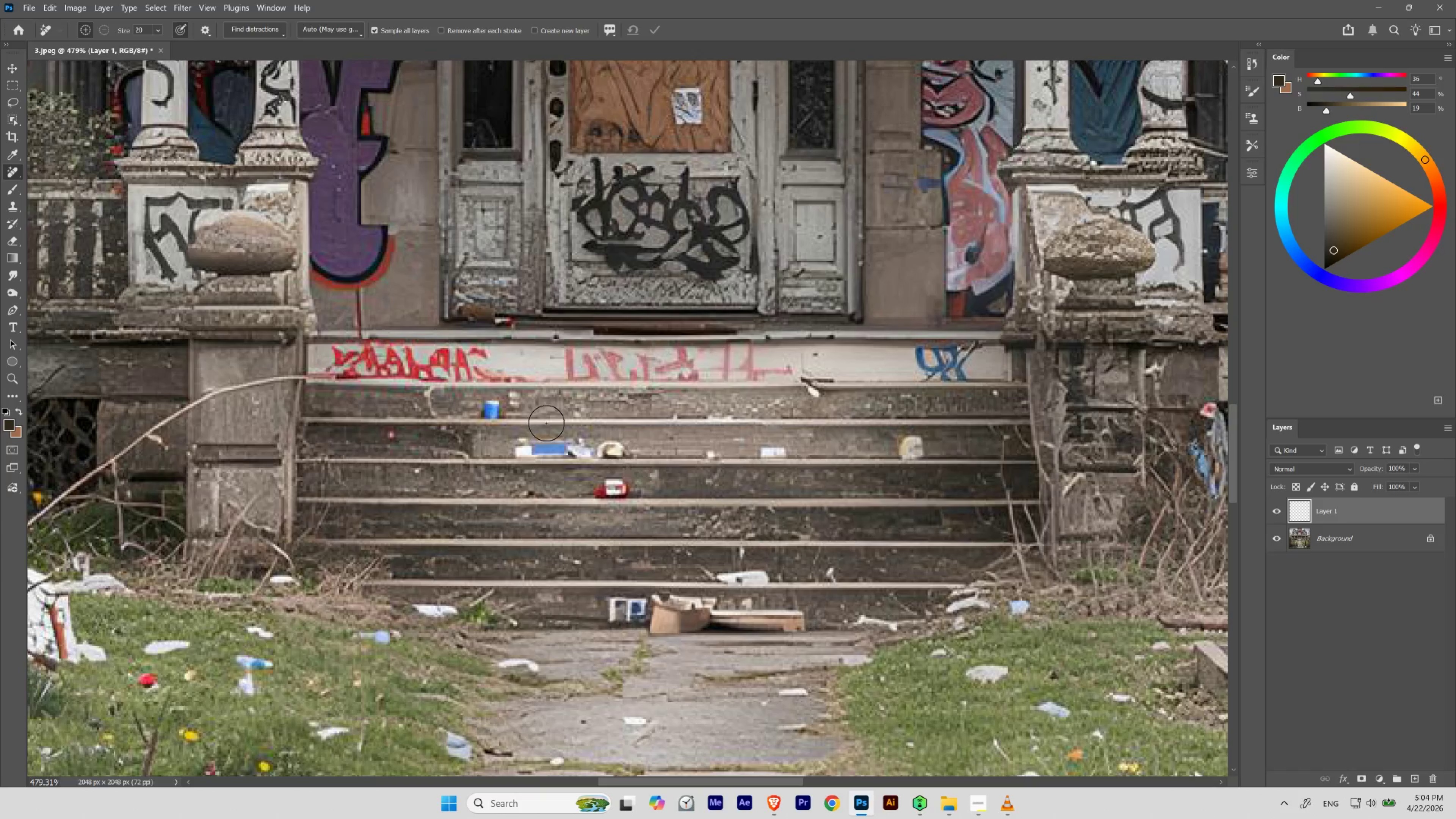 
left_click_drag(start_coordinate=[831, 394], to_coordinate=[353, 544])
 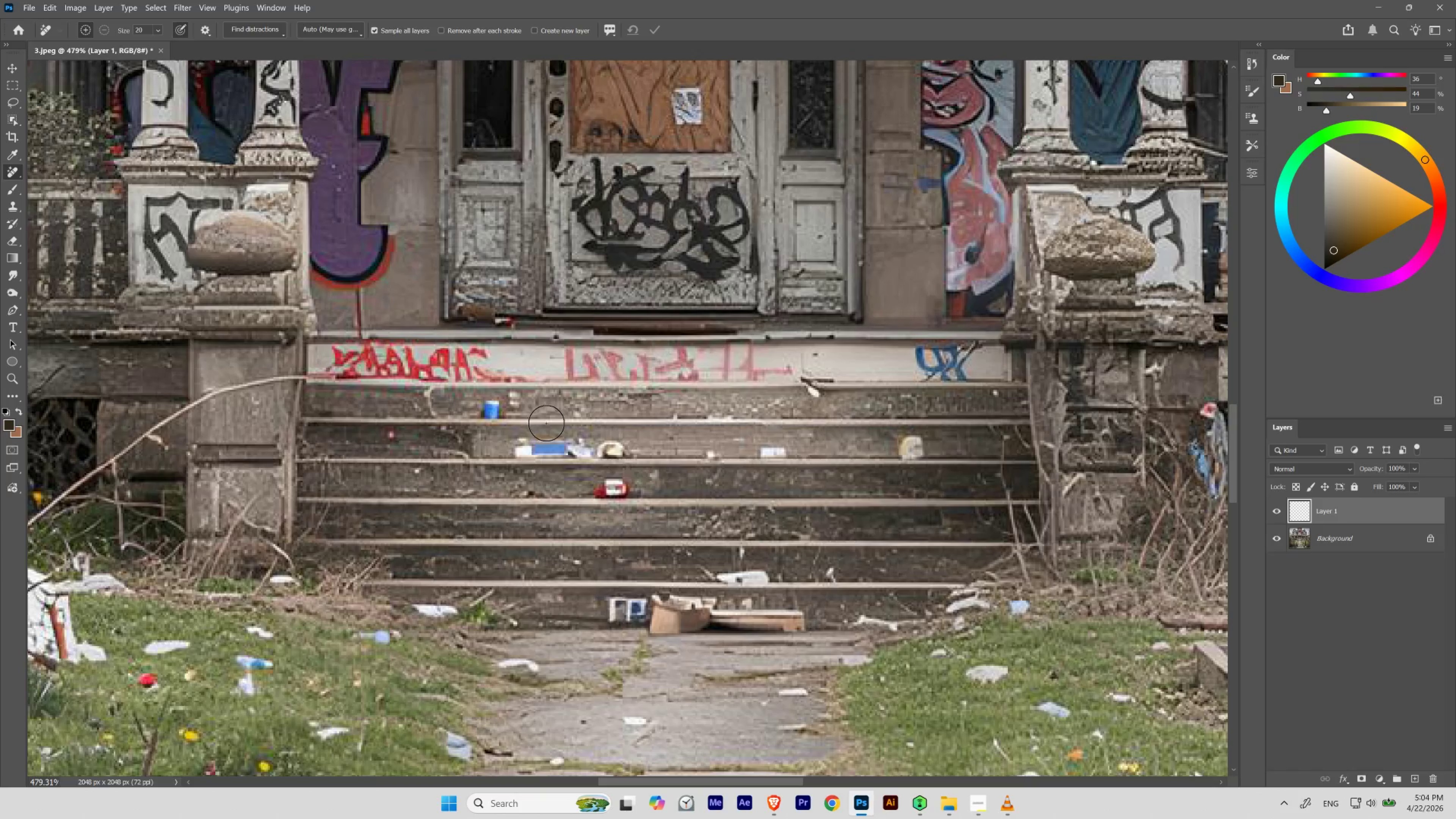 
key(BracketLeft)
 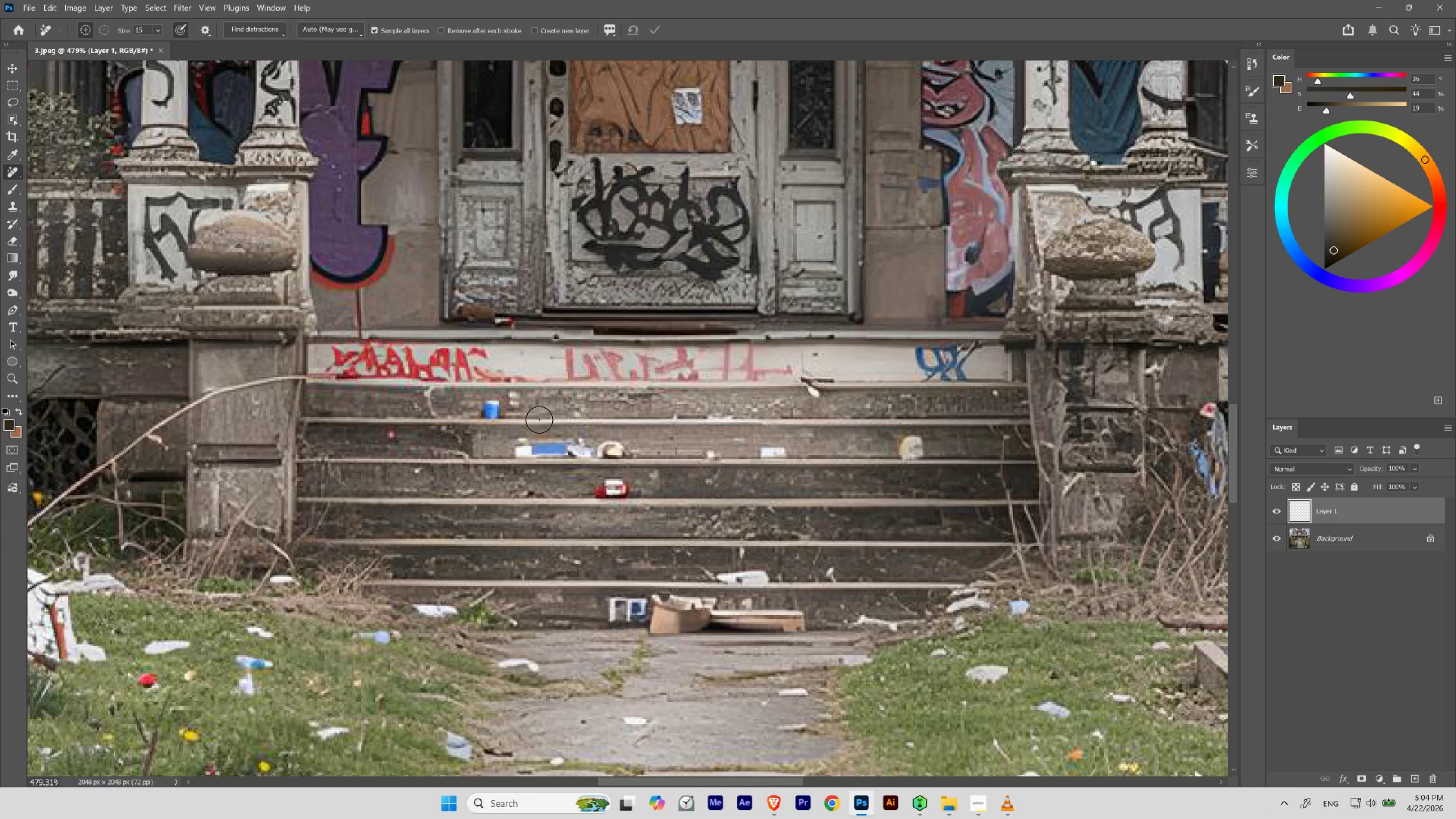 
key(BracketLeft)
 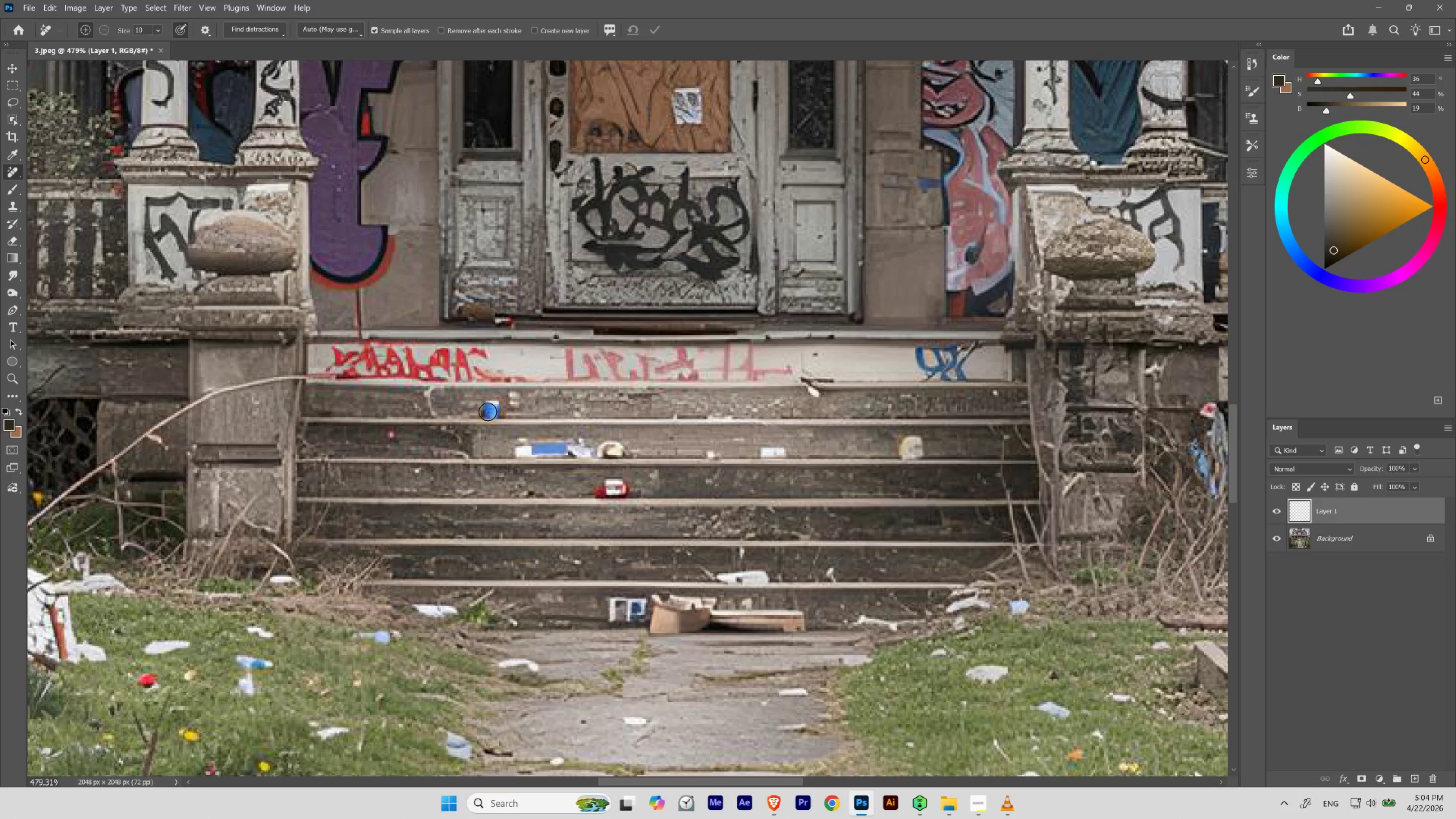 
key(BracketRight)
 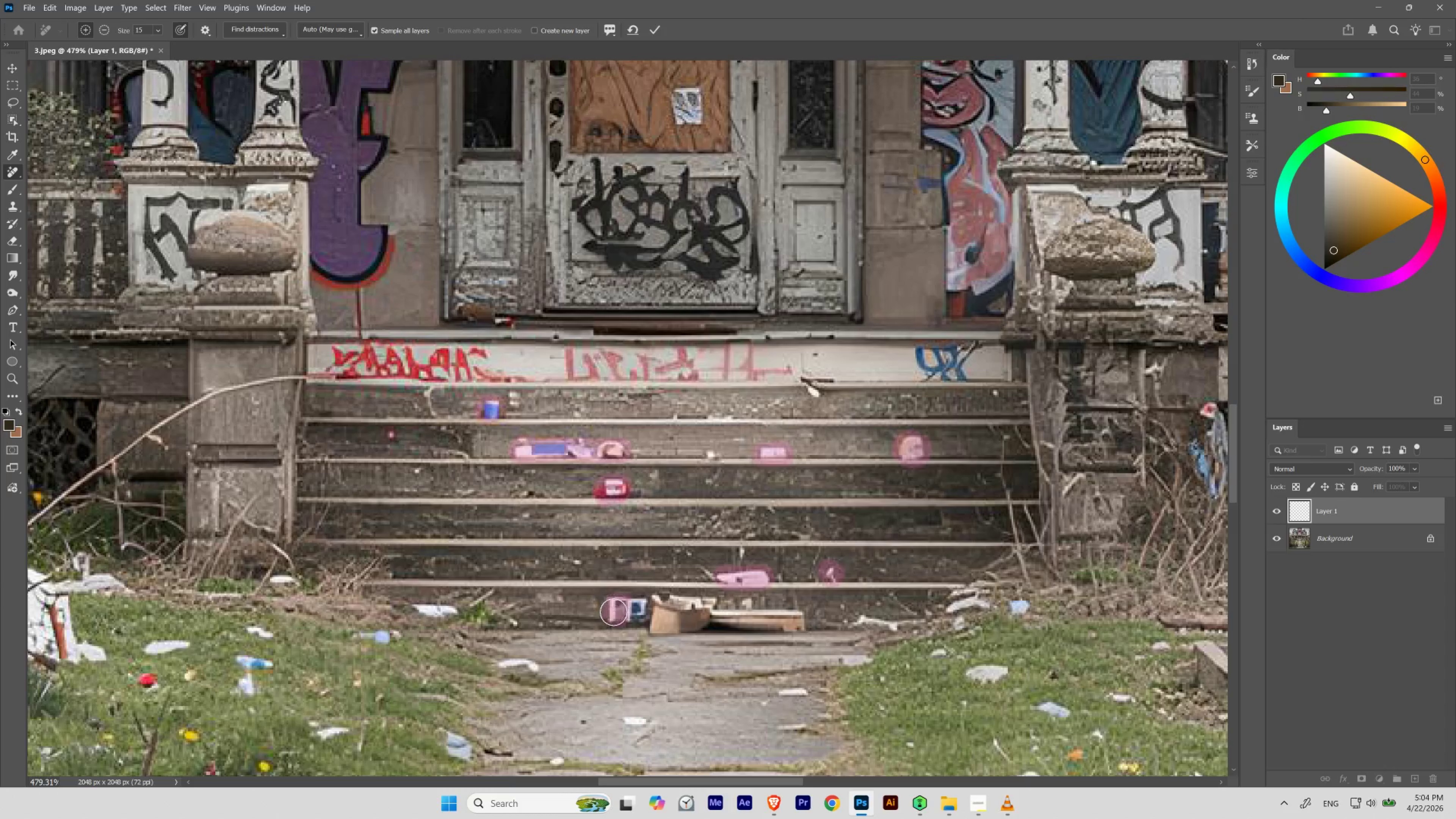 
wait(17.59)
 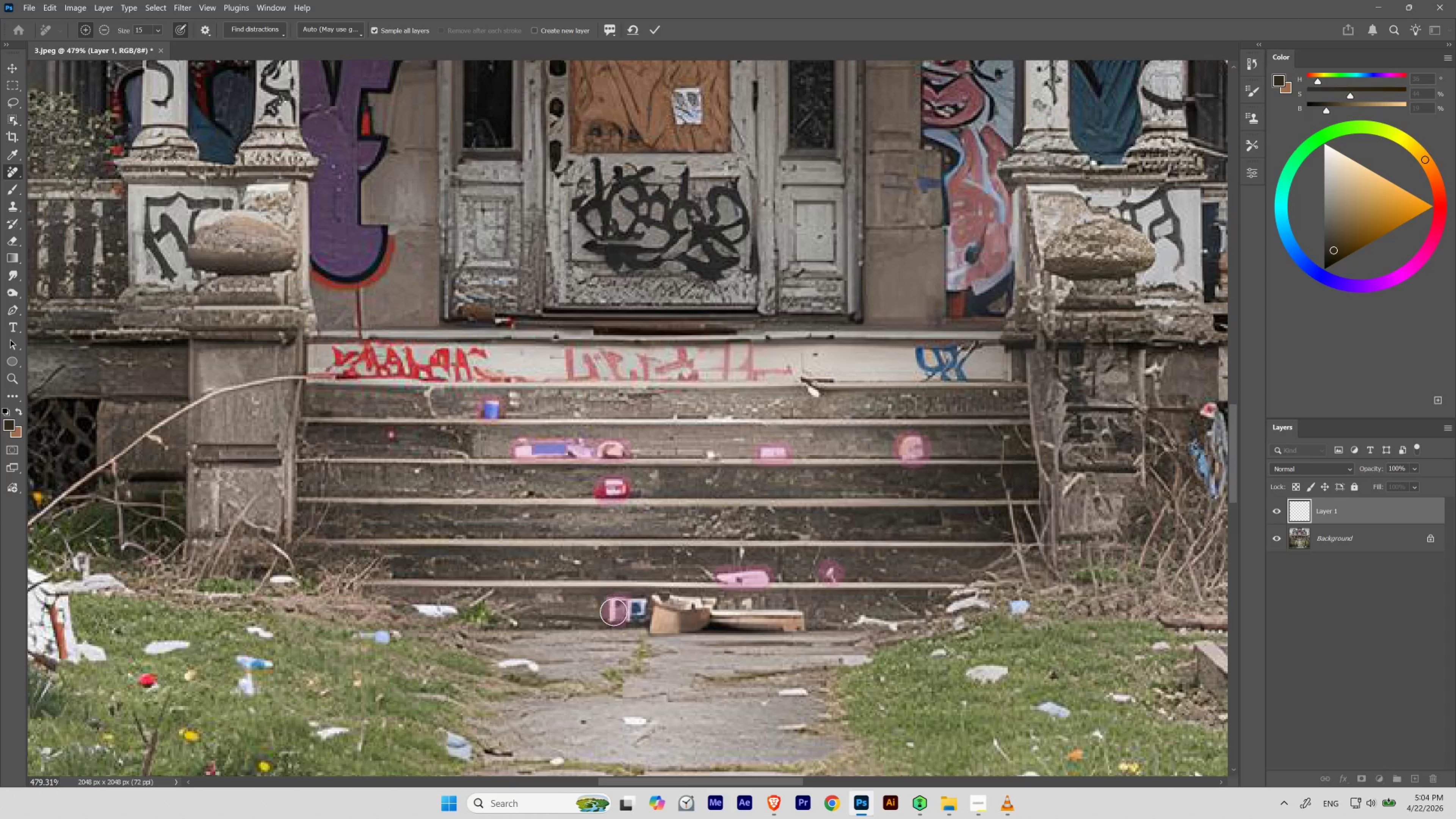 
key(Enter)
 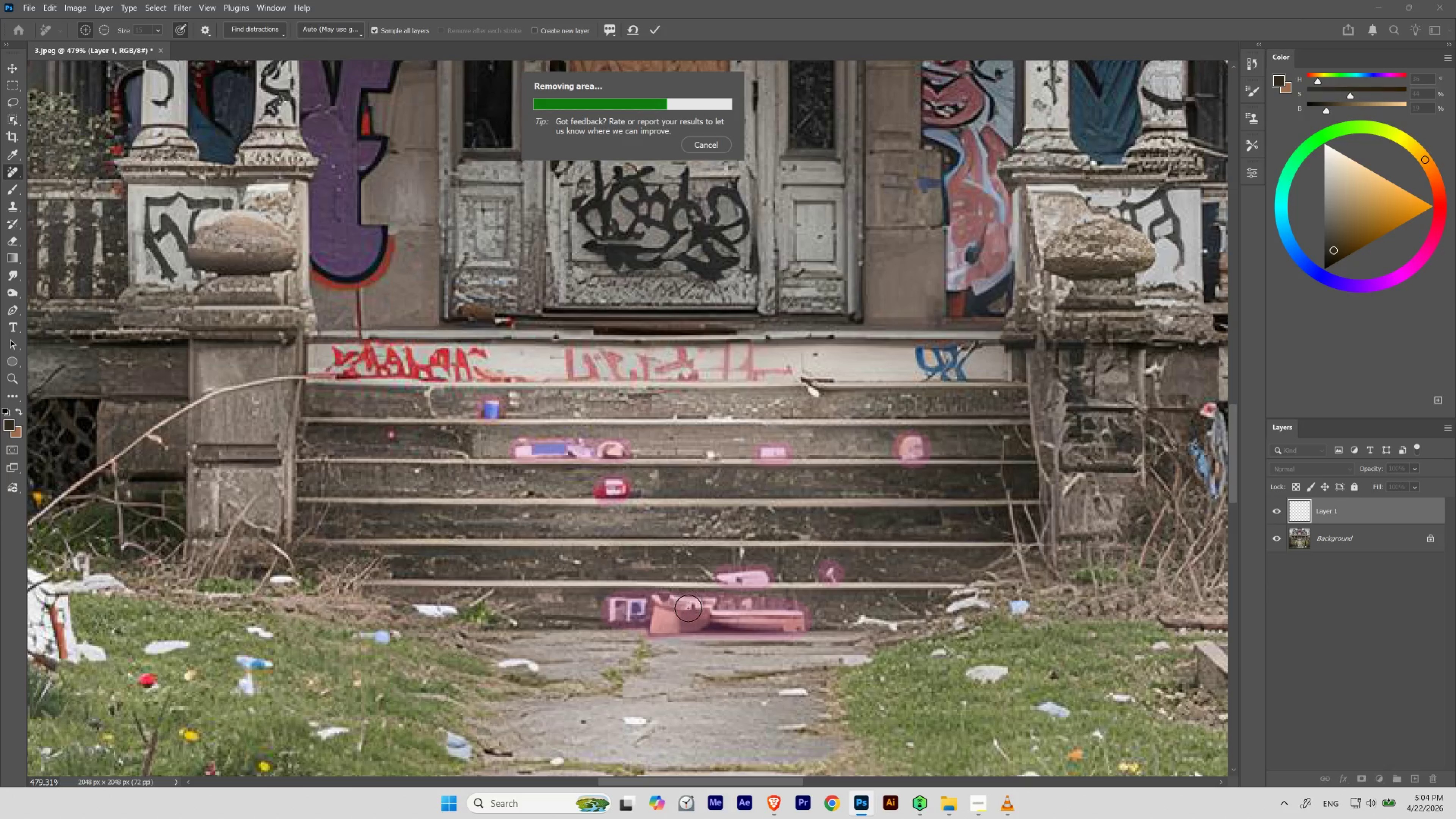 
wait(16.36)
 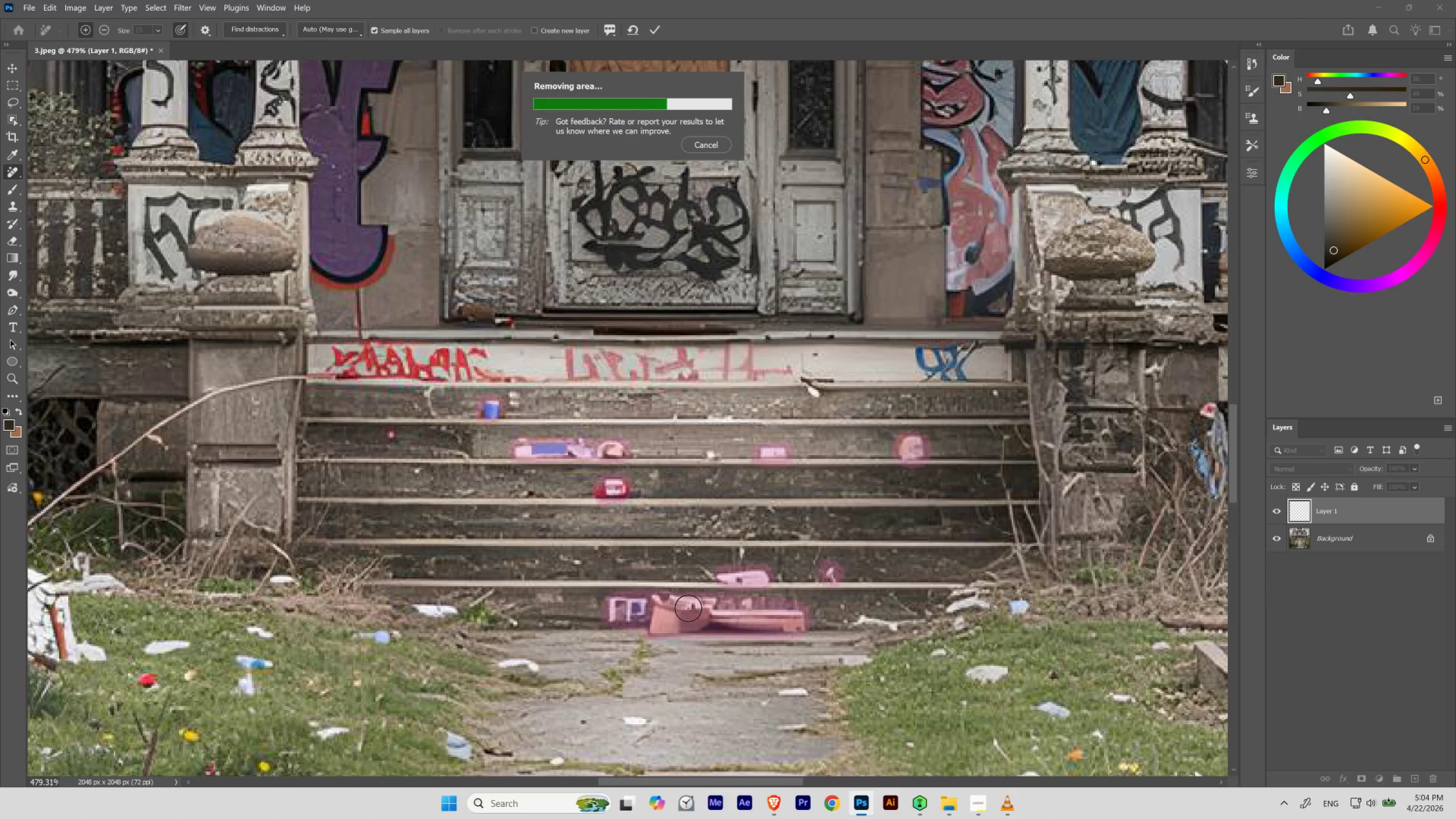 
hold_key(key=Space, duration=1.0)
 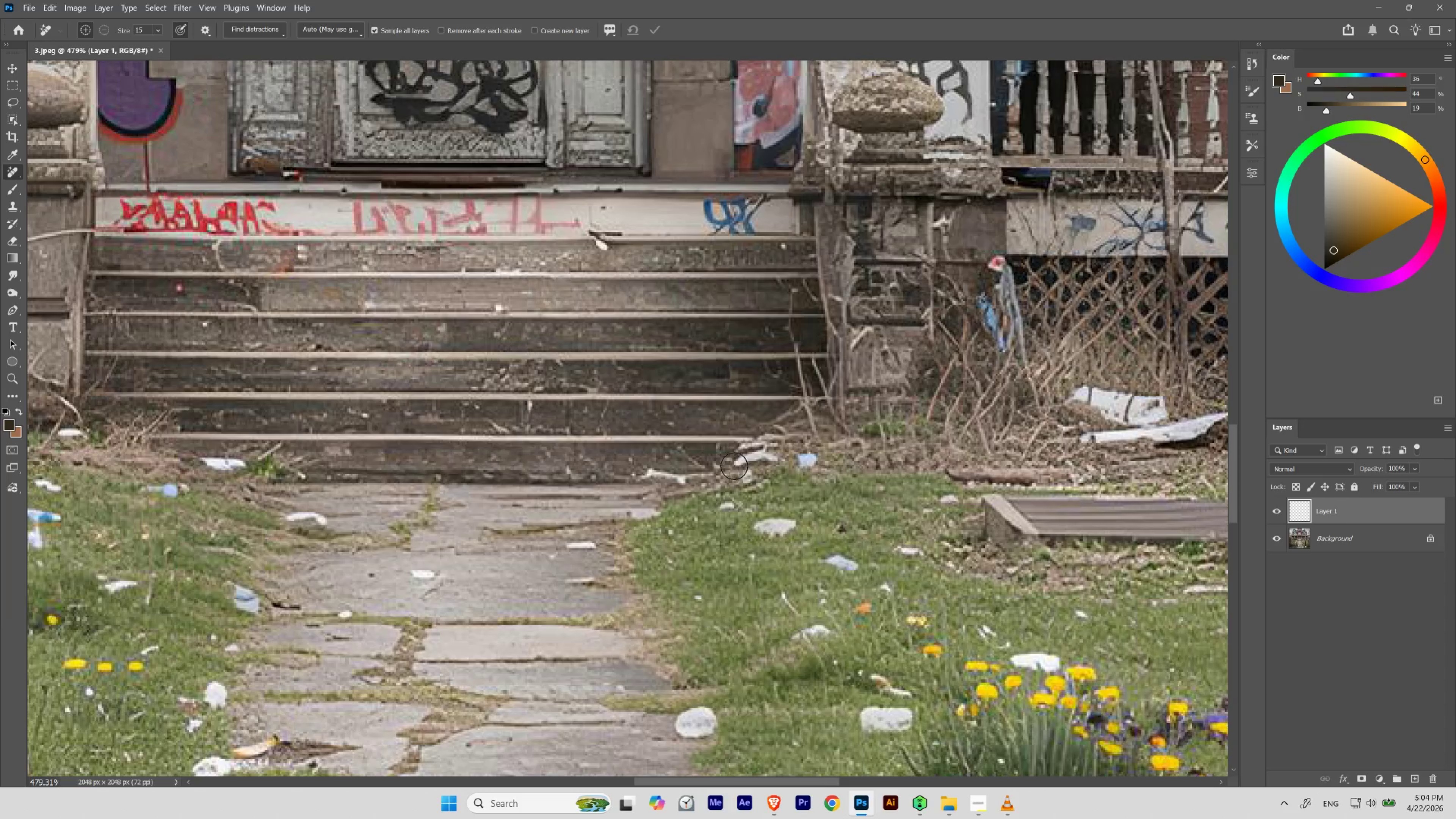 
left_click_drag(start_coordinate=[969, 533], to_coordinate=[757, 386])
 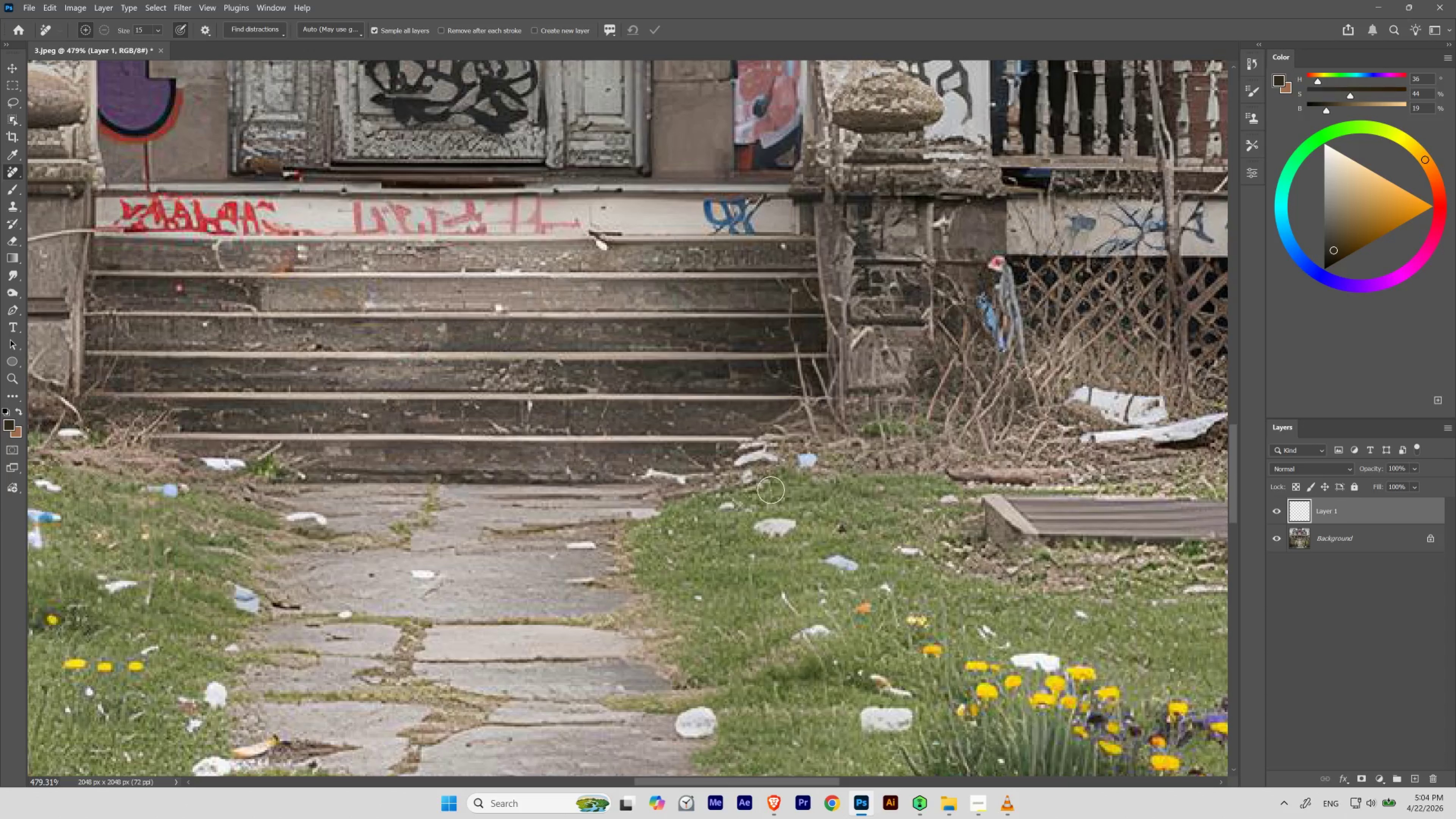 
hold_key(key=Space, duration=9.84)
 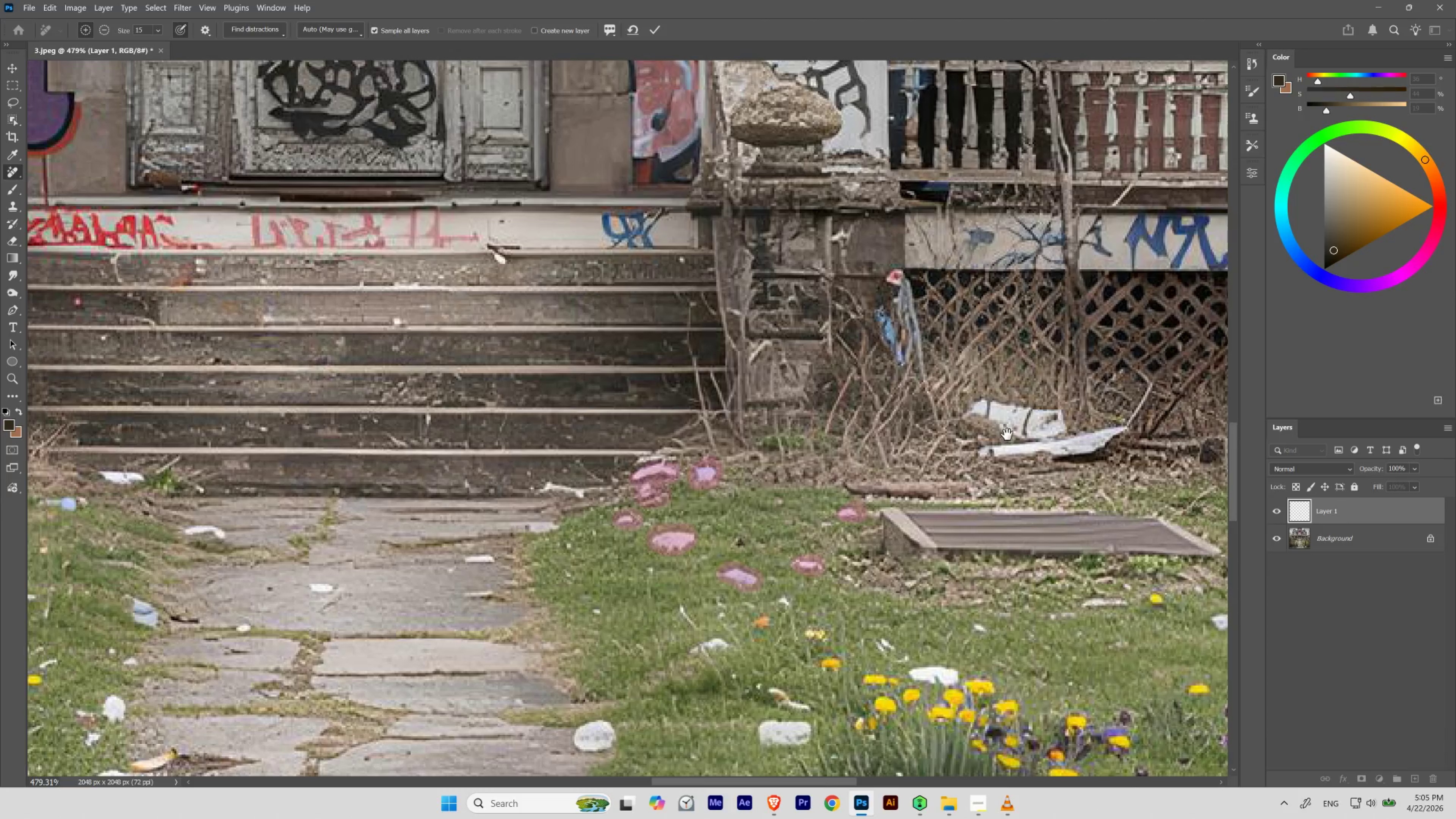 
hold_key(key=Space, duration=1.03)
 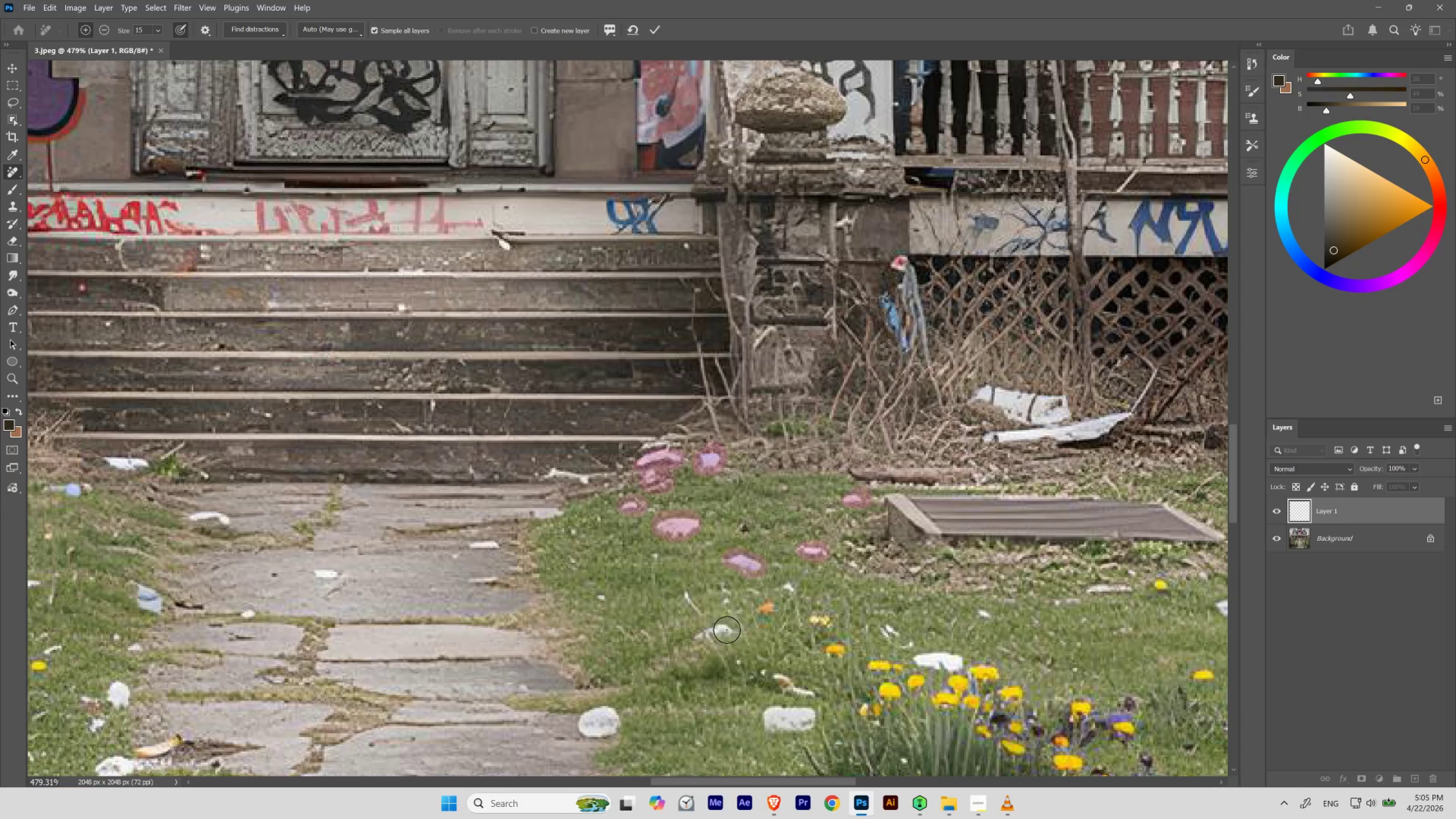 
left_click_drag(start_coordinate=[1108, 423], to_coordinate=[1011, 423])
 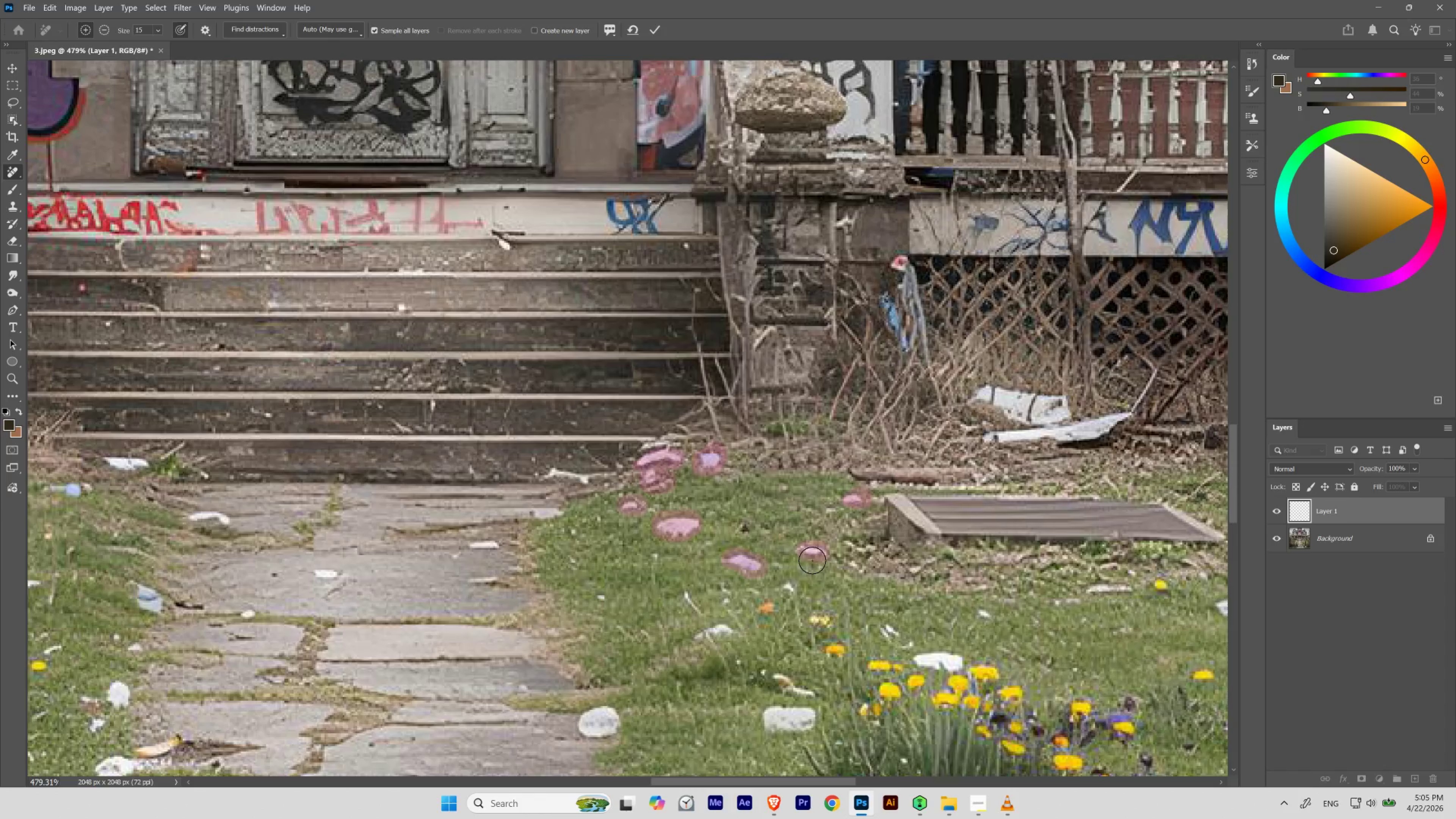 
hold_key(key=Space, duration=1.56)
 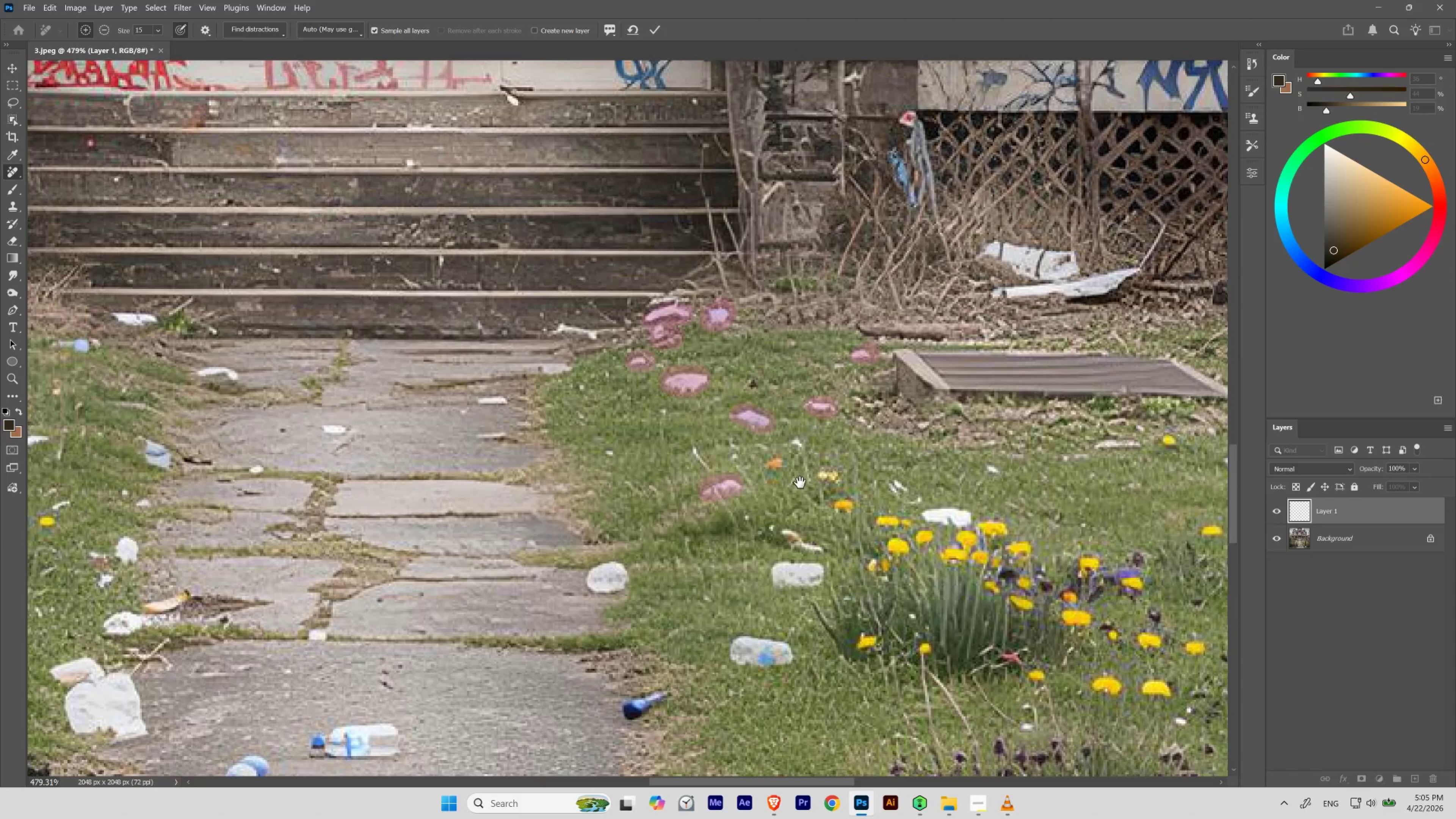 
hold_key(key=Space, duration=0.64)
 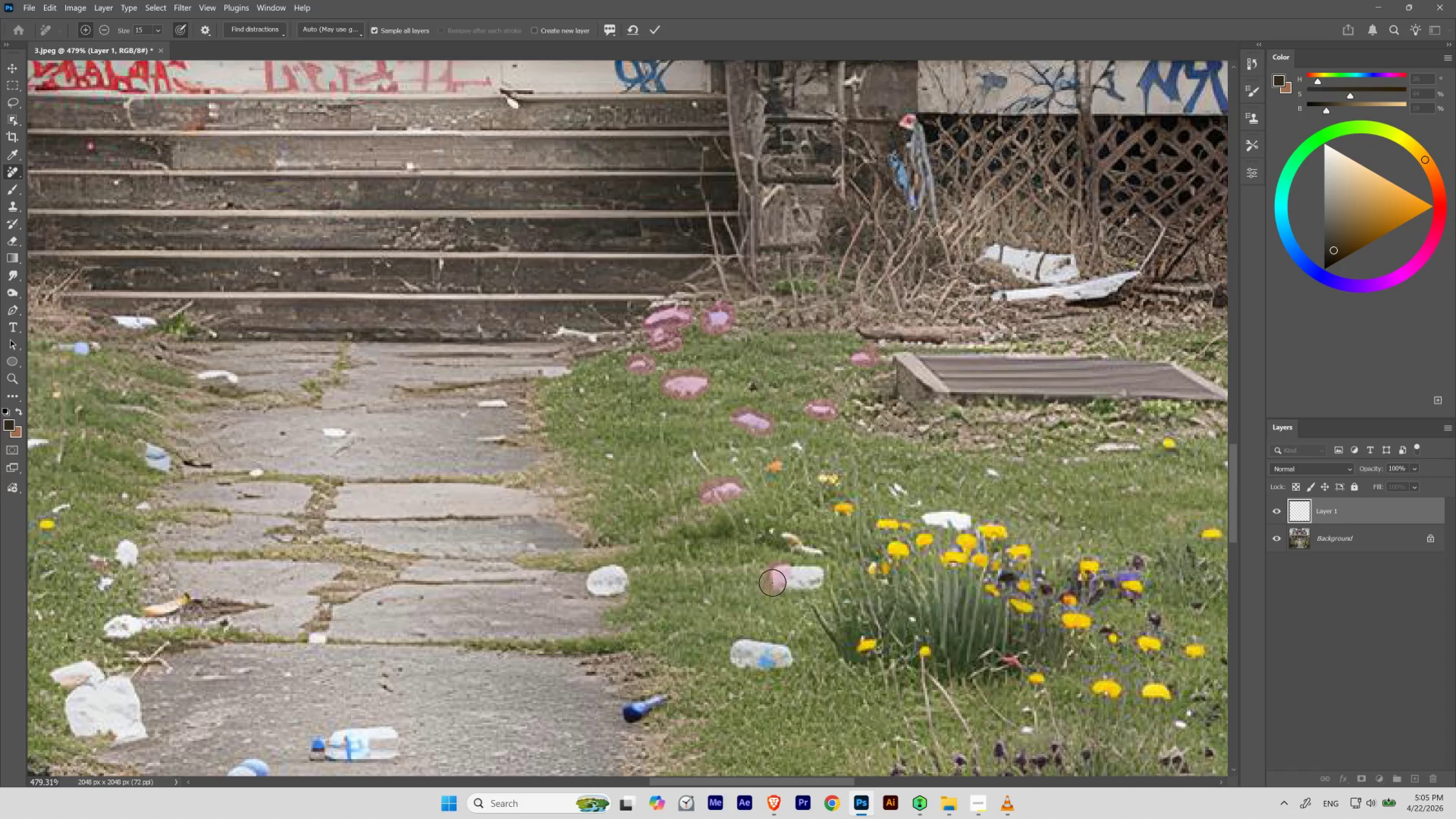 
left_click_drag(start_coordinate=[791, 624], to_coordinate=[800, 482])
 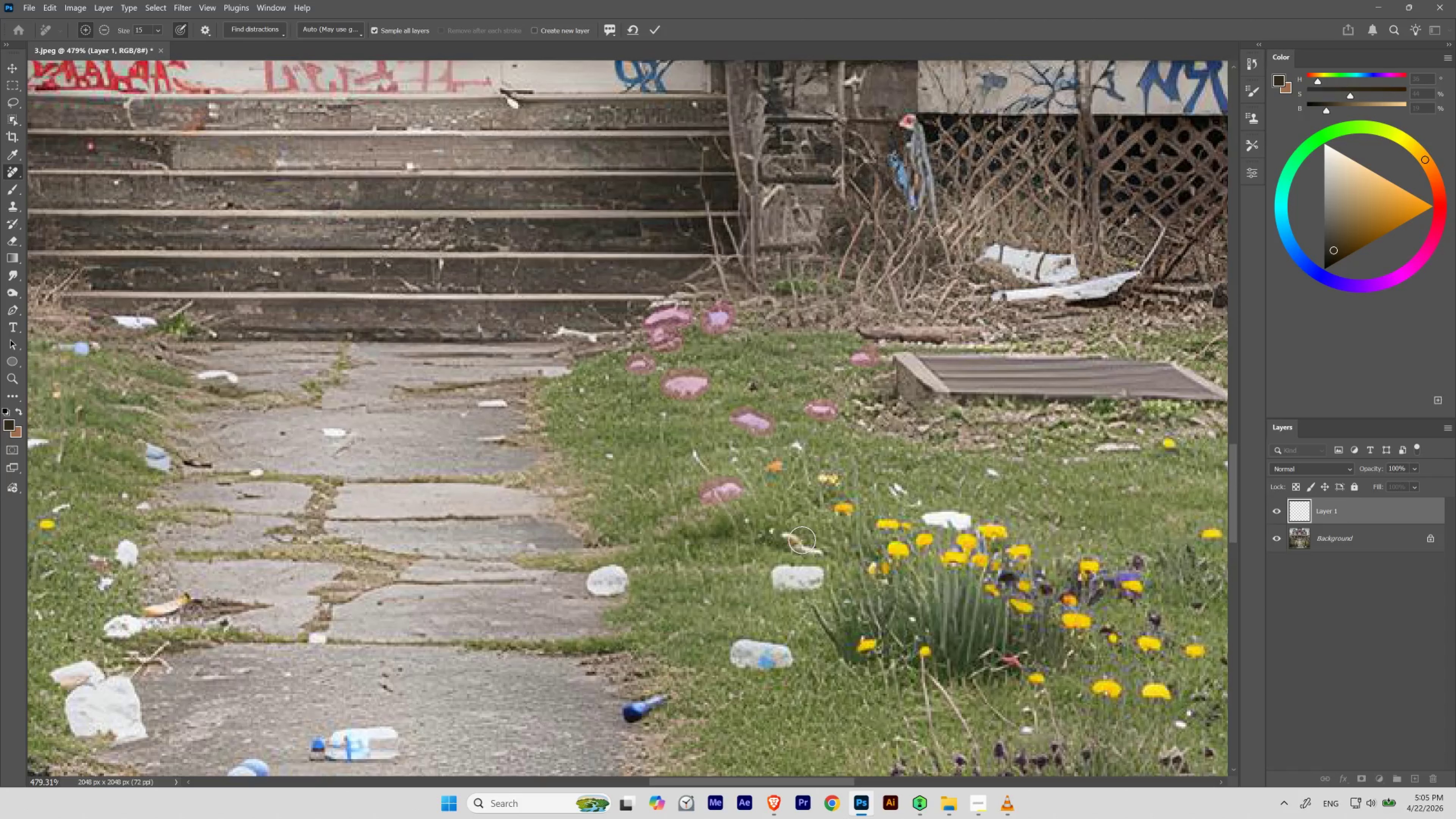 
hold_key(key=Space, duration=13.55)
 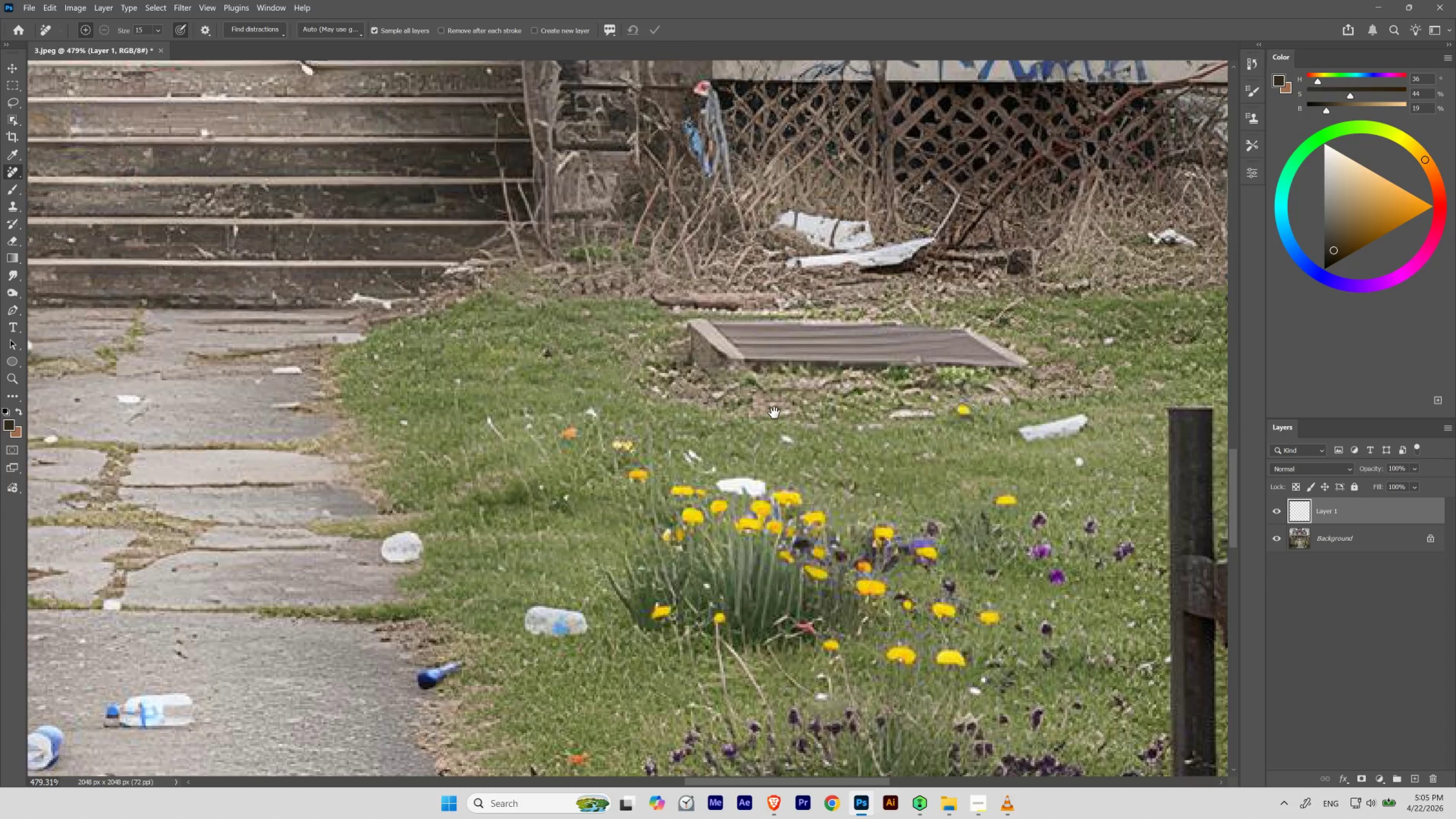 
key(Backslash)
 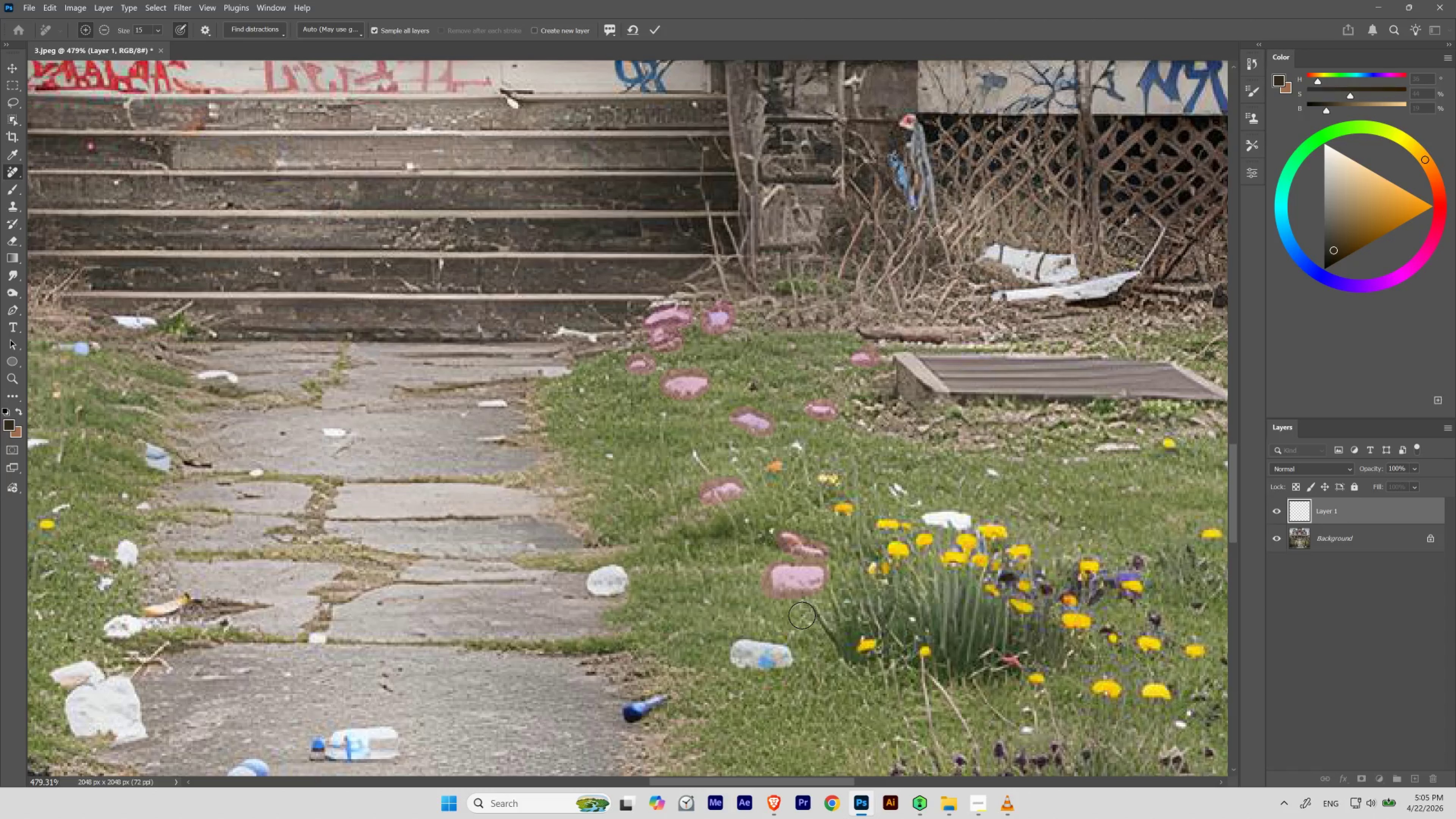 
key(Enter)
 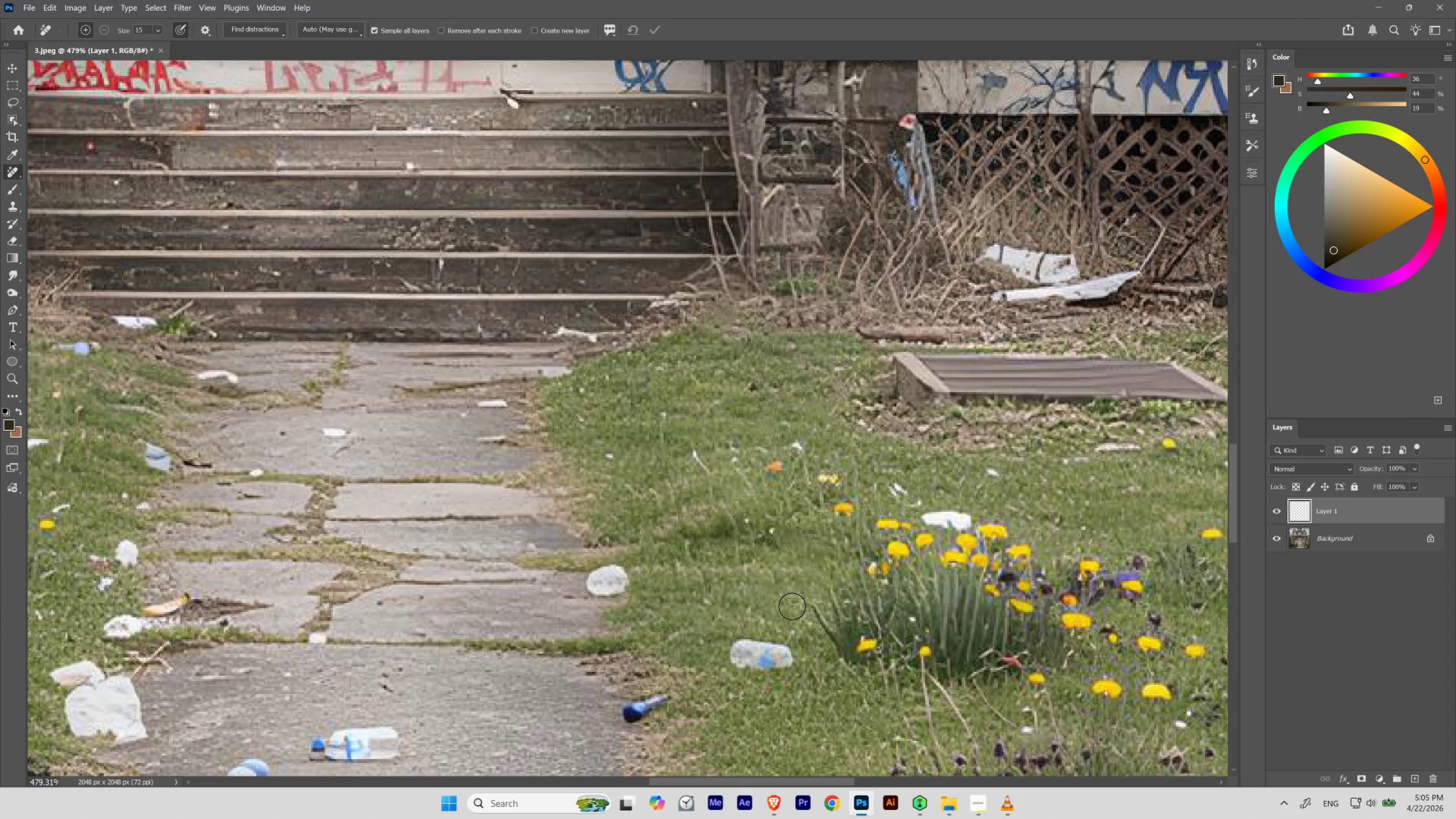 
hold_key(key=Space, duration=0.83)
 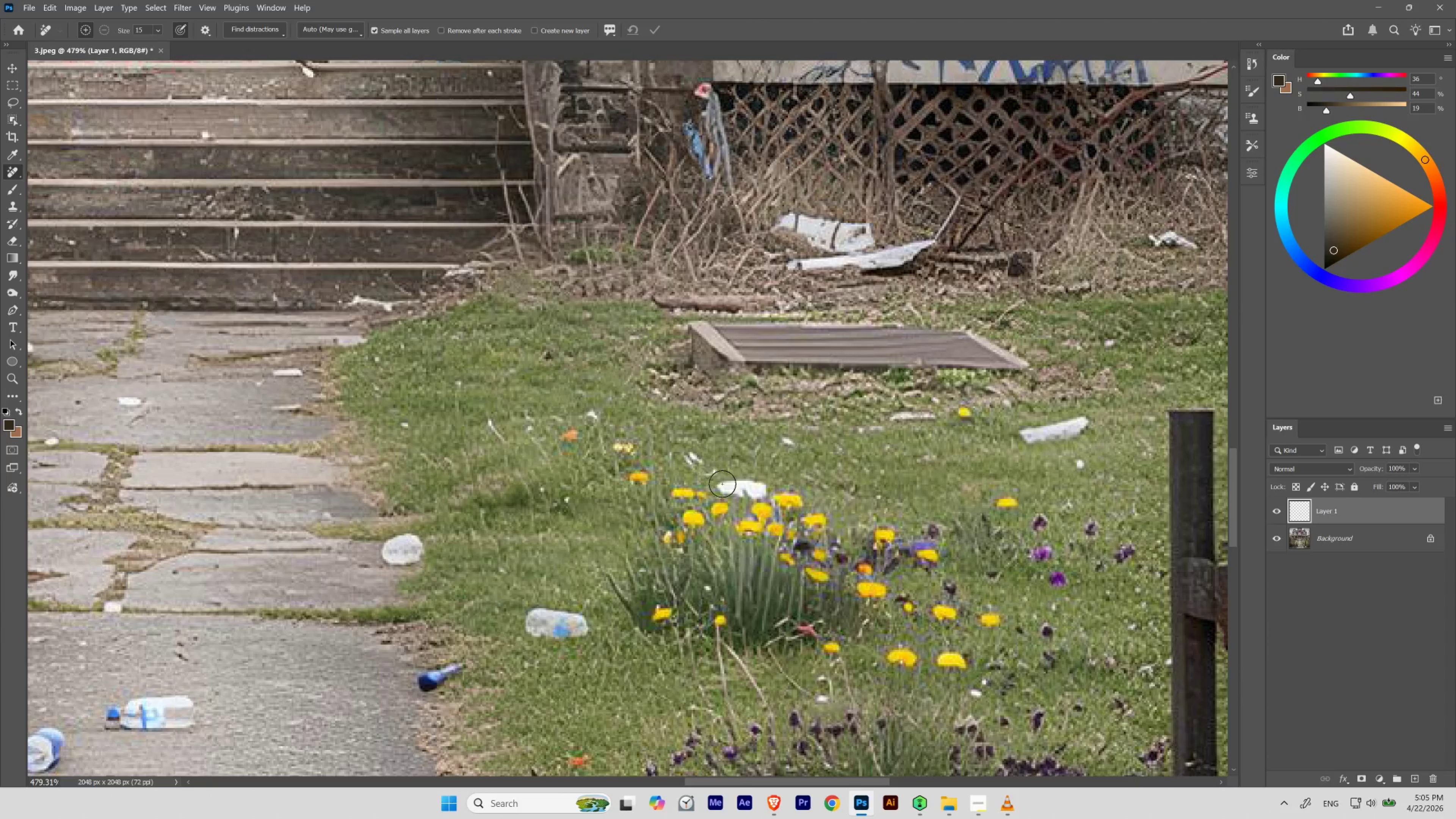 
left_click_drag(start_coordinate=[980, 446], to_coordinate=[775, 415])
 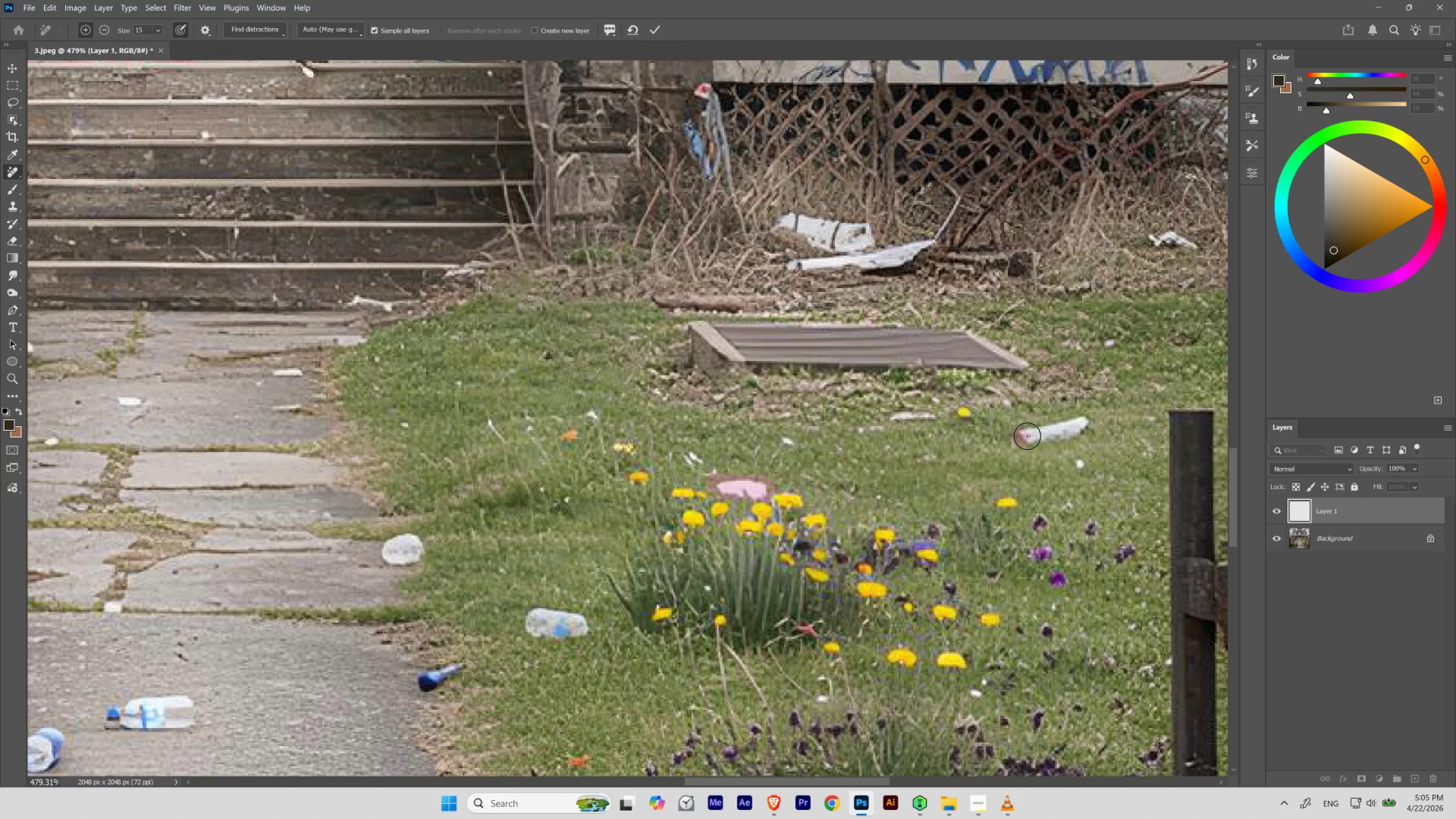 
hold_key(key=Space, duration=1.5)
 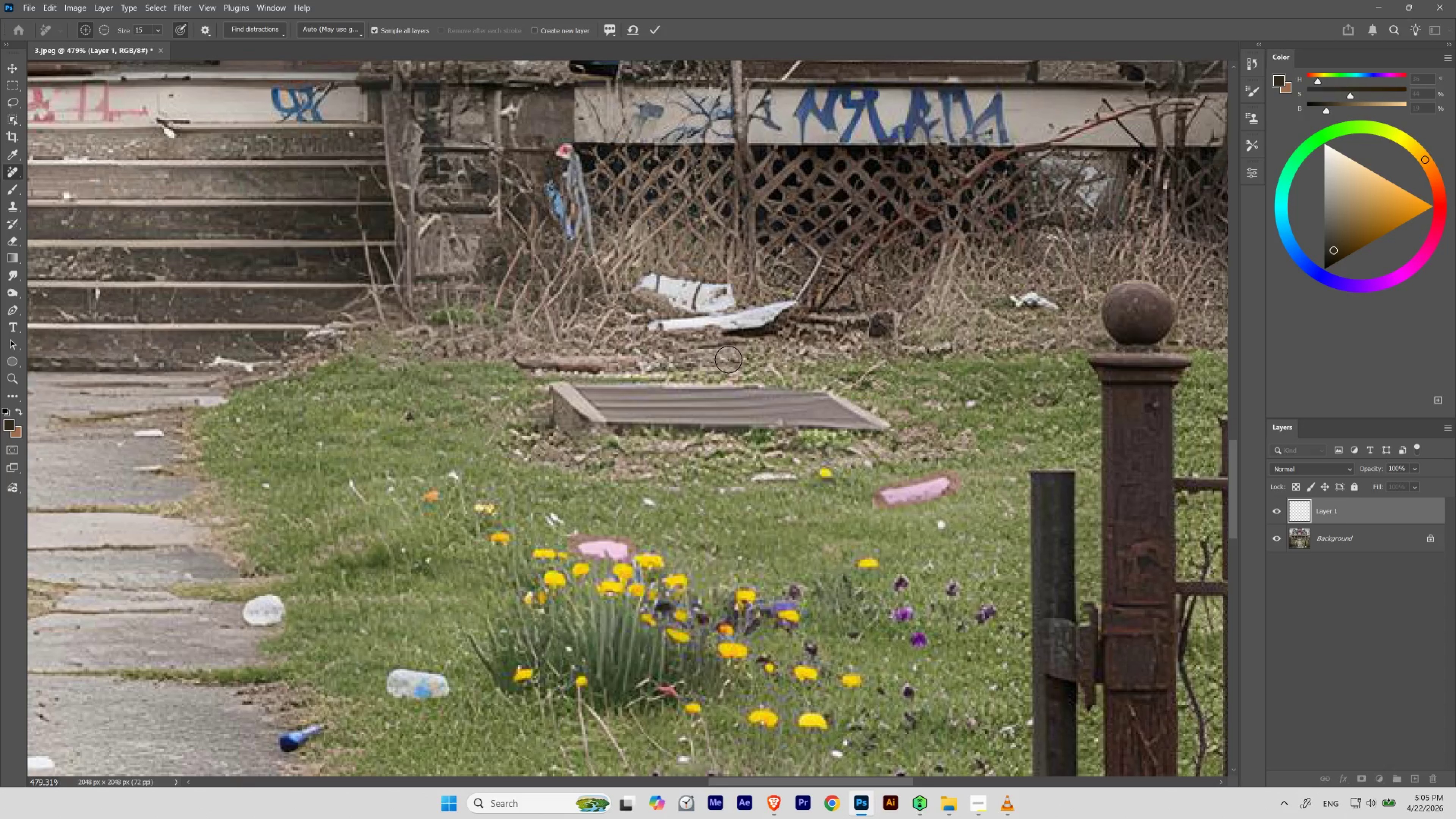 
left_click_drag(start_coordinate=[1005, 329], to_coordinate=[866, 390])
 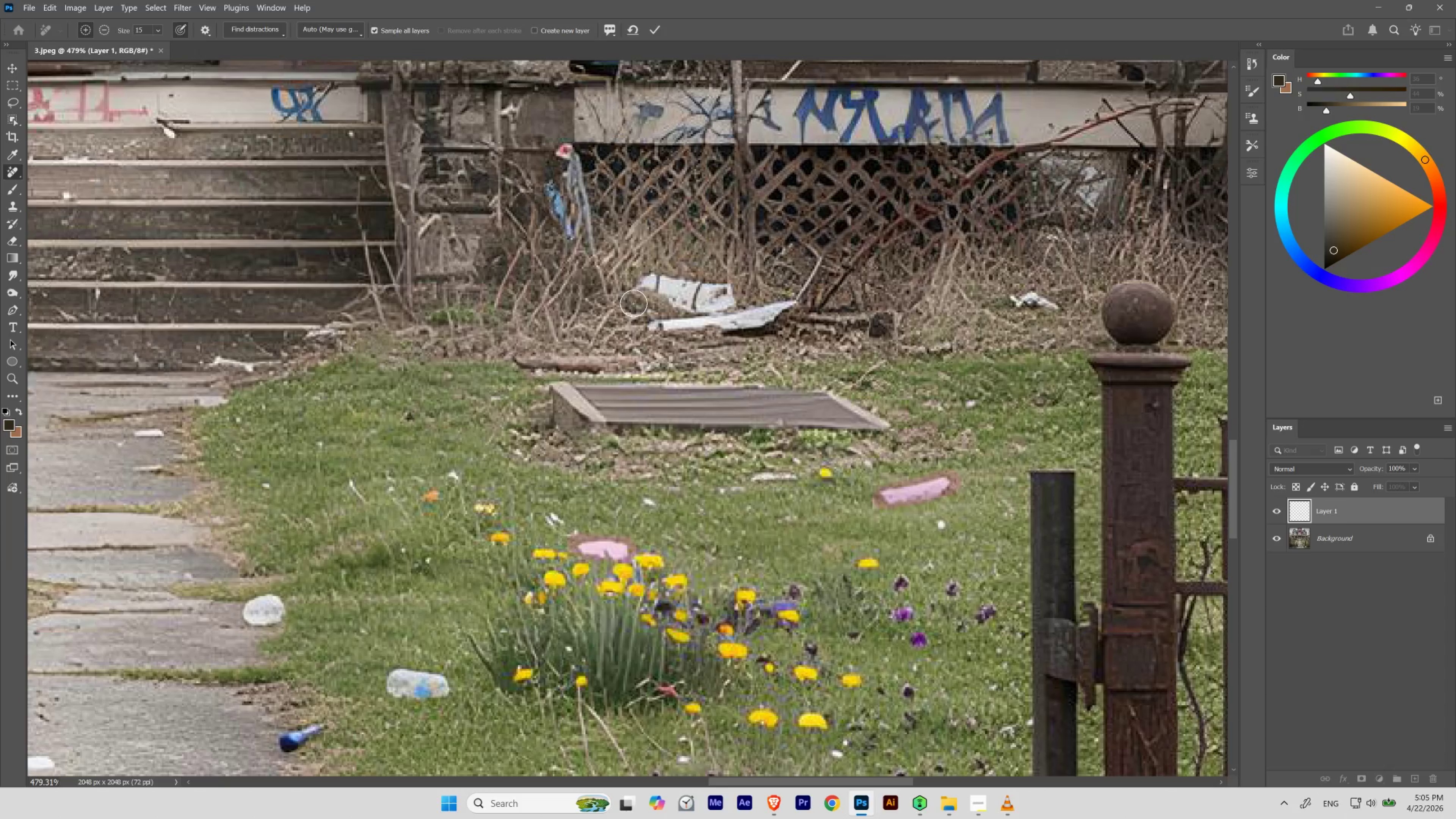 
hold_key(key=Space, duration=0.39)
 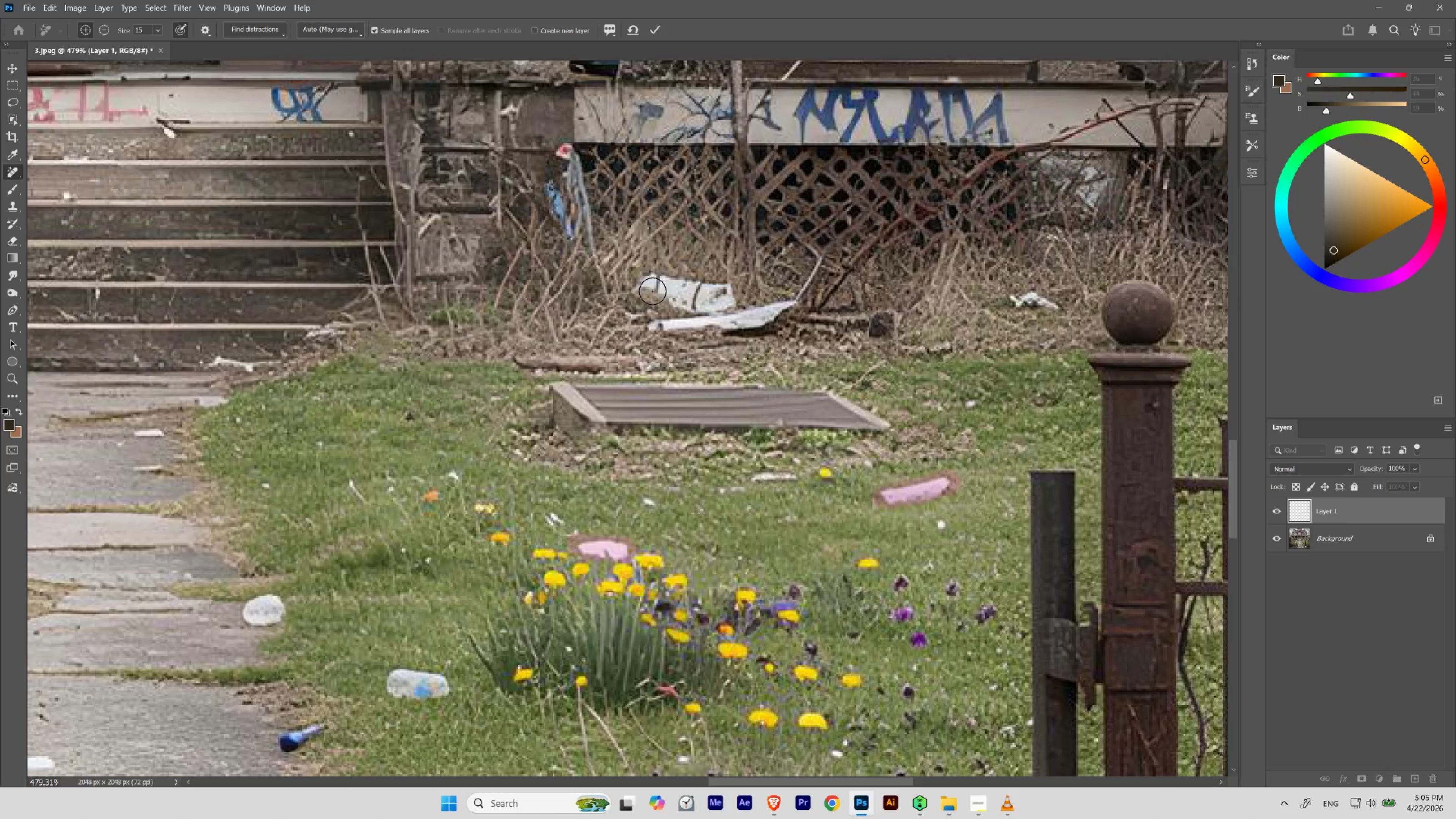 
wait(8.95)
 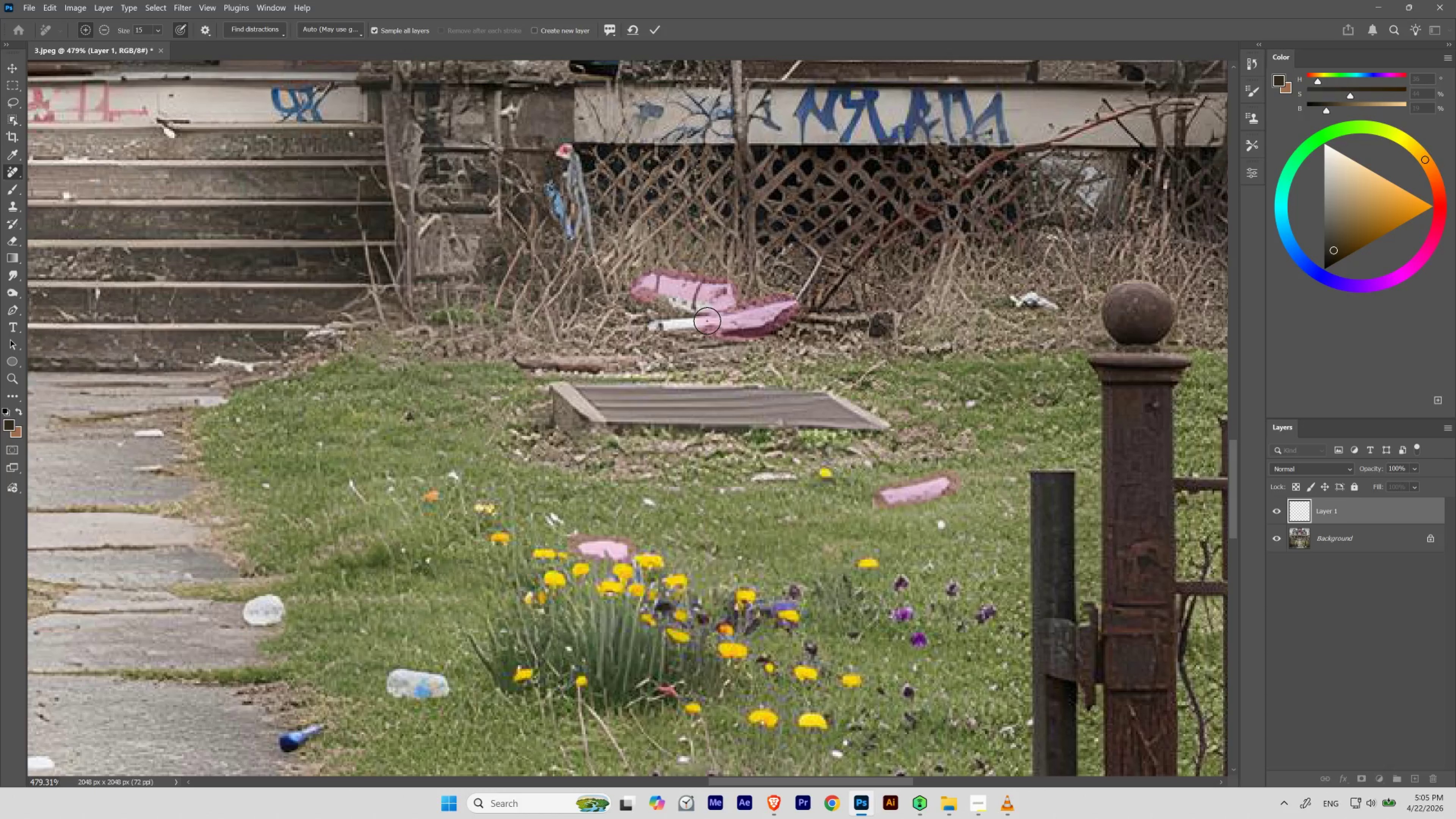 
key(Enter)
 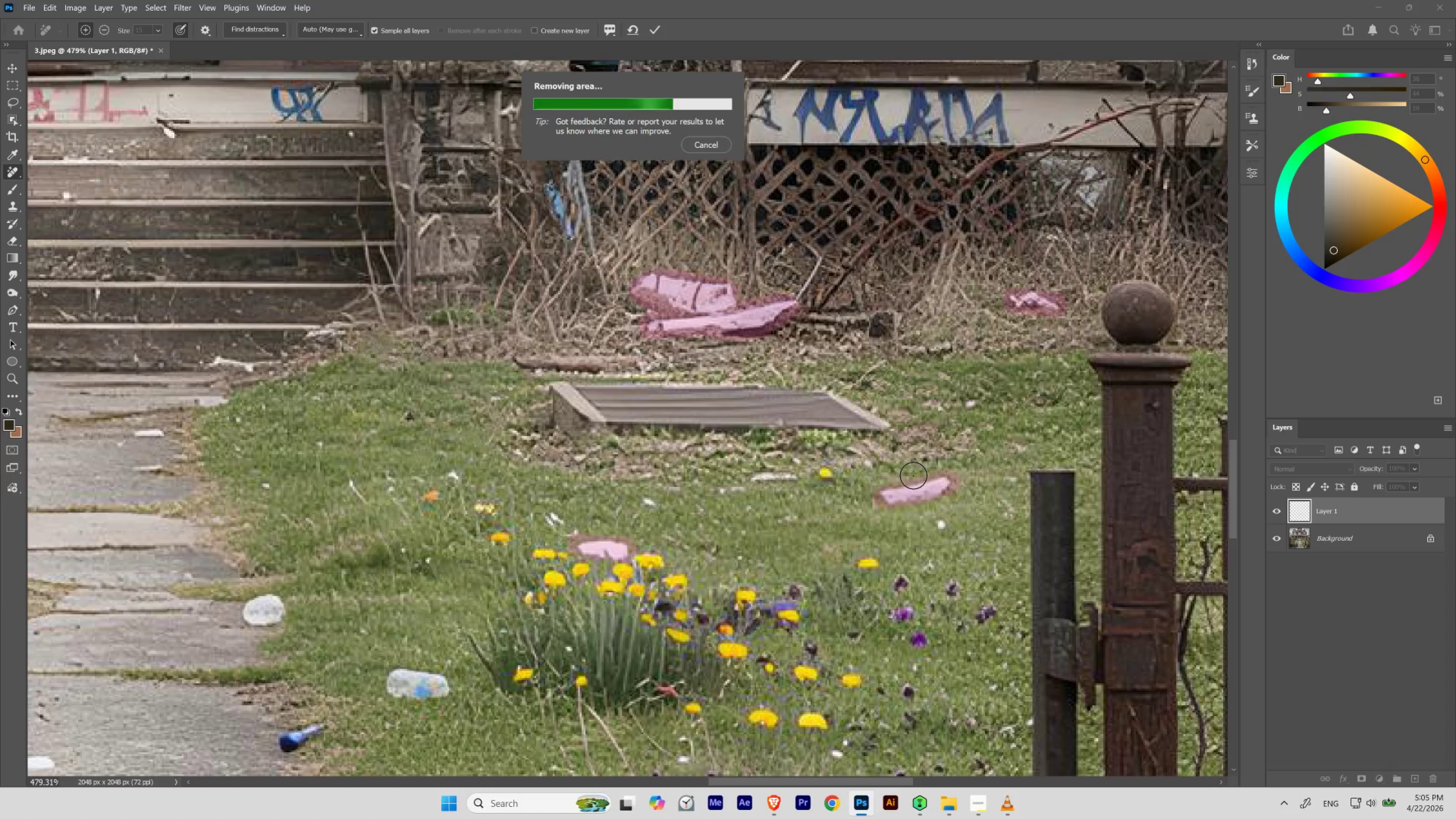 
wait(12.36)
 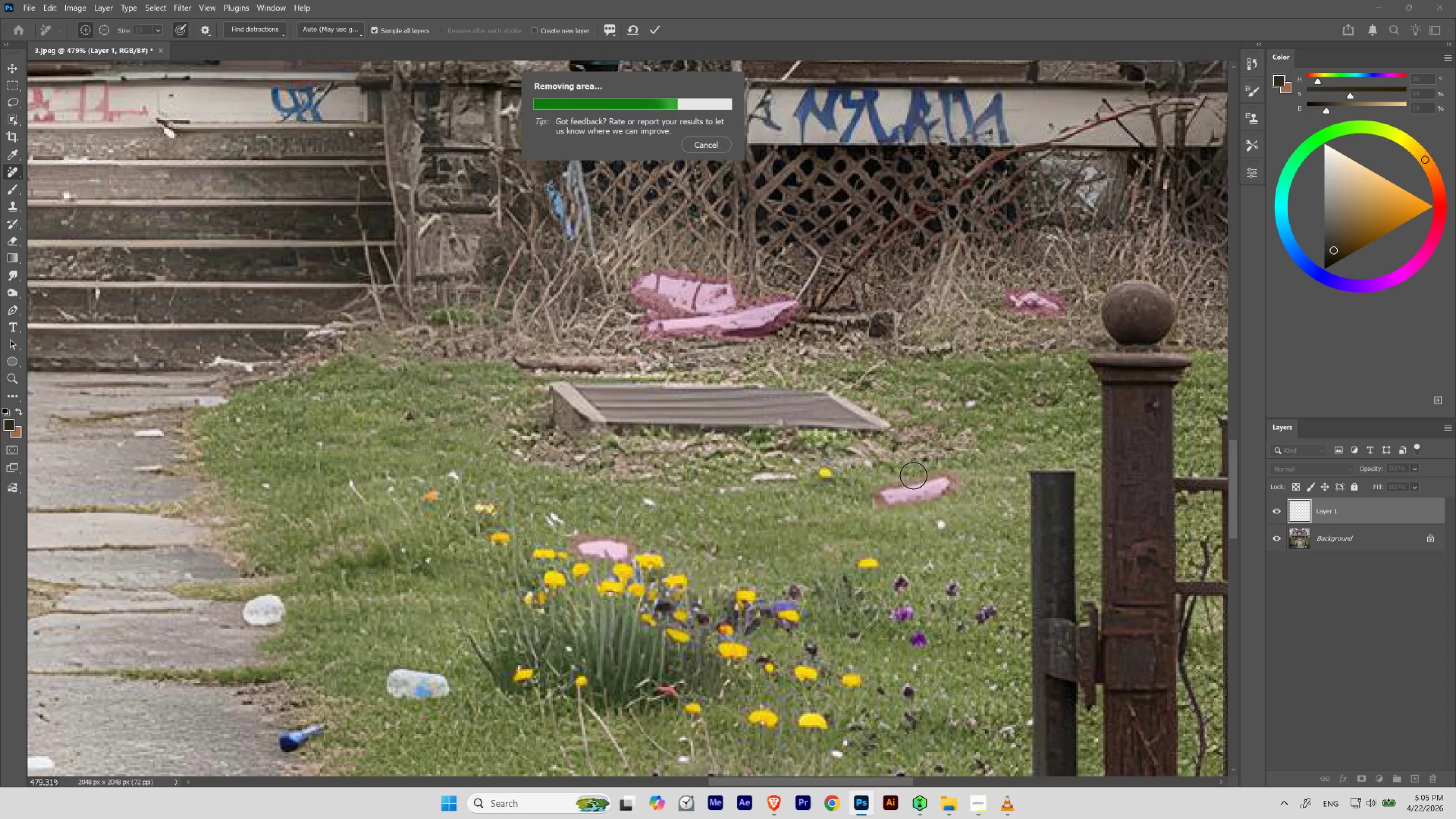 
key(Control+Z)
 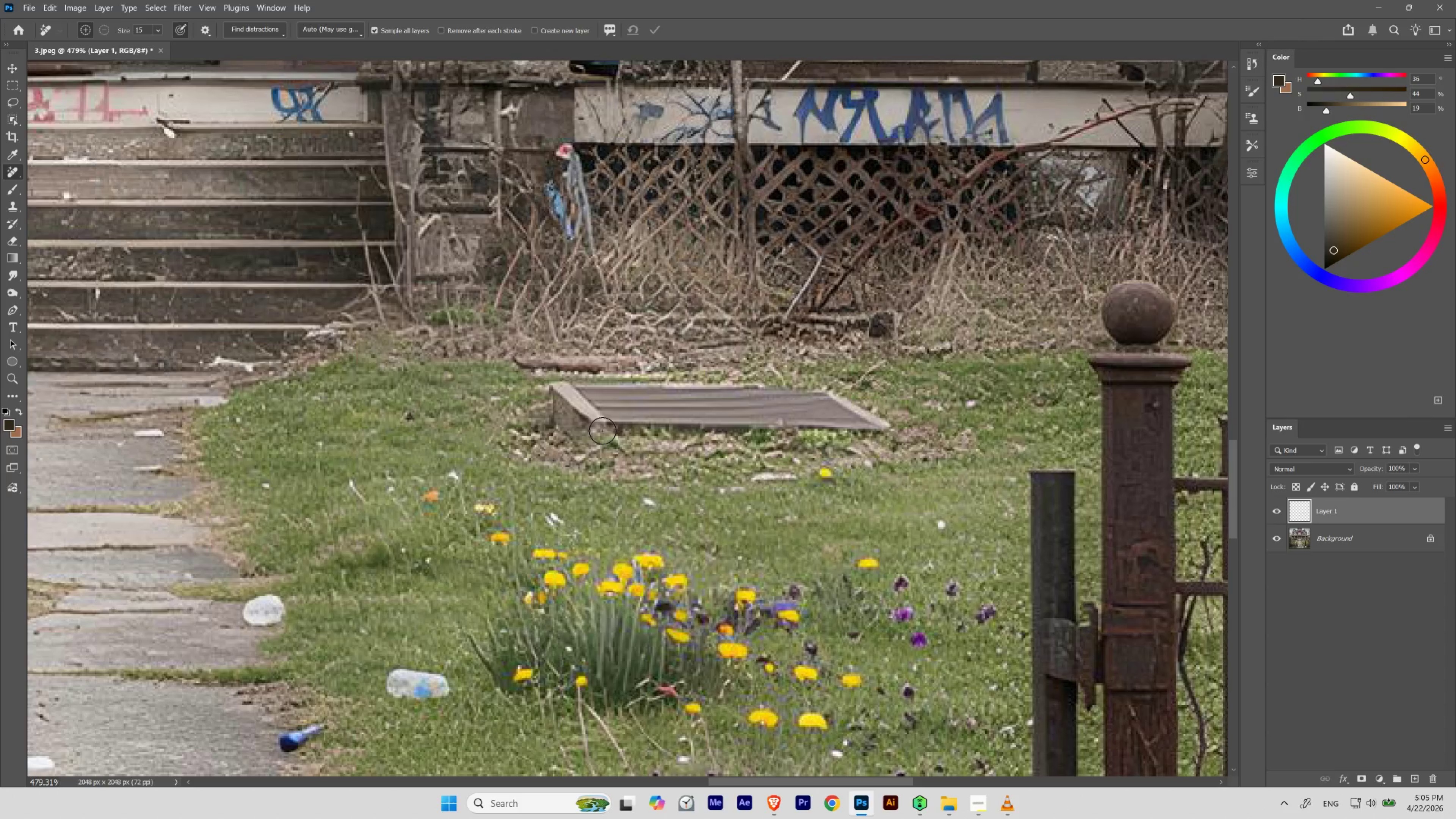 
key(Control+BracketRight)
 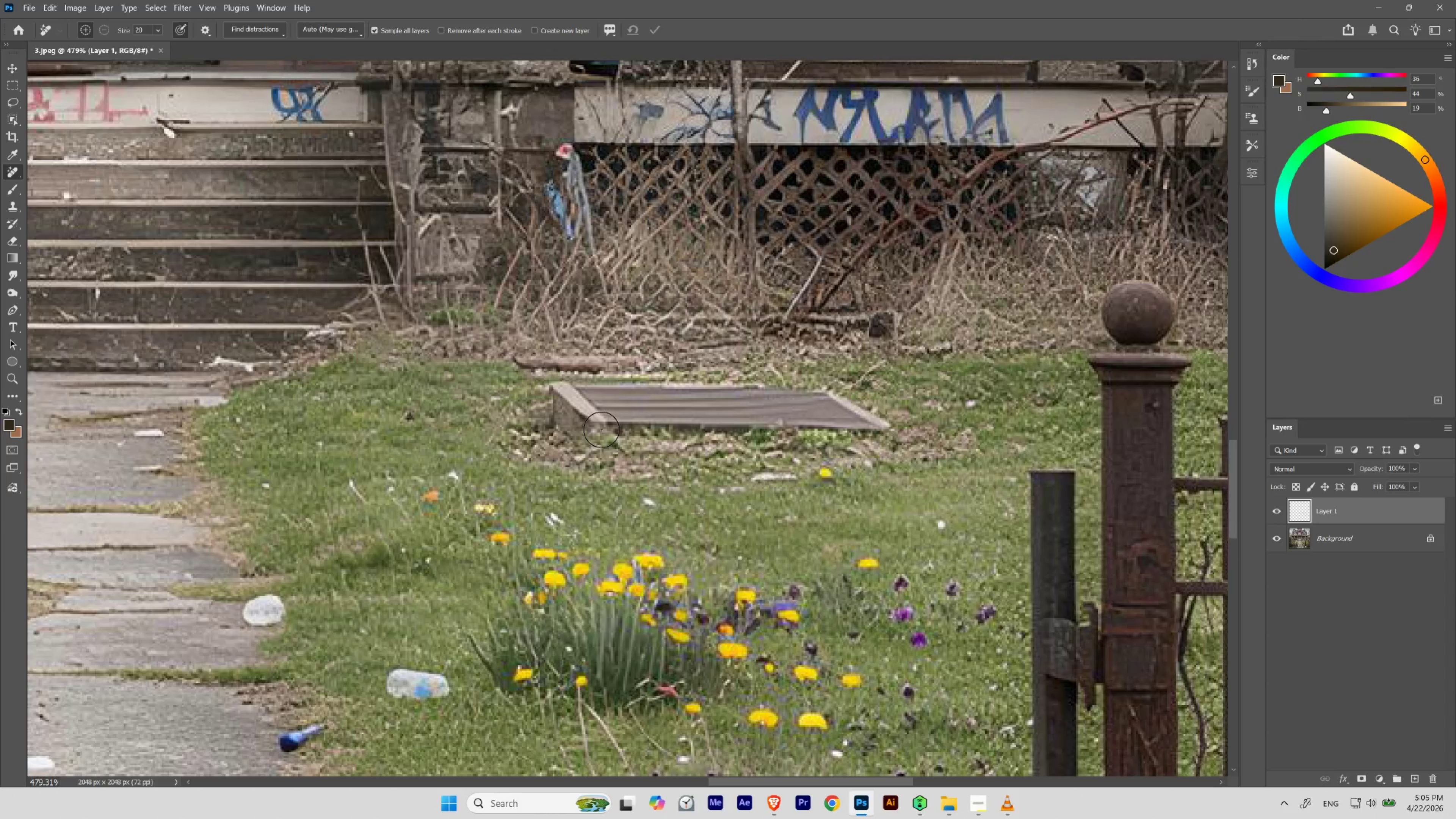 
key(Control+BracketRight)
 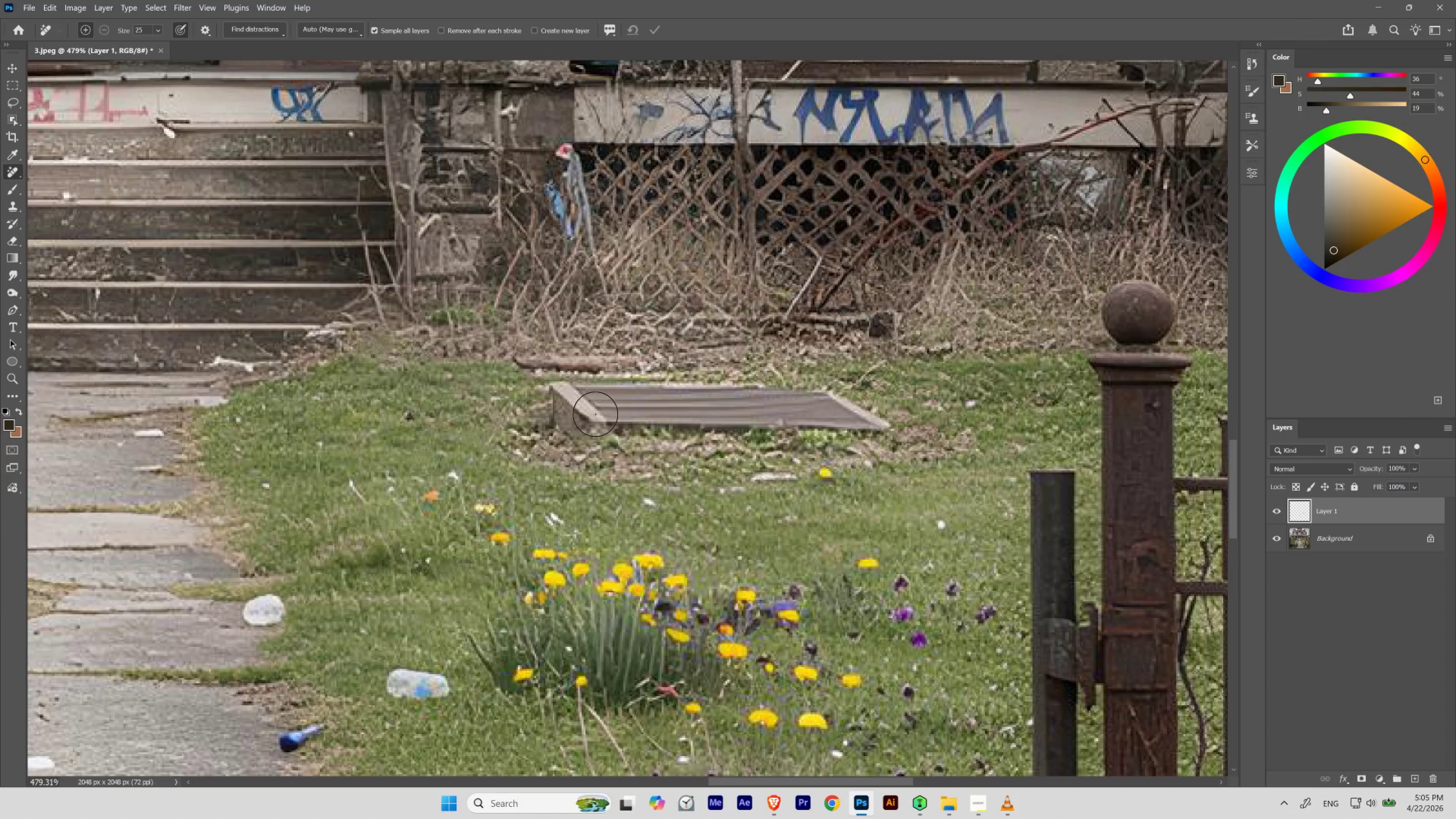 
key(BracketLeft)
 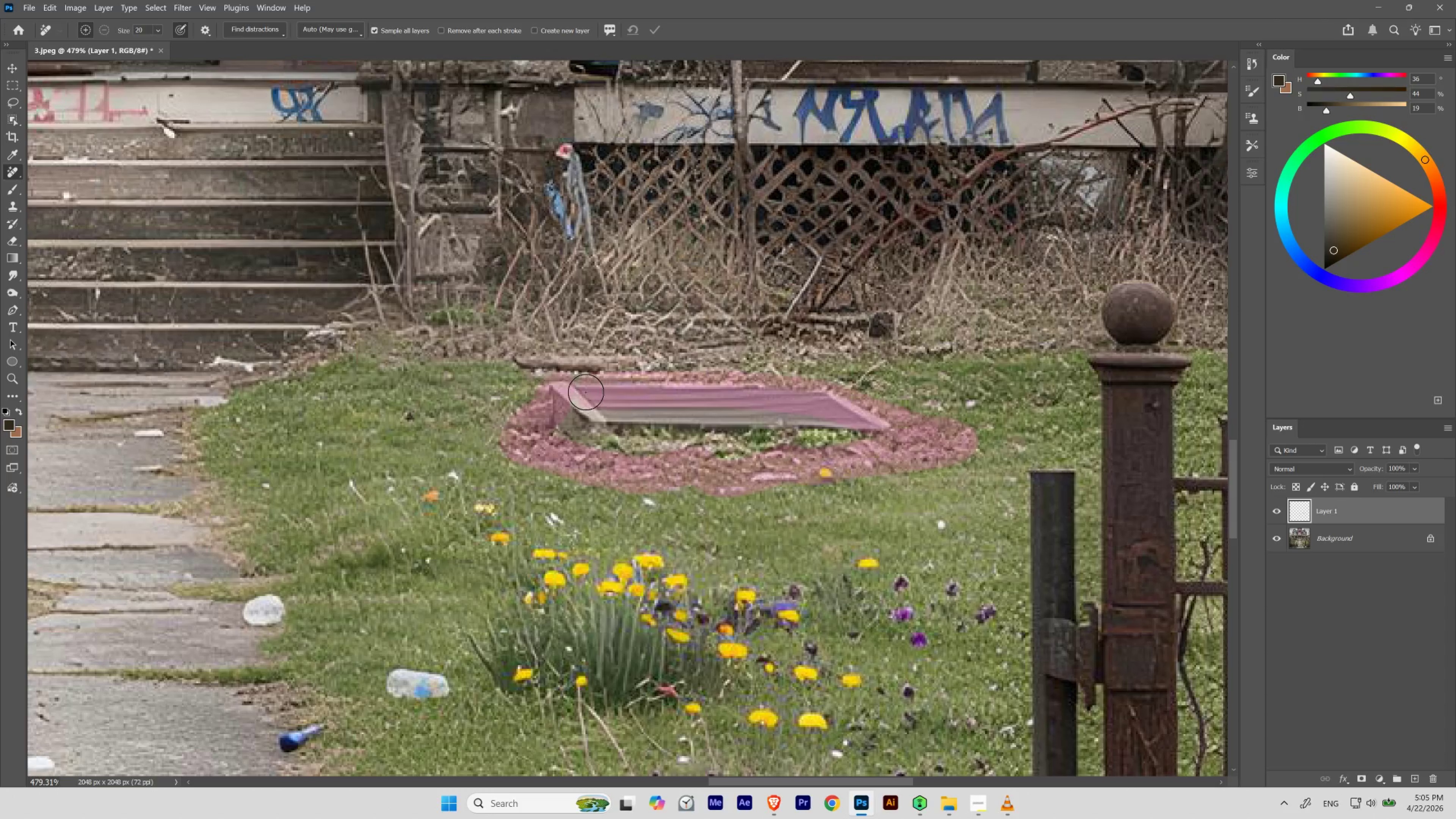 
wait(15.91)
 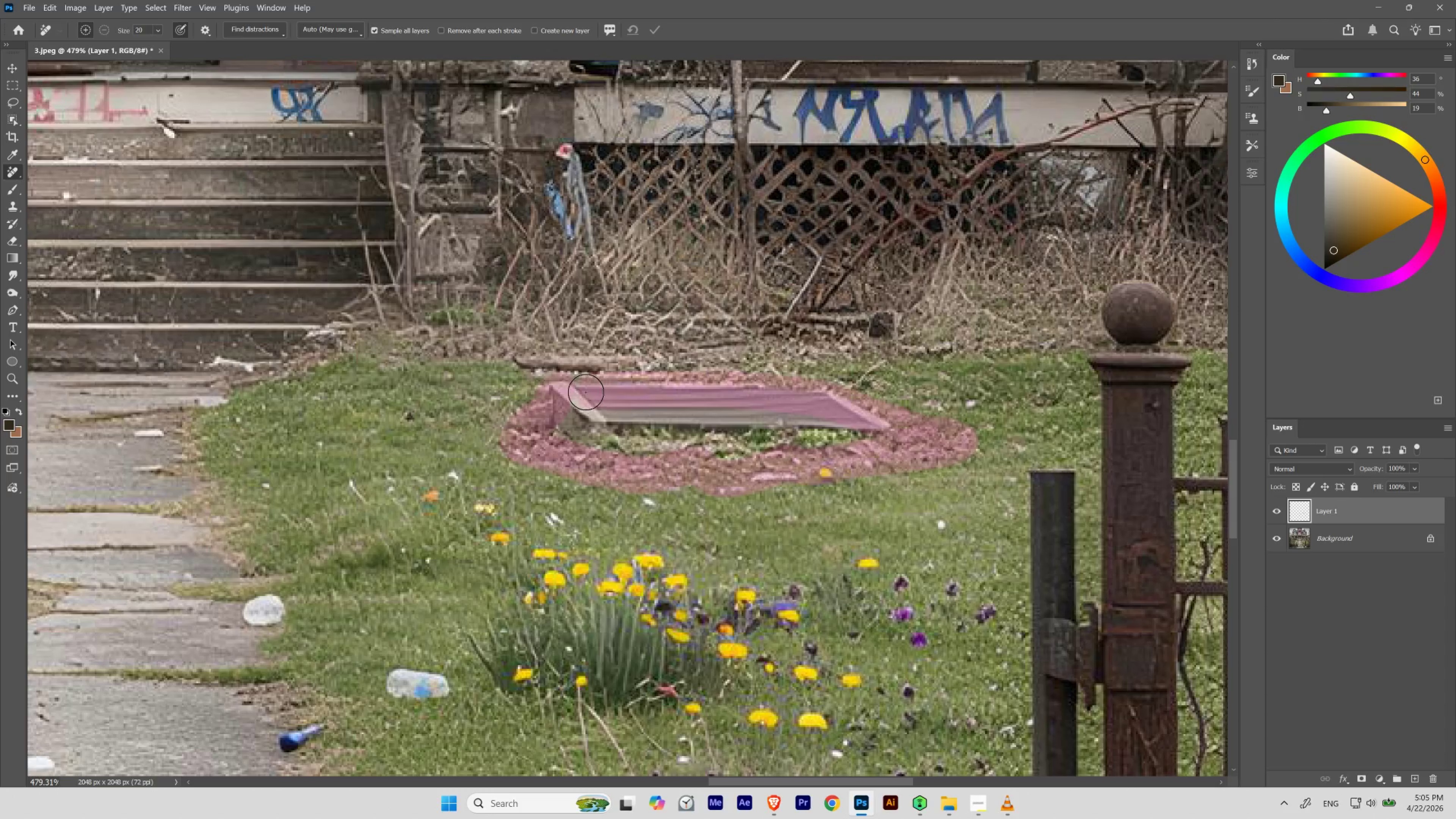 
key(Enter)
 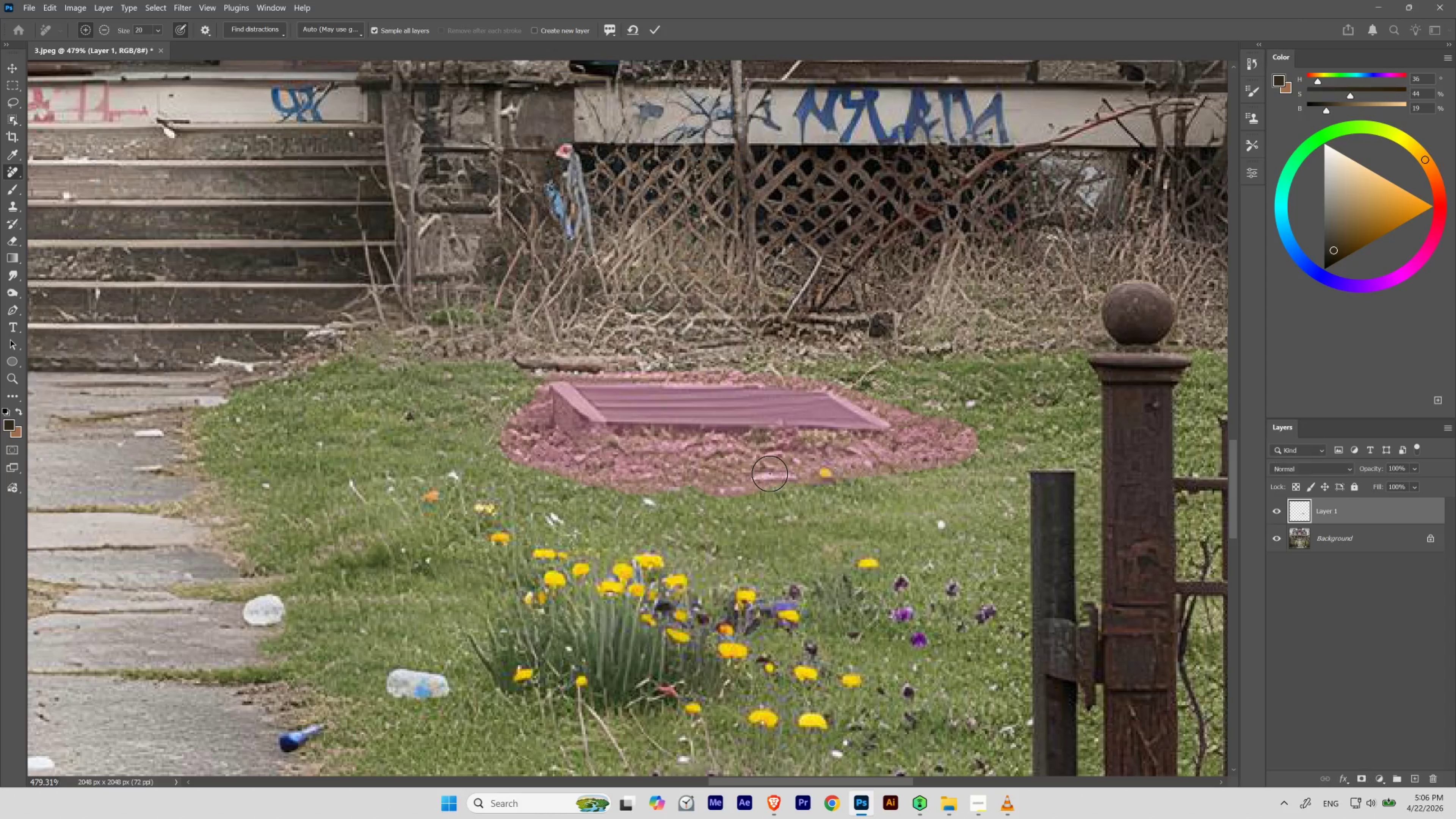 
hold_key(key=ControlLeft, duration=0.62)
 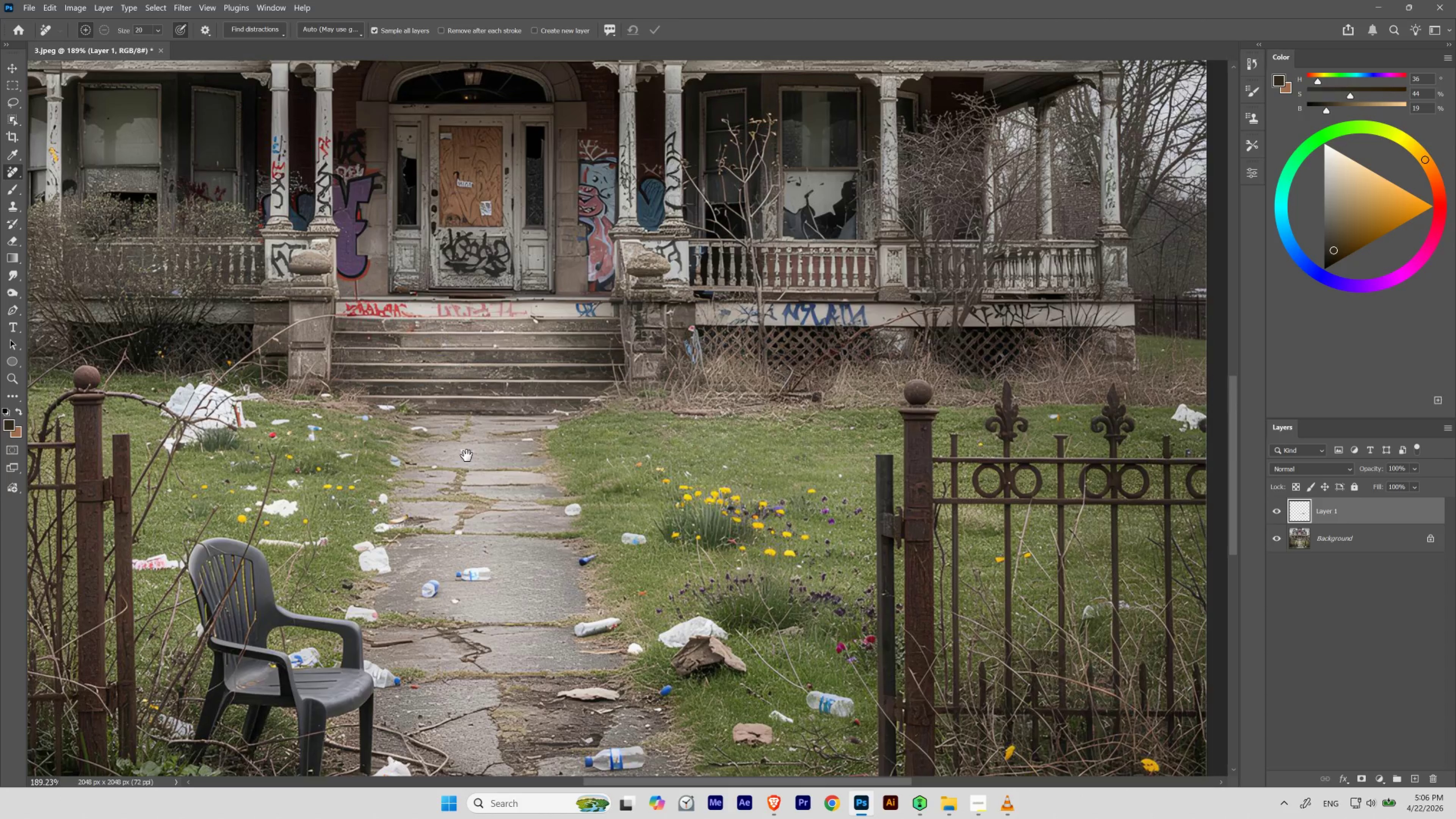 
hold_key(key=Space, duration=1.51)
 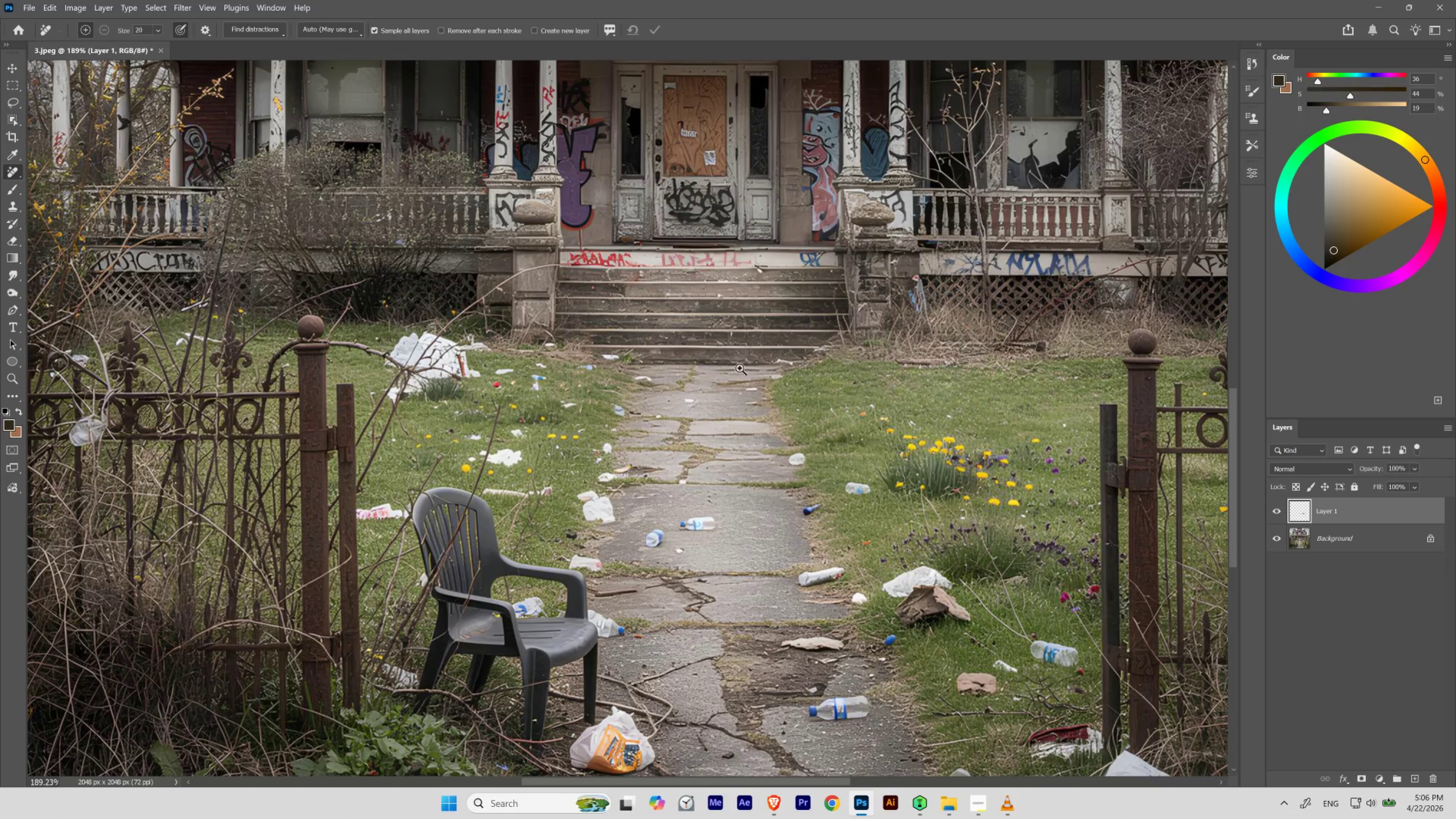 
left_click_drag(start_coordinate=[774, 443], to_coordinate=[746, 473])
 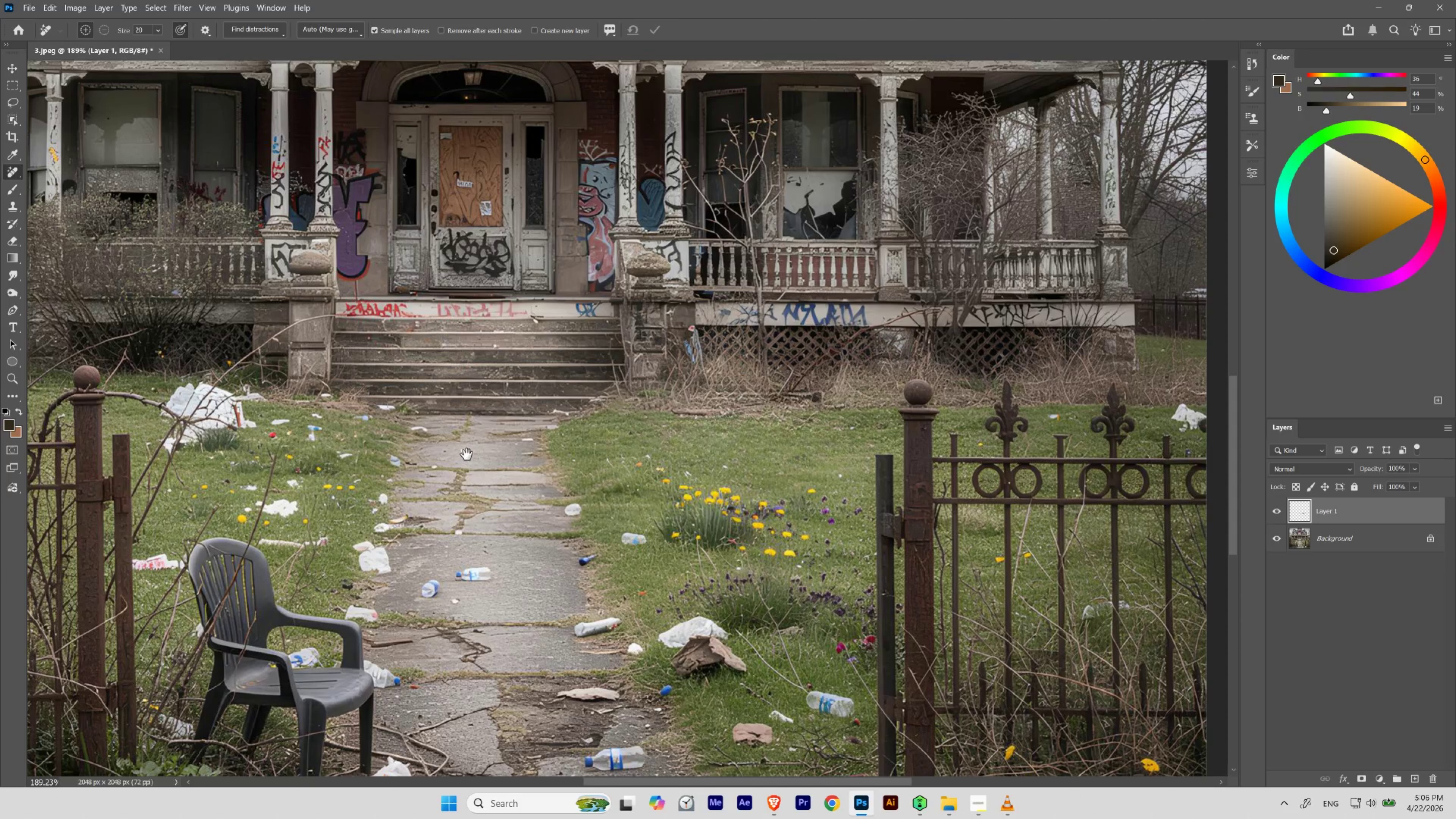 
left_click_drag(start_coordinate=[471, 456], to_coordinate=[695, 406])
 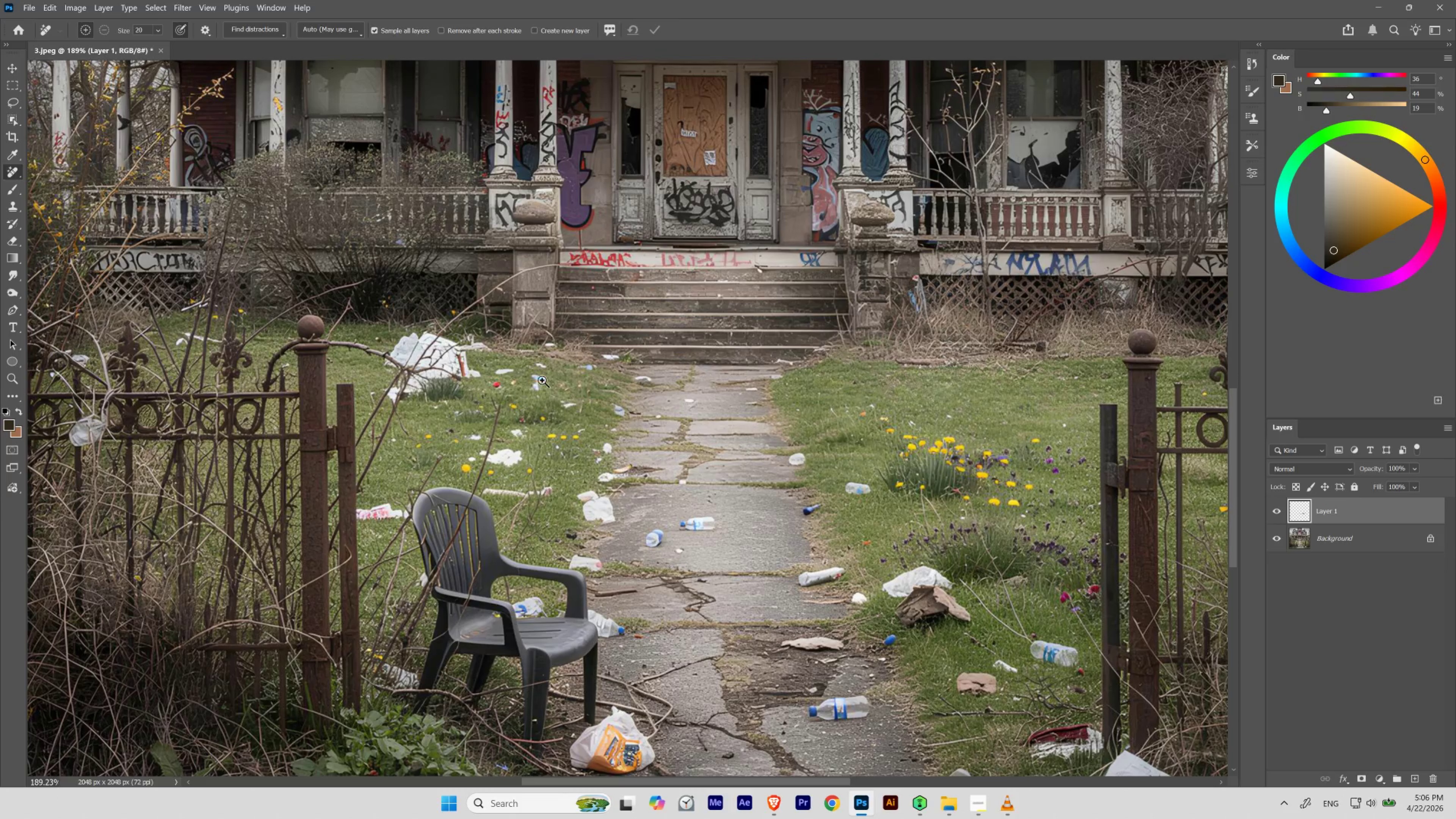 
hold_key(key=Space, duration=2.02)
 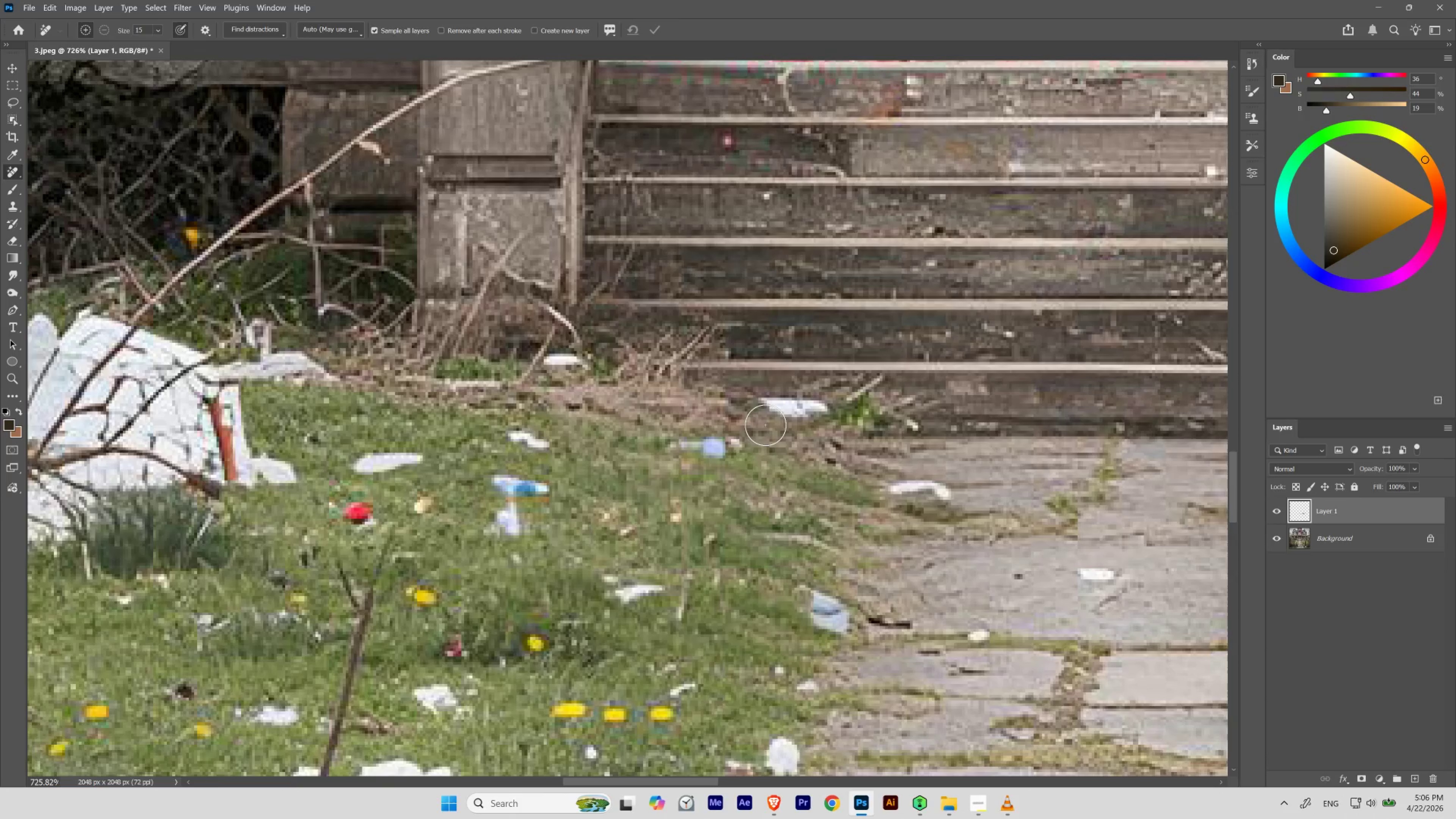 
hold_key(key=ControlLeft, duration=0.89)
left_click_drag(start_coordinate=[525, 359], to_coordinate=[566, 387])
 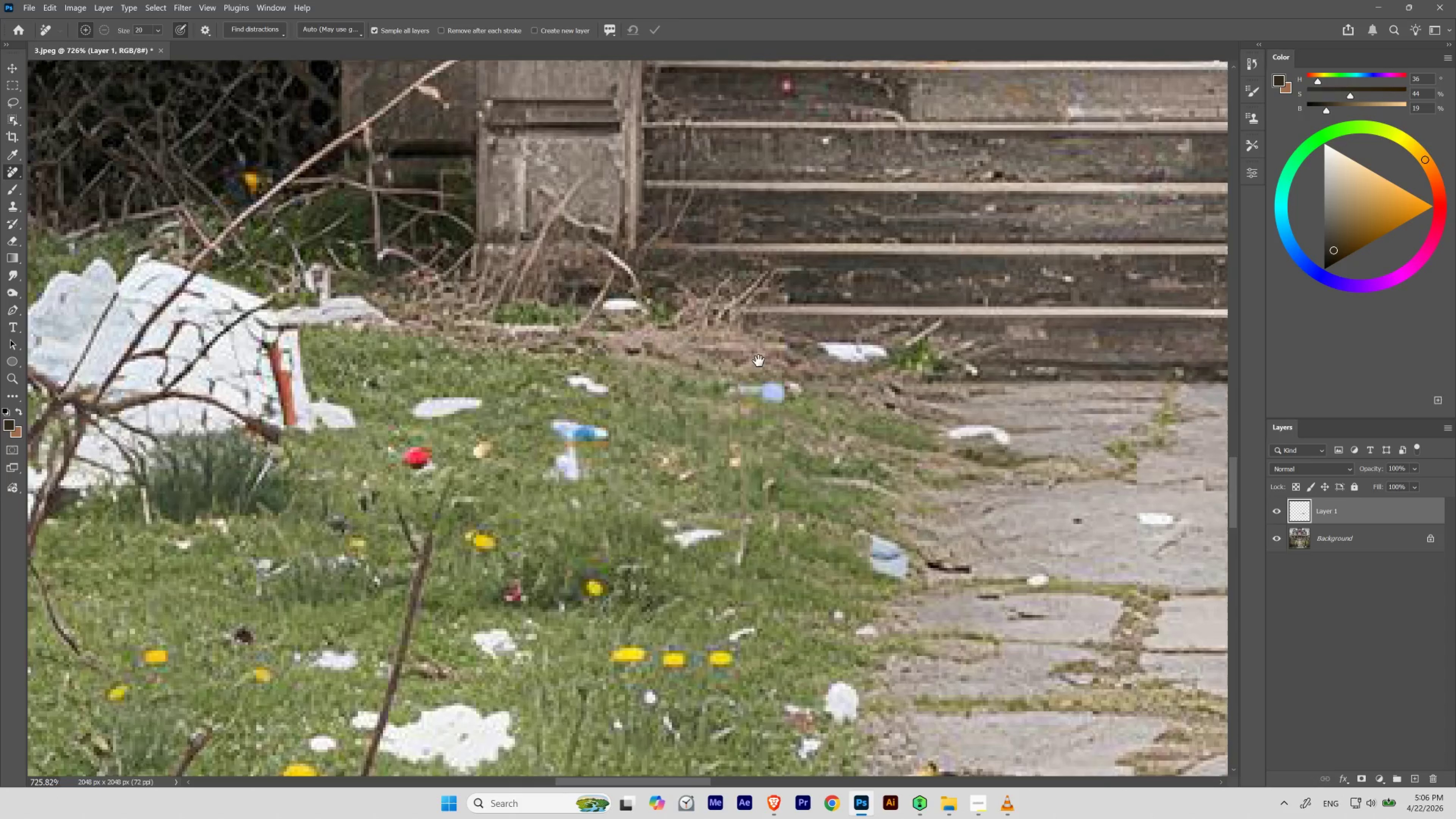 
left_click_drag(start_coordinate=[759, 361], to_coordinate=[699, 416])
 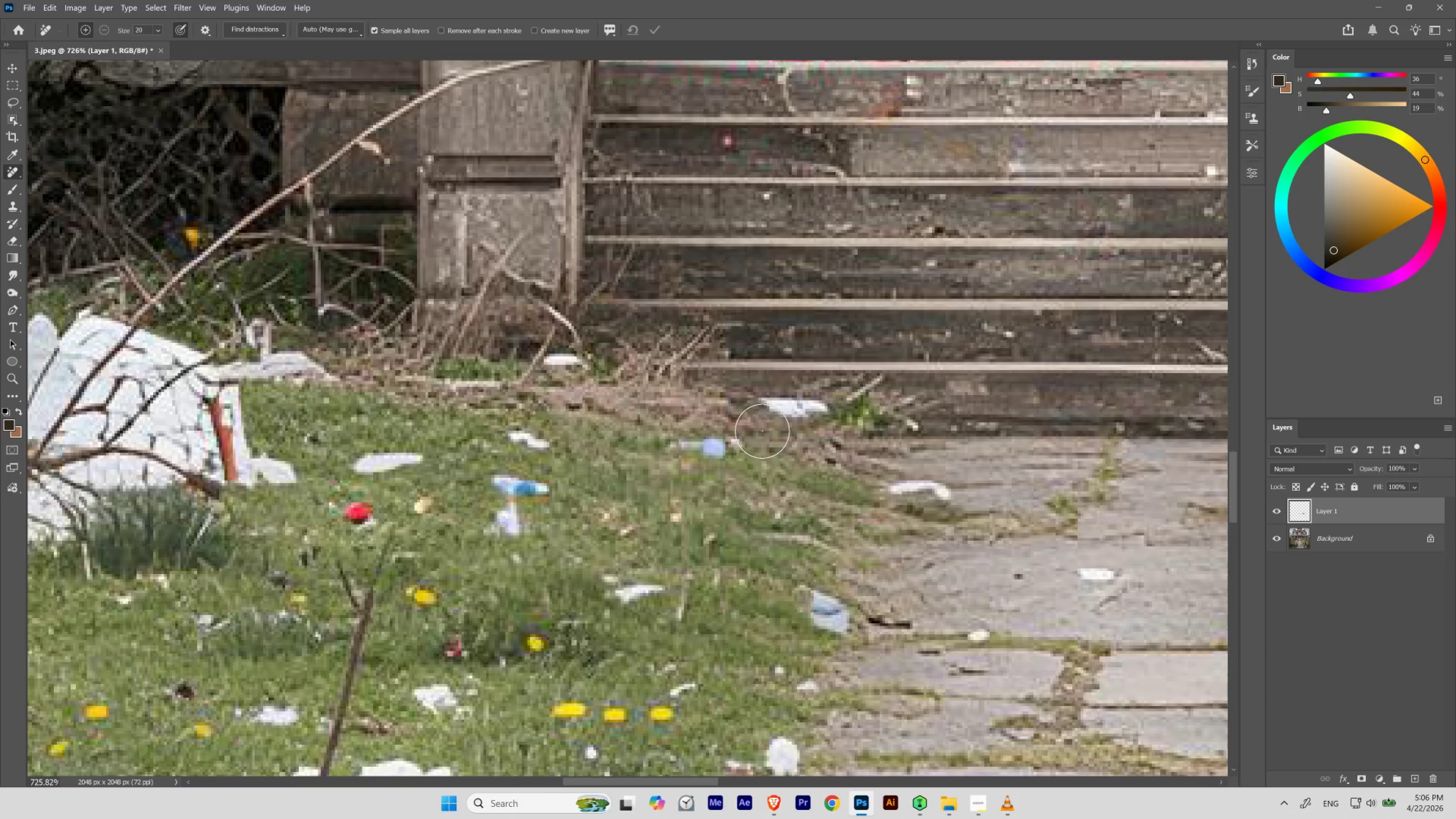 
key(BracketLeft)
 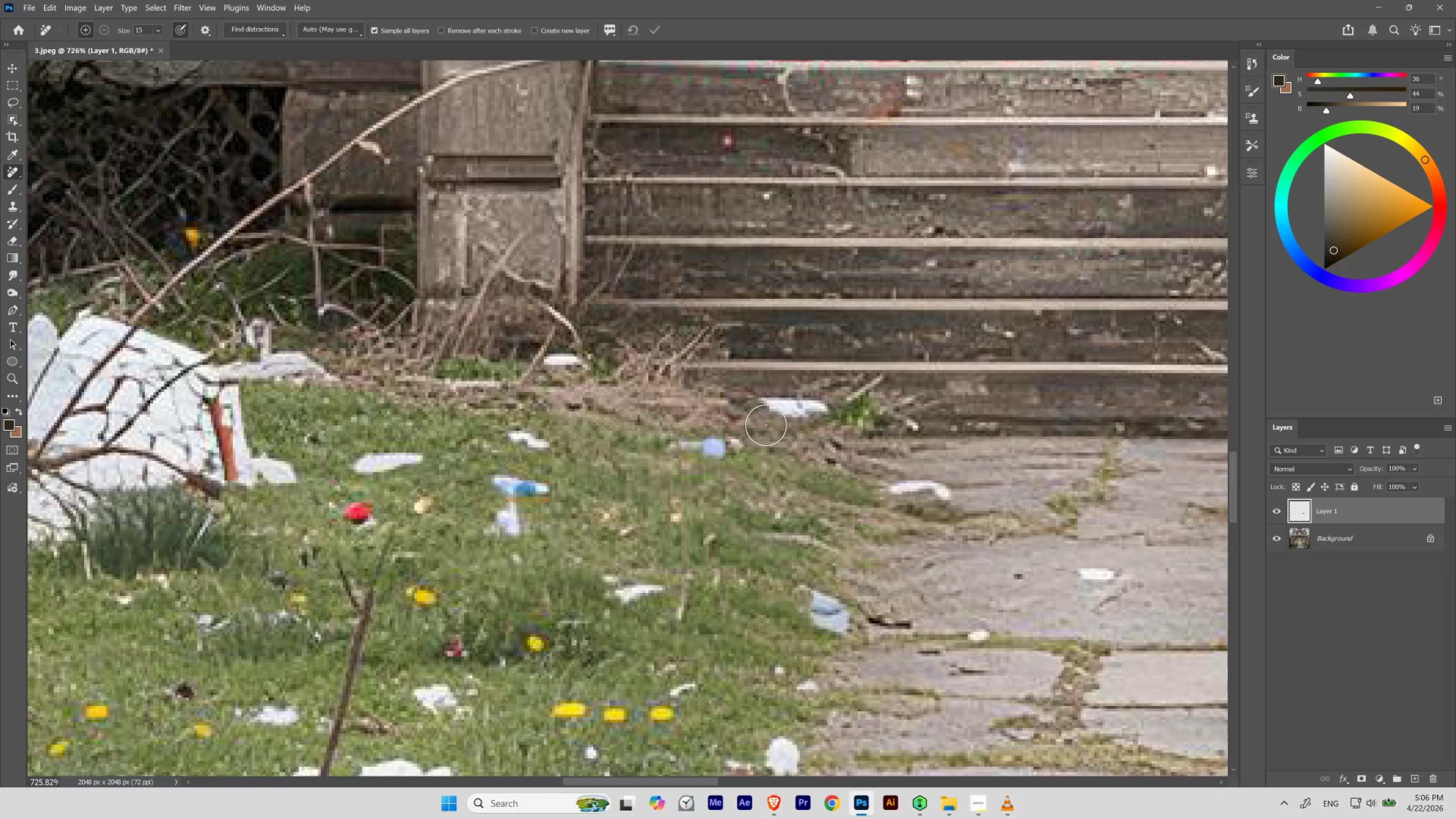 
key(BracketLeft)
 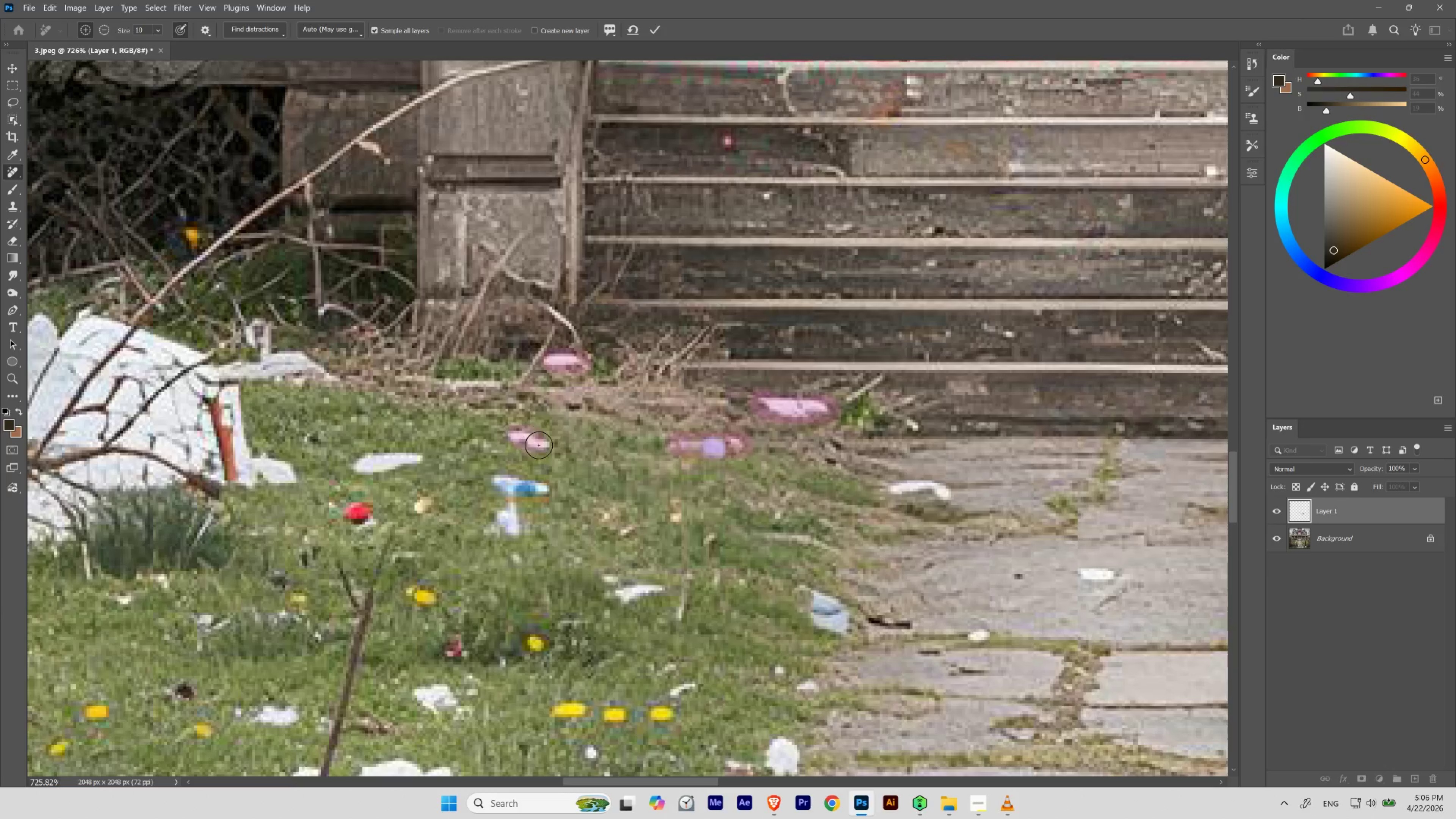 
wait(6.61)
 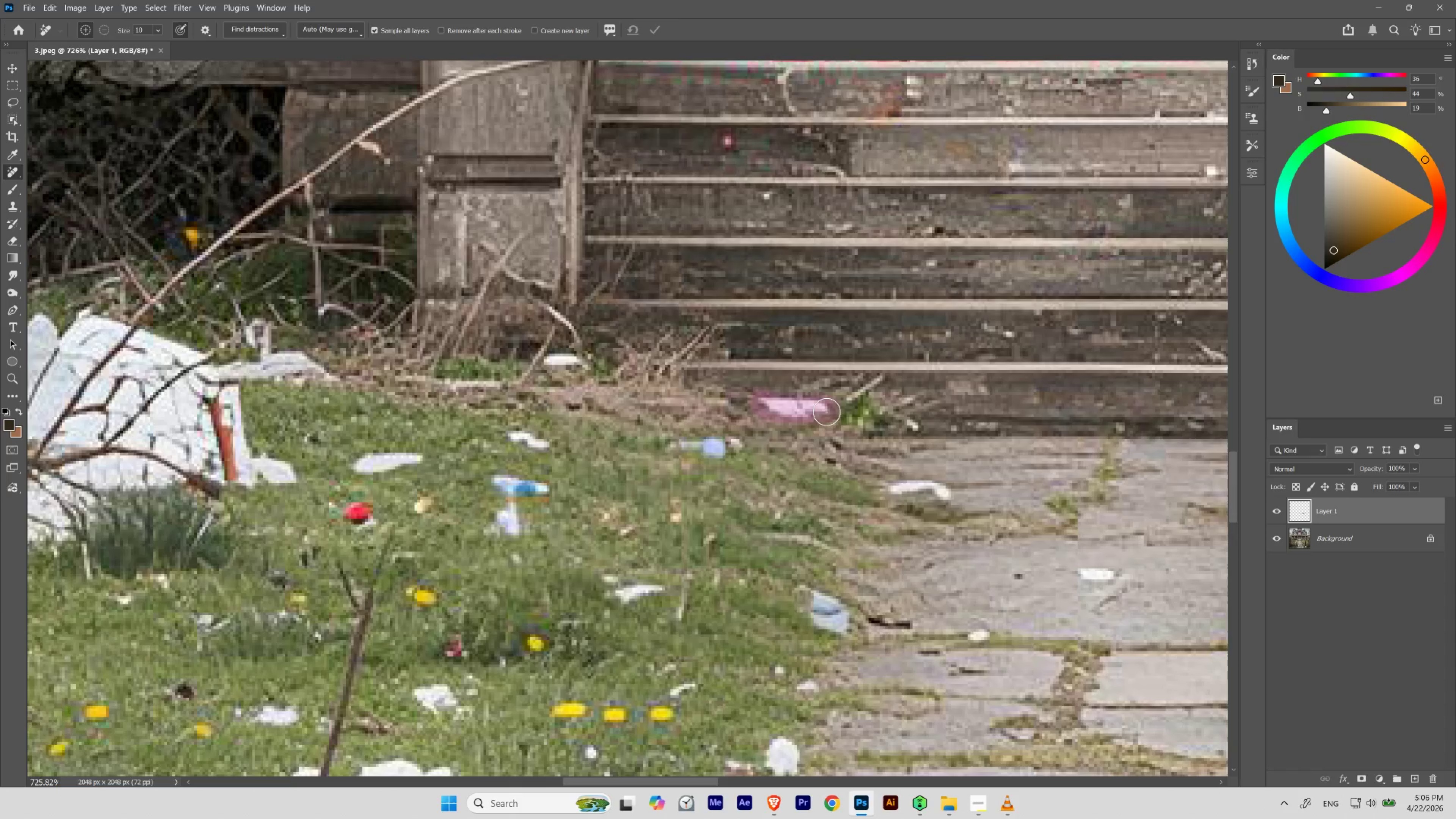 
hold_key(key=Space, duration=0.84)
 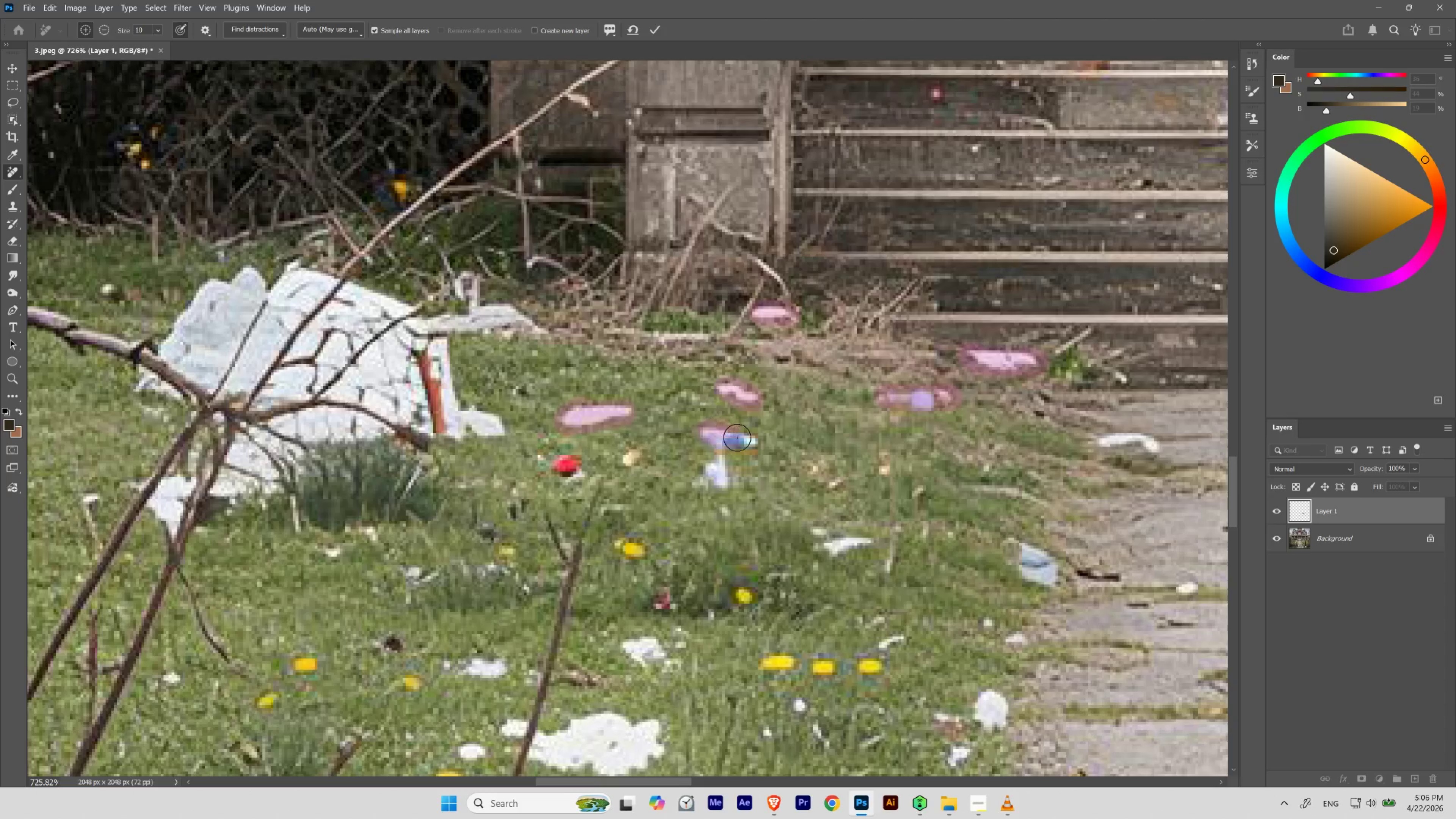 
left_click_drag(start_coordinate=[380, 399], to_coordinate=[589, 352])
 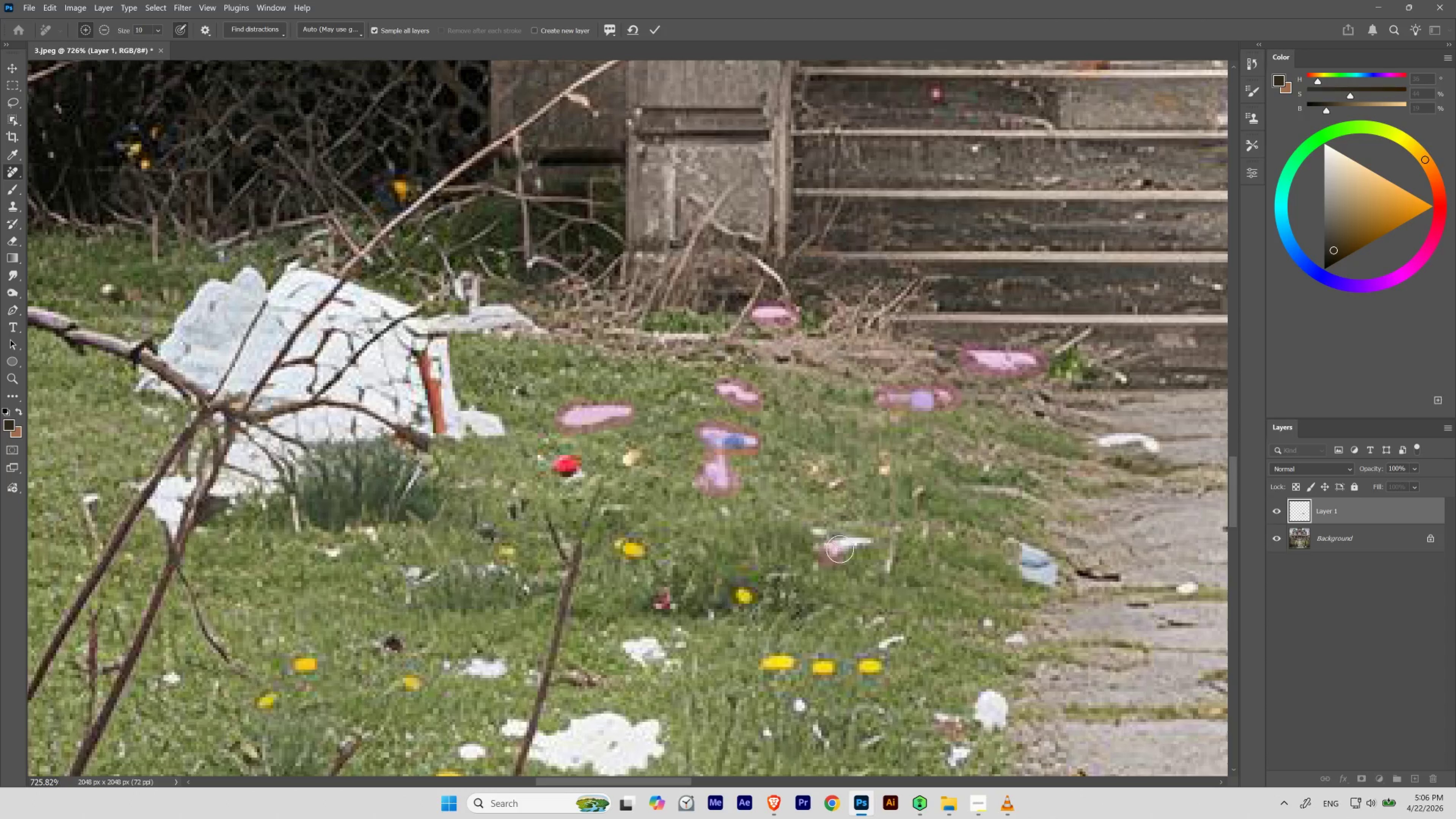 
hold_key(key=Space, duration=1.49)
 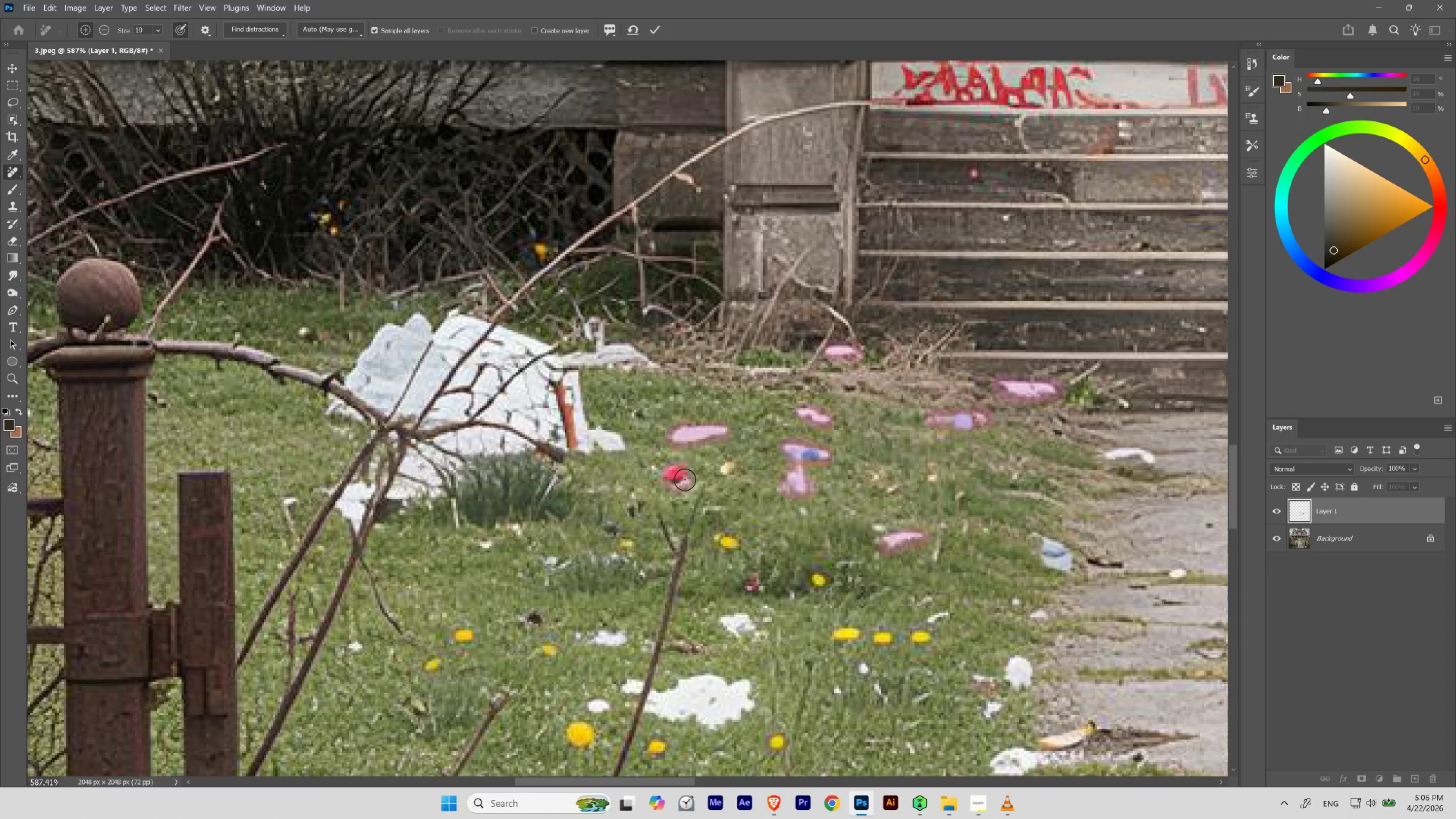 
hold_key(key=ControlLeft, duration=0.42)
left_click_drag(start_coordinate=[826, 474], to_coordinate=[808, 500])
 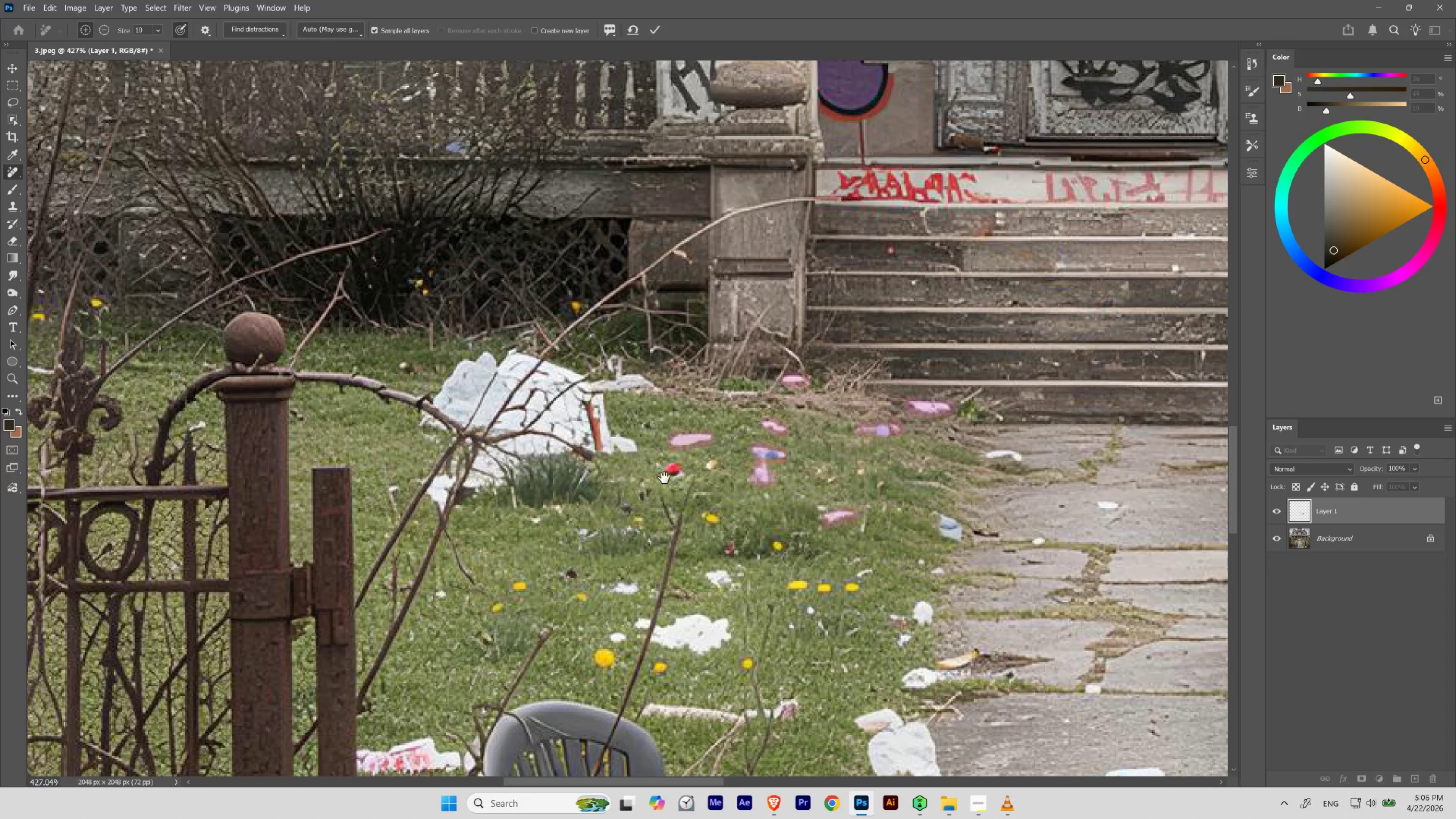 
hold_key(key=ControlLeft, duration=0.39)
left_click_drag(start_coordinate=[669, 455], to_coordinate=[689, 478])
 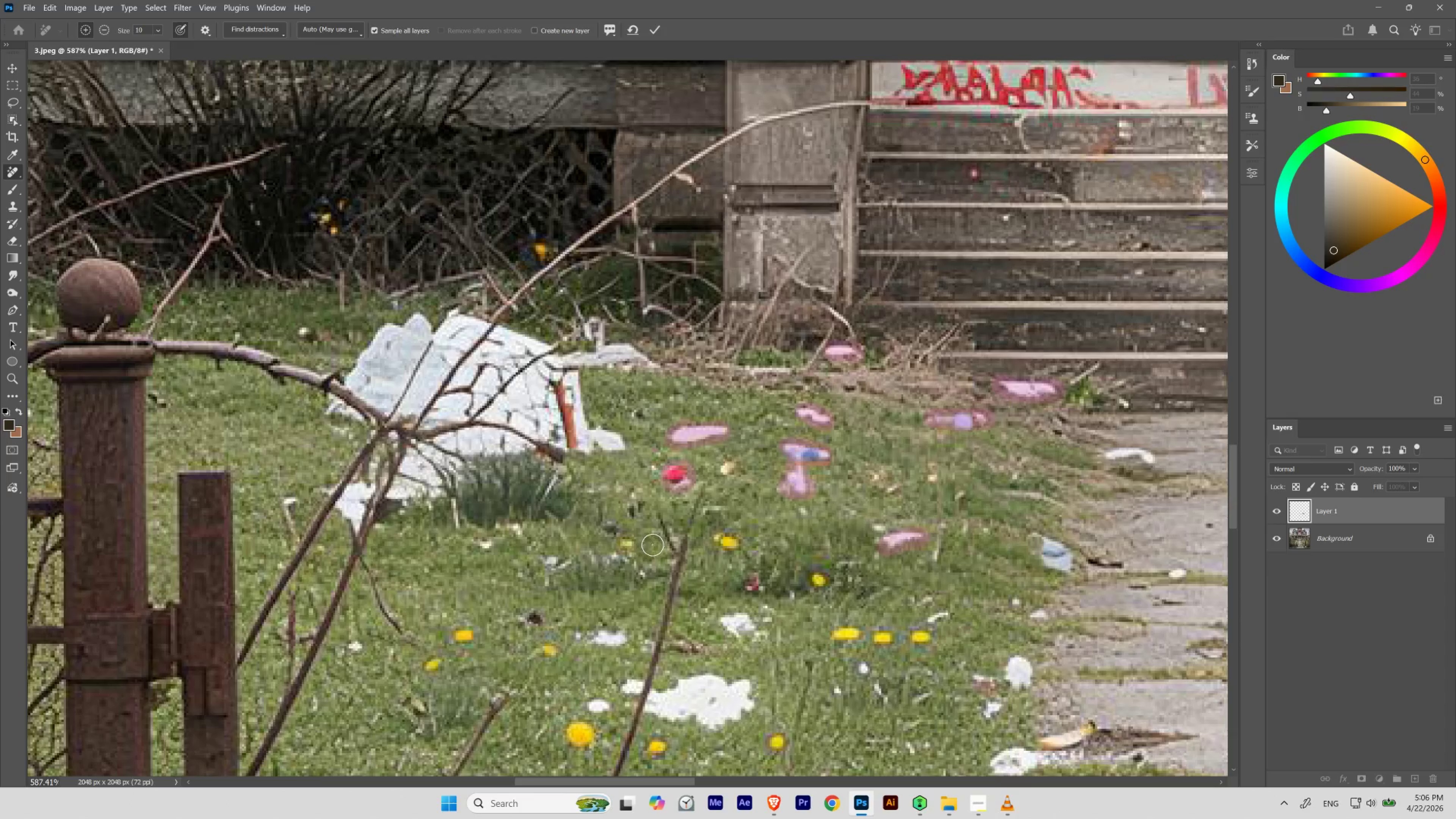 
key(Enter)
 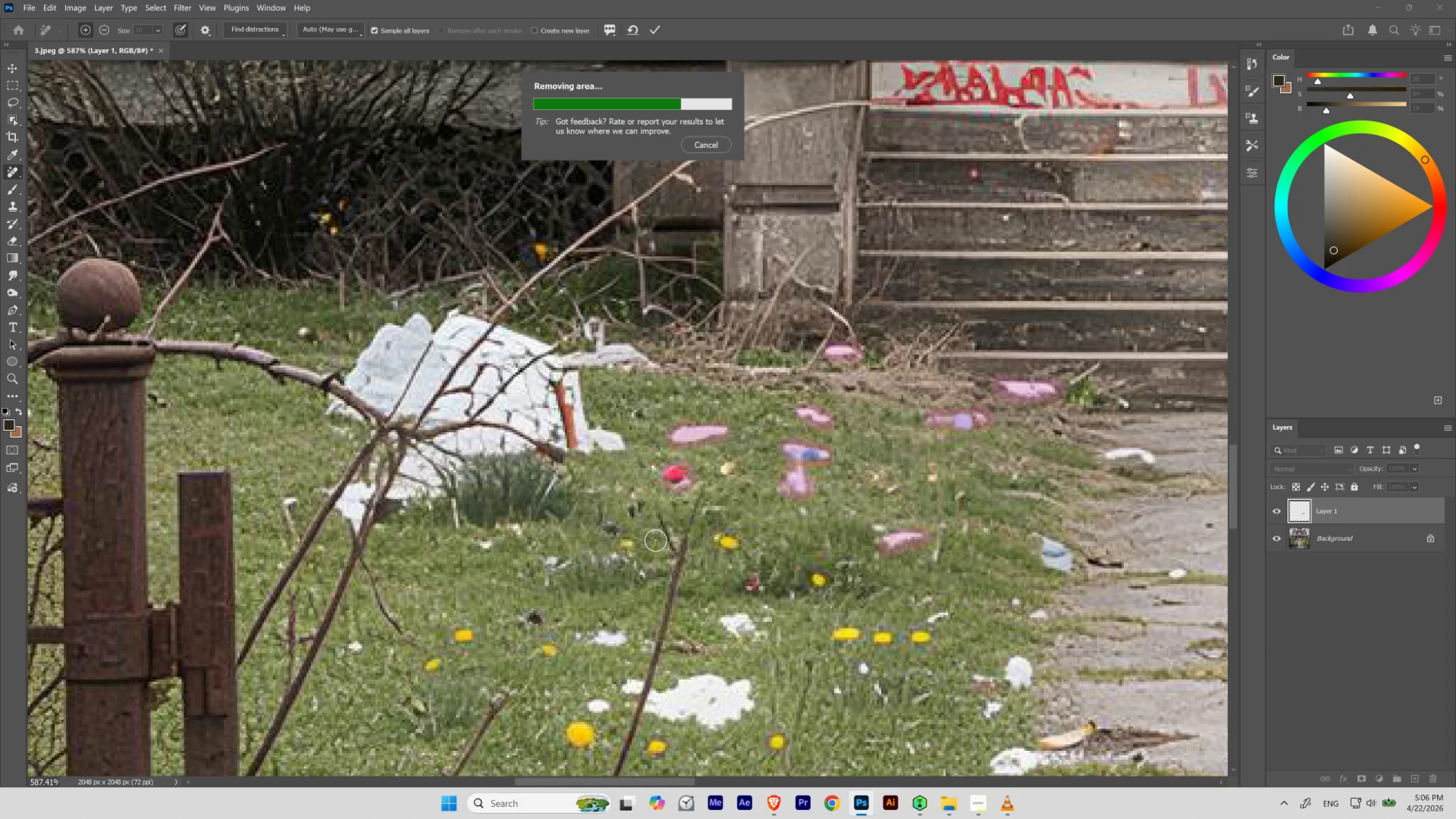 
wait(10.83)
 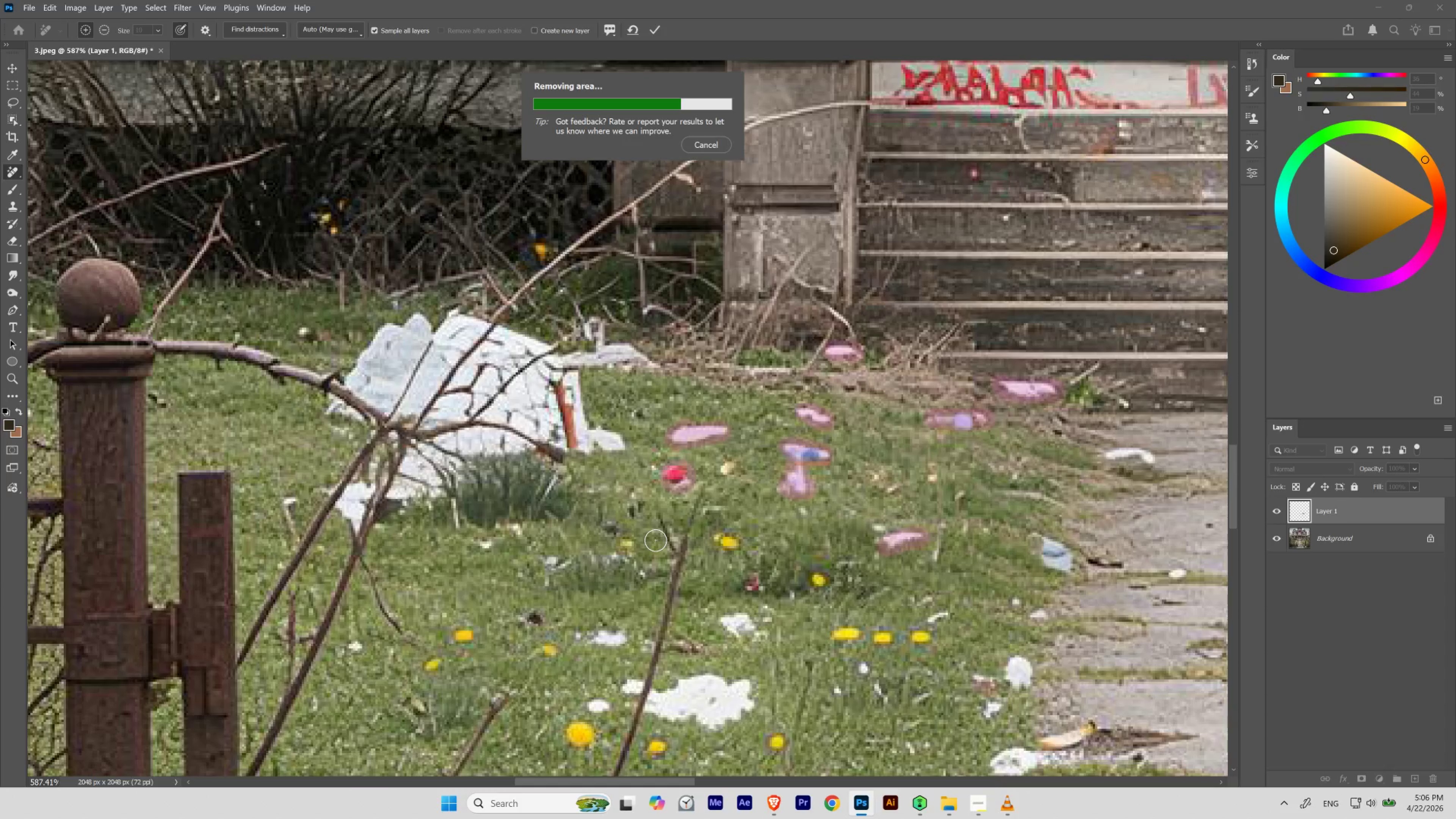 
left_click([1332, 506])
 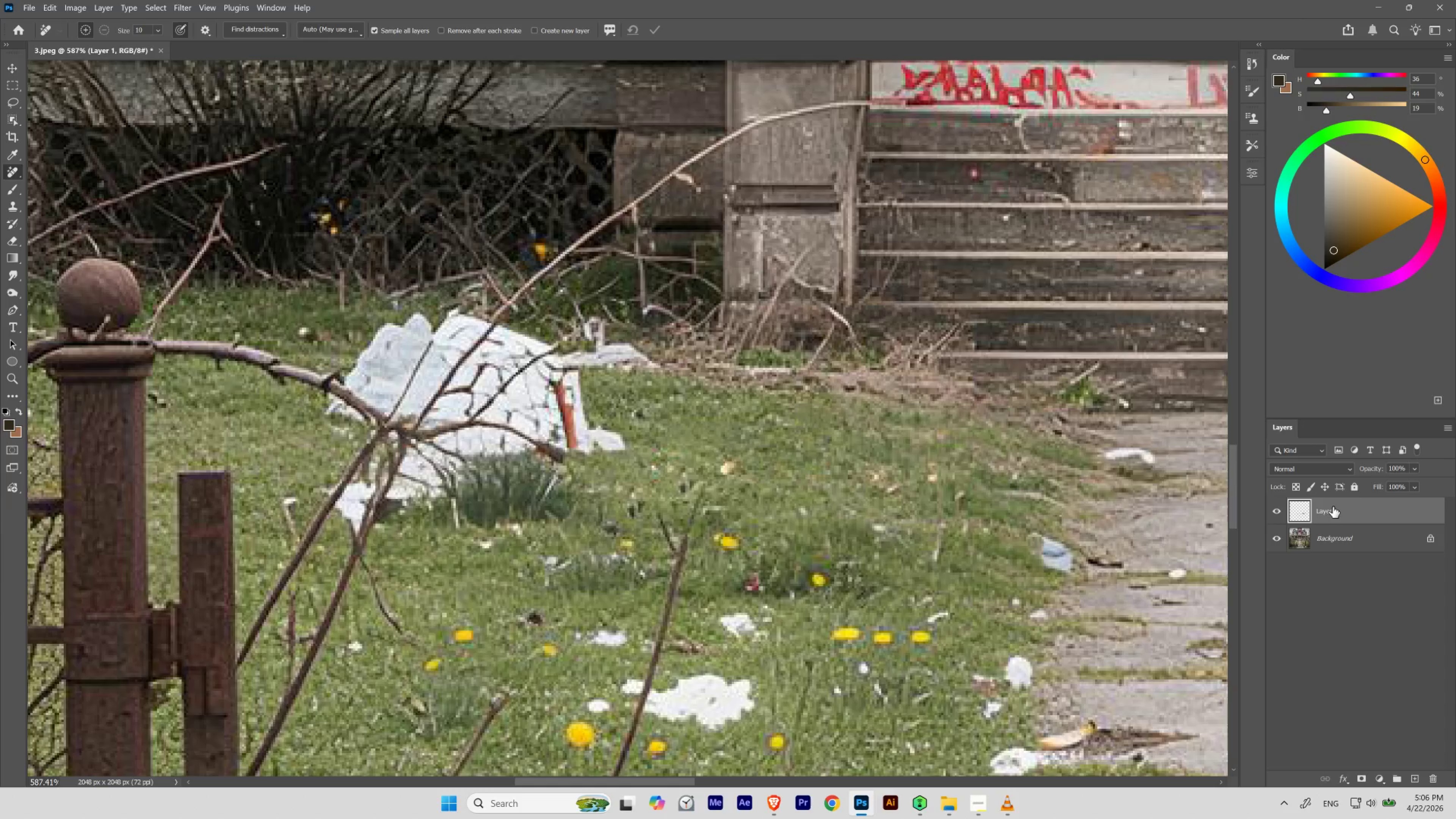 
left_click_drag(start_coordinate=[1332, 506], to_coordinate=[1334, 508])
 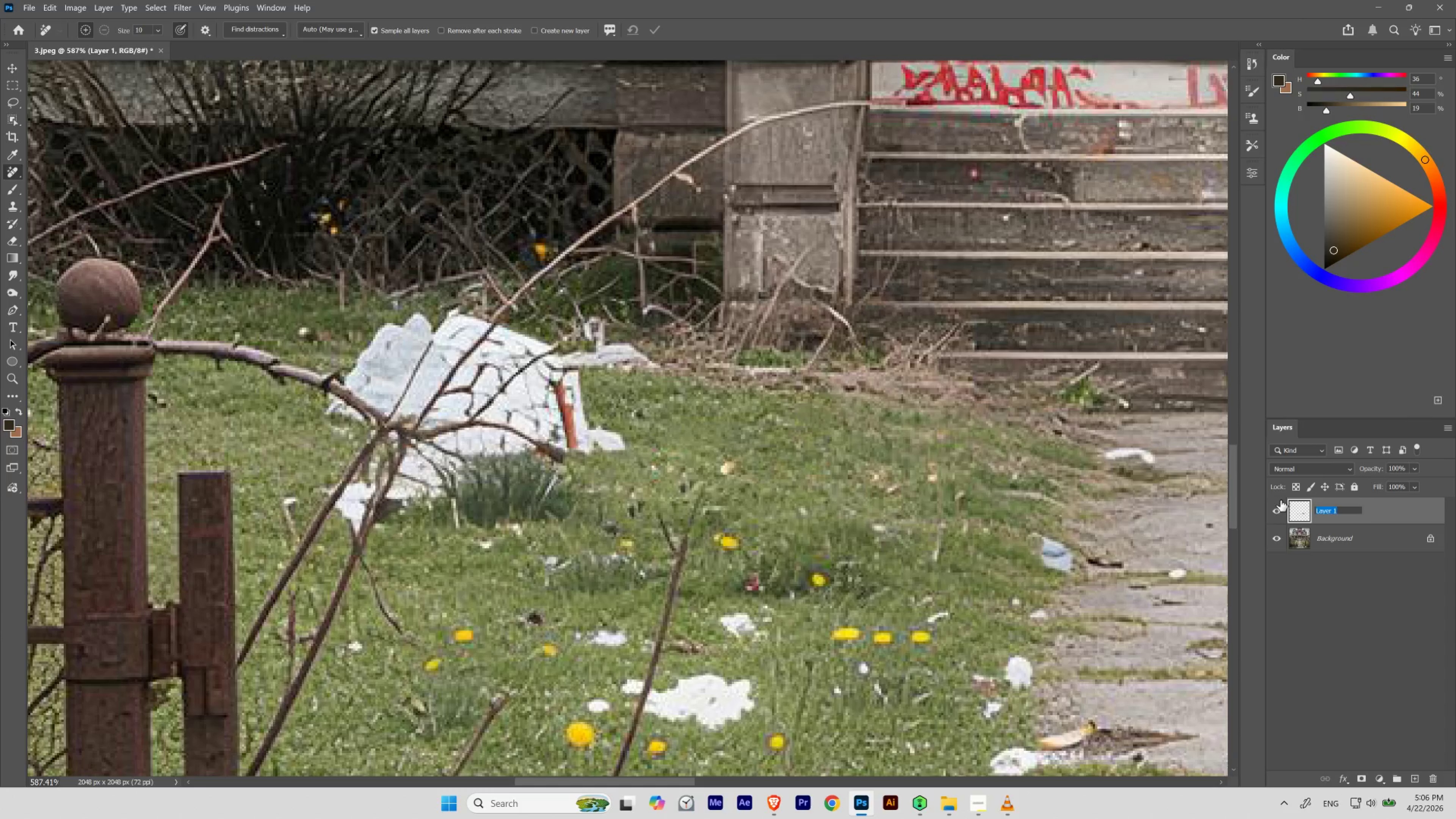 
type(Remove)
 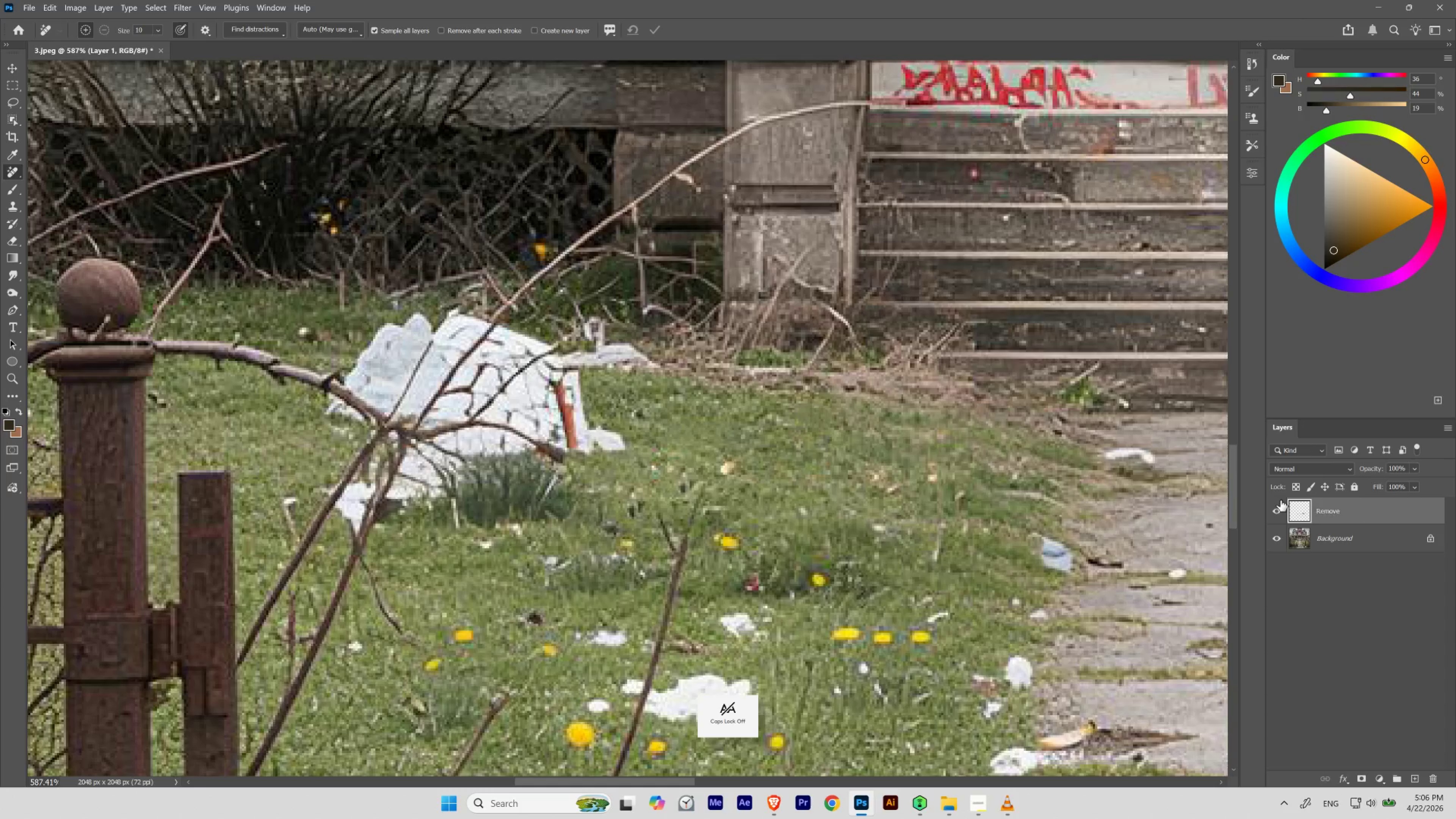 
key(Enter)
 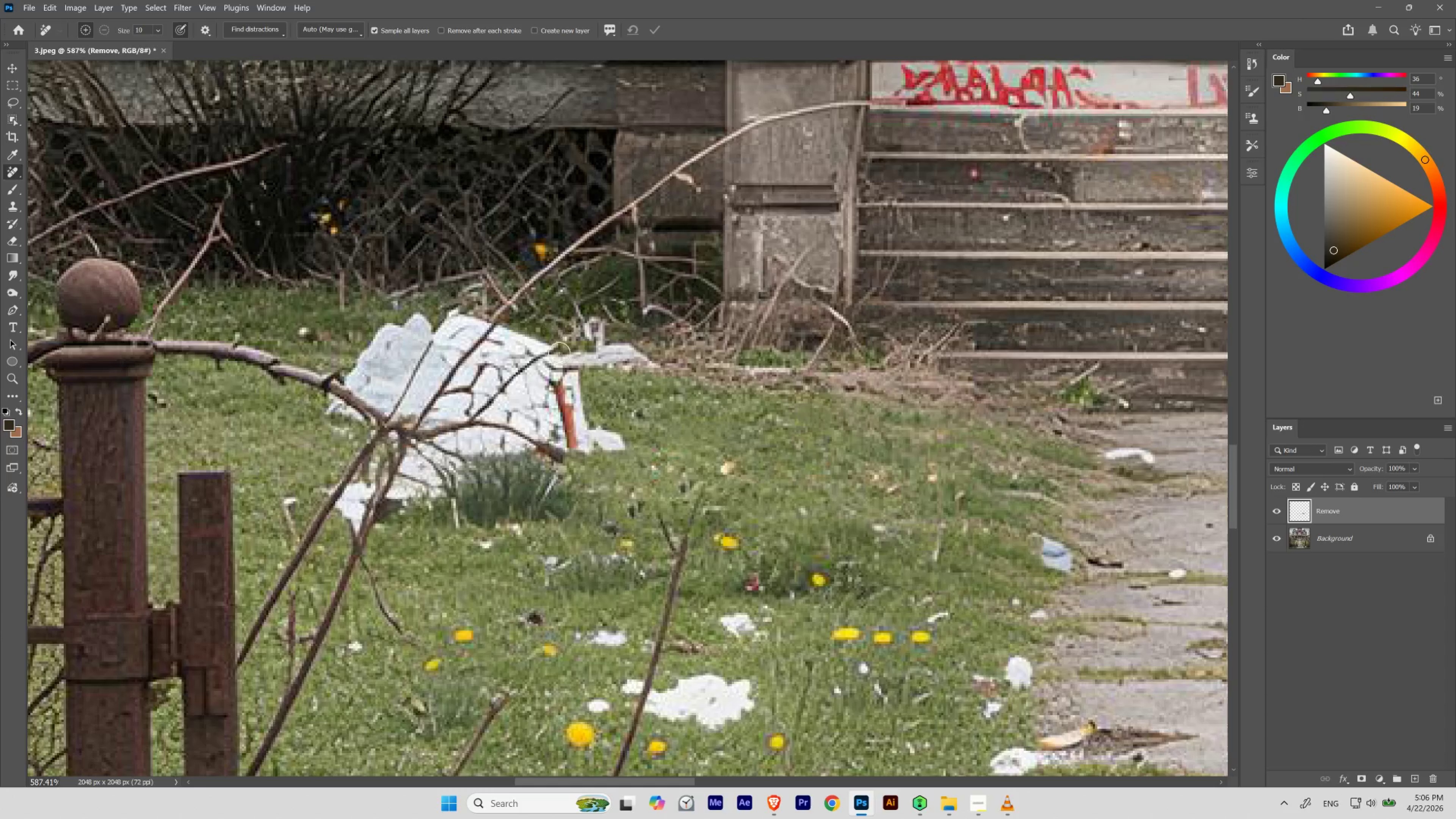 
hold_key(key=Space, duration=0.73)
 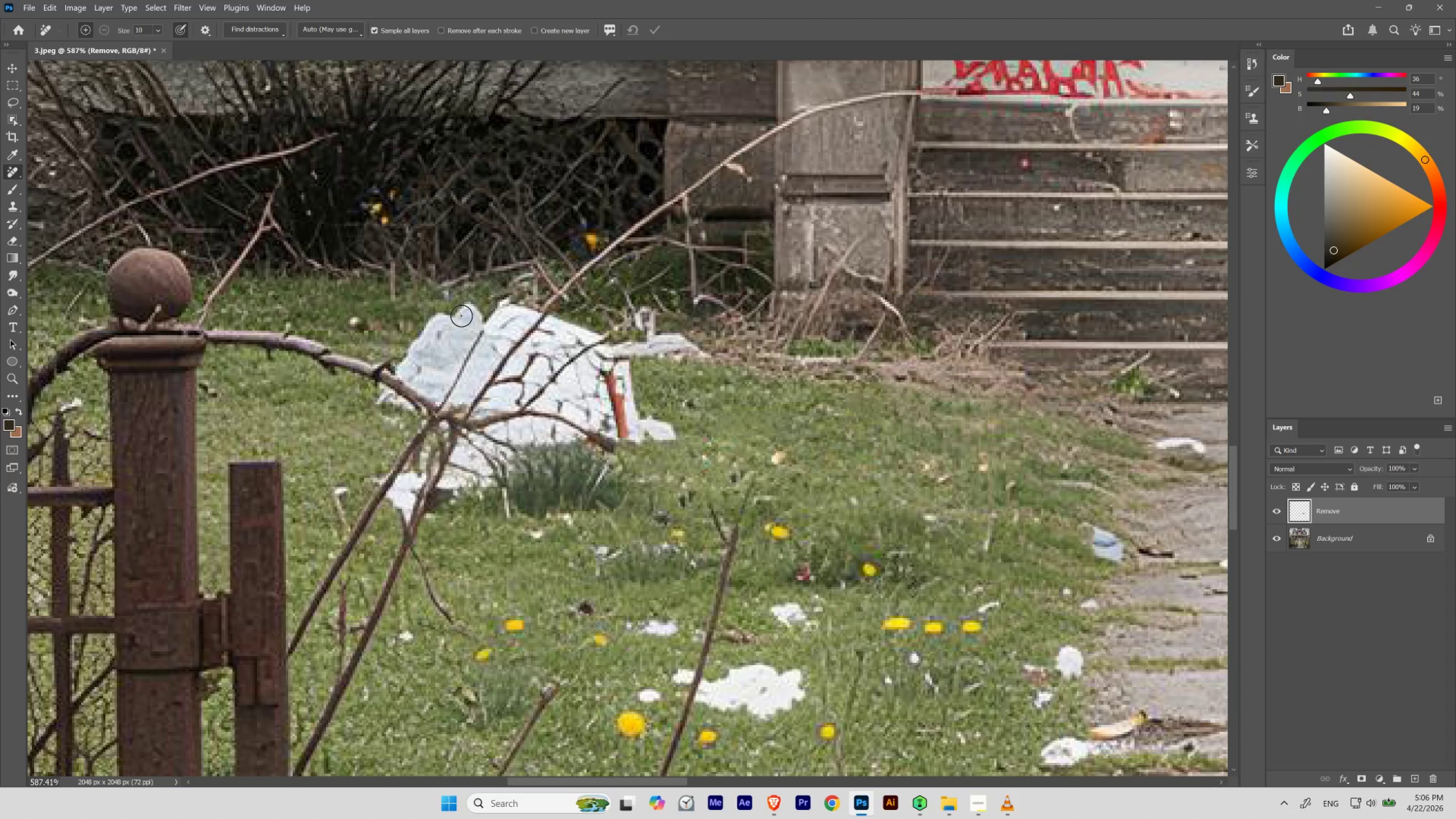 
left_click_drag(start_coordinate=[514, 324], to_coordinate=[564, 314])
 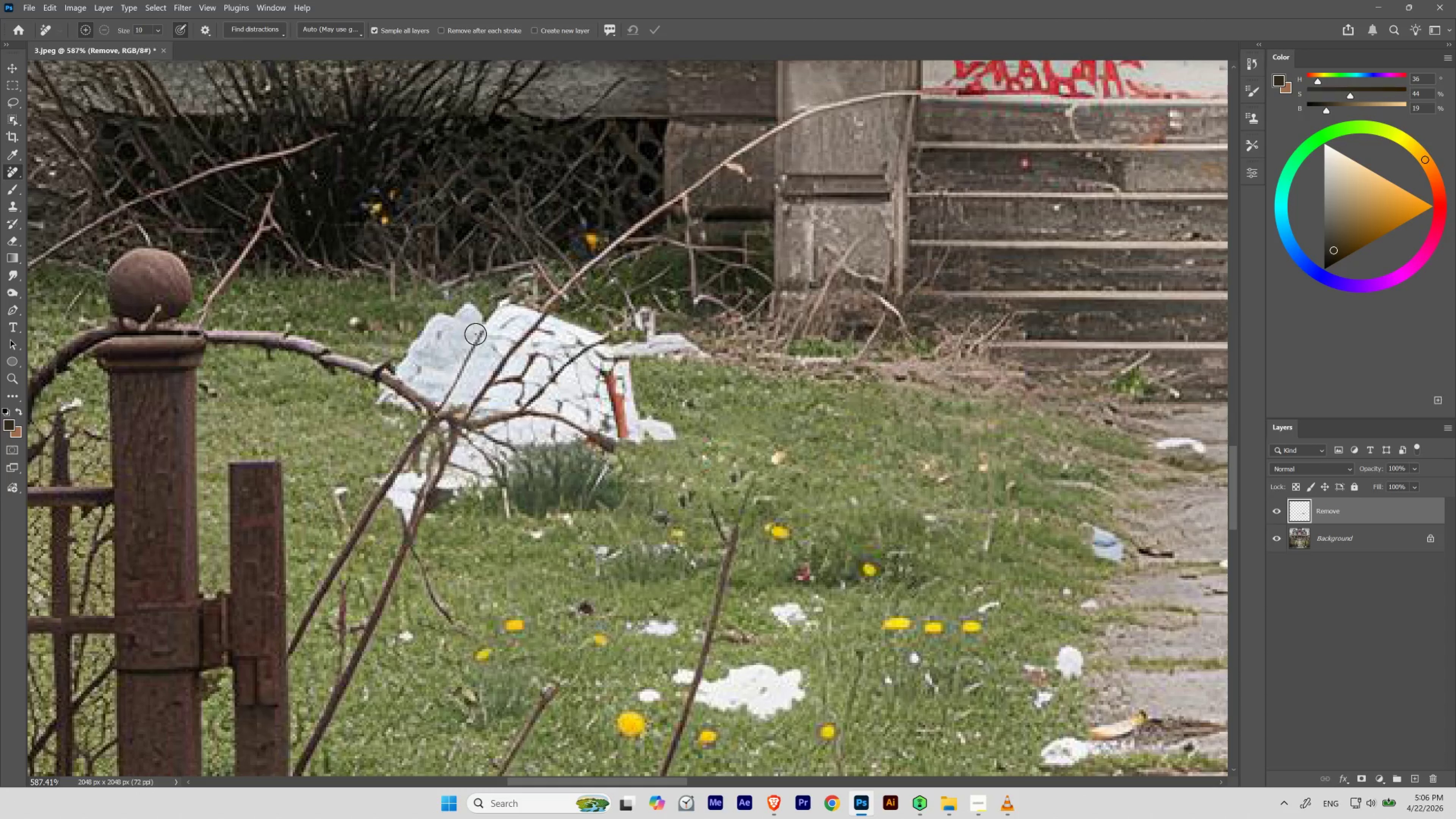 
key(BracketRight)
 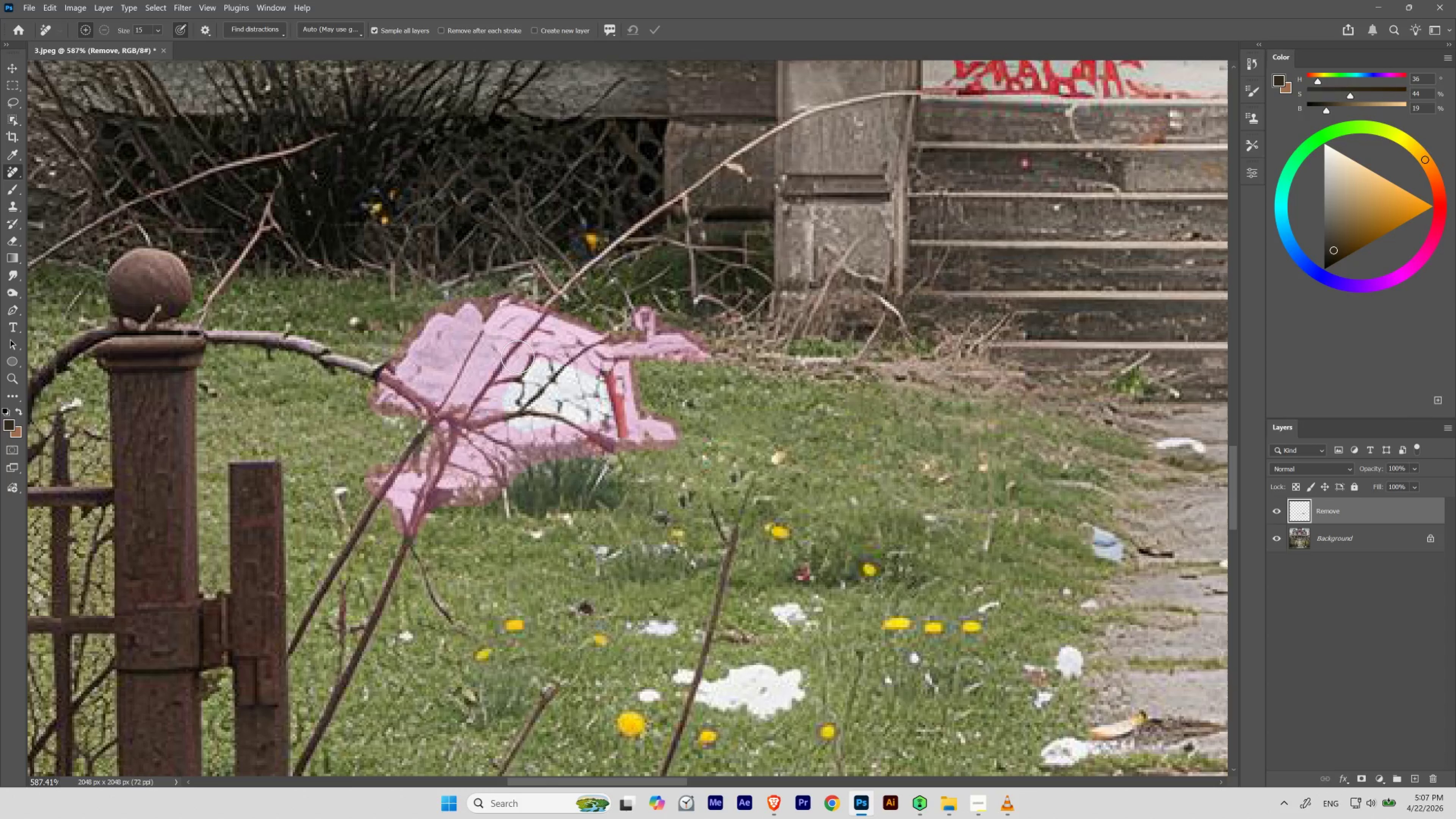 
wait(23.97)
 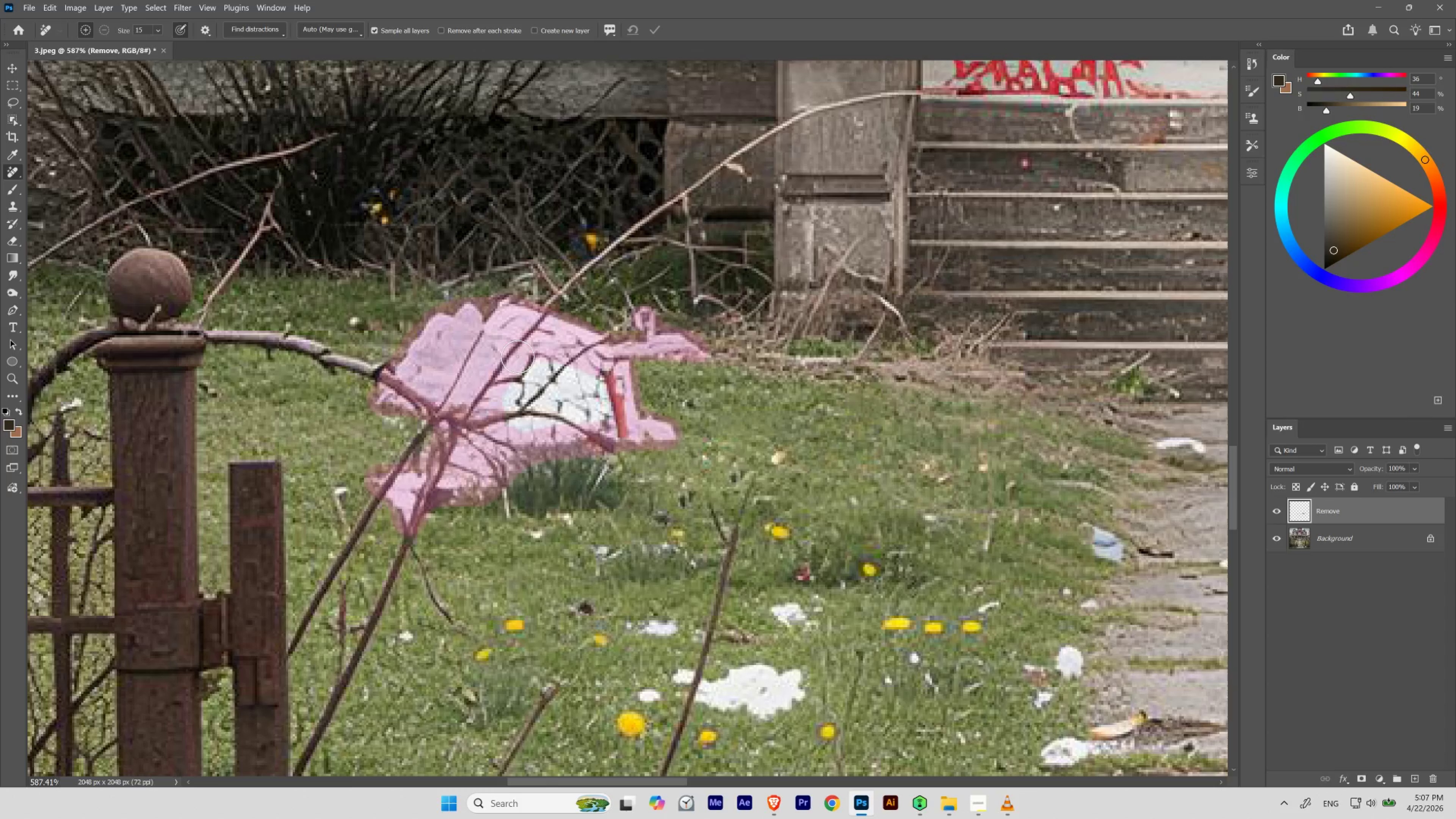 
key(Enter)
 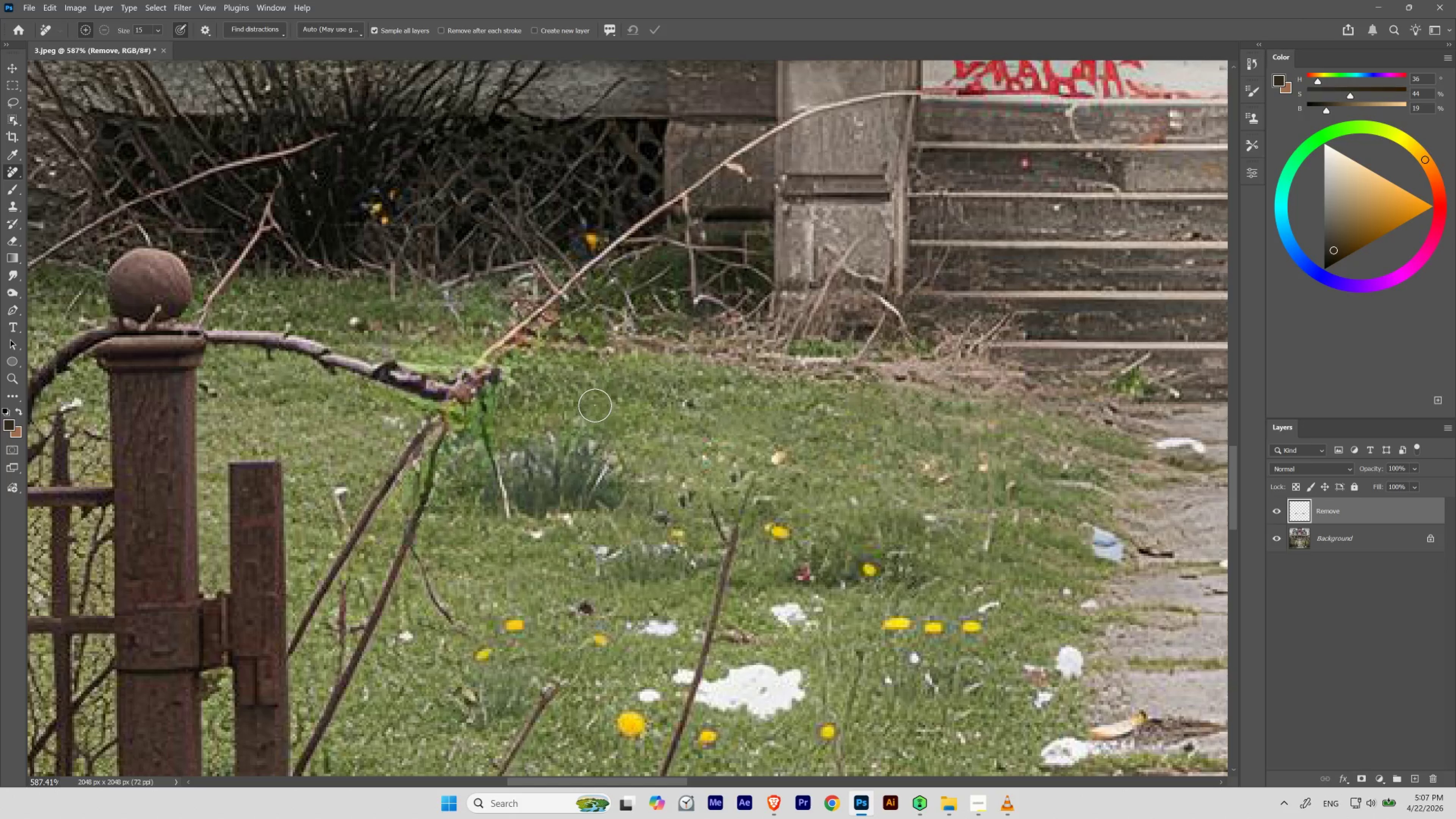 
hold_key(key=ControlLeft, duration=1.12)
 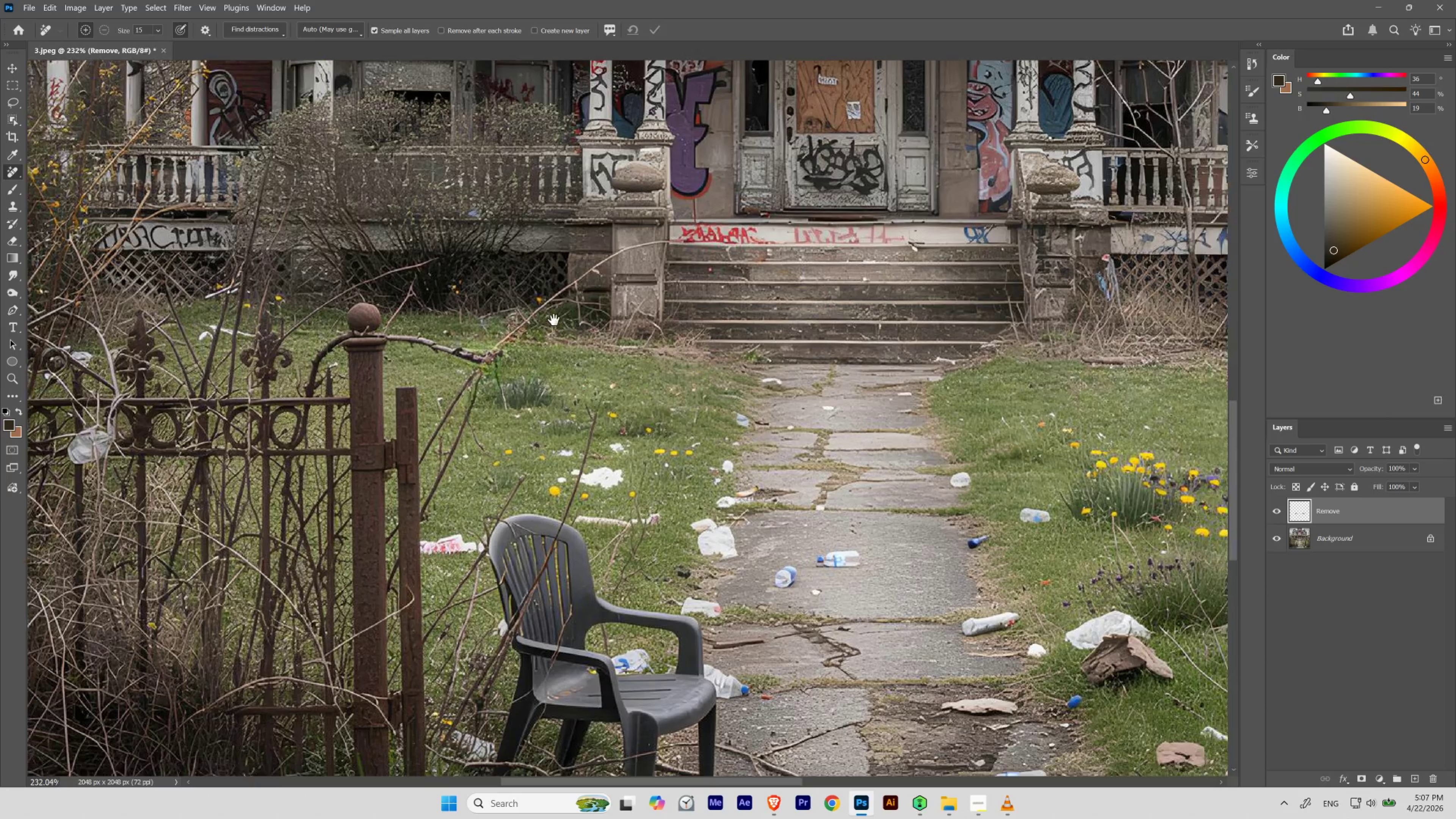 
hold_key(key=Space, duration=1.61)
 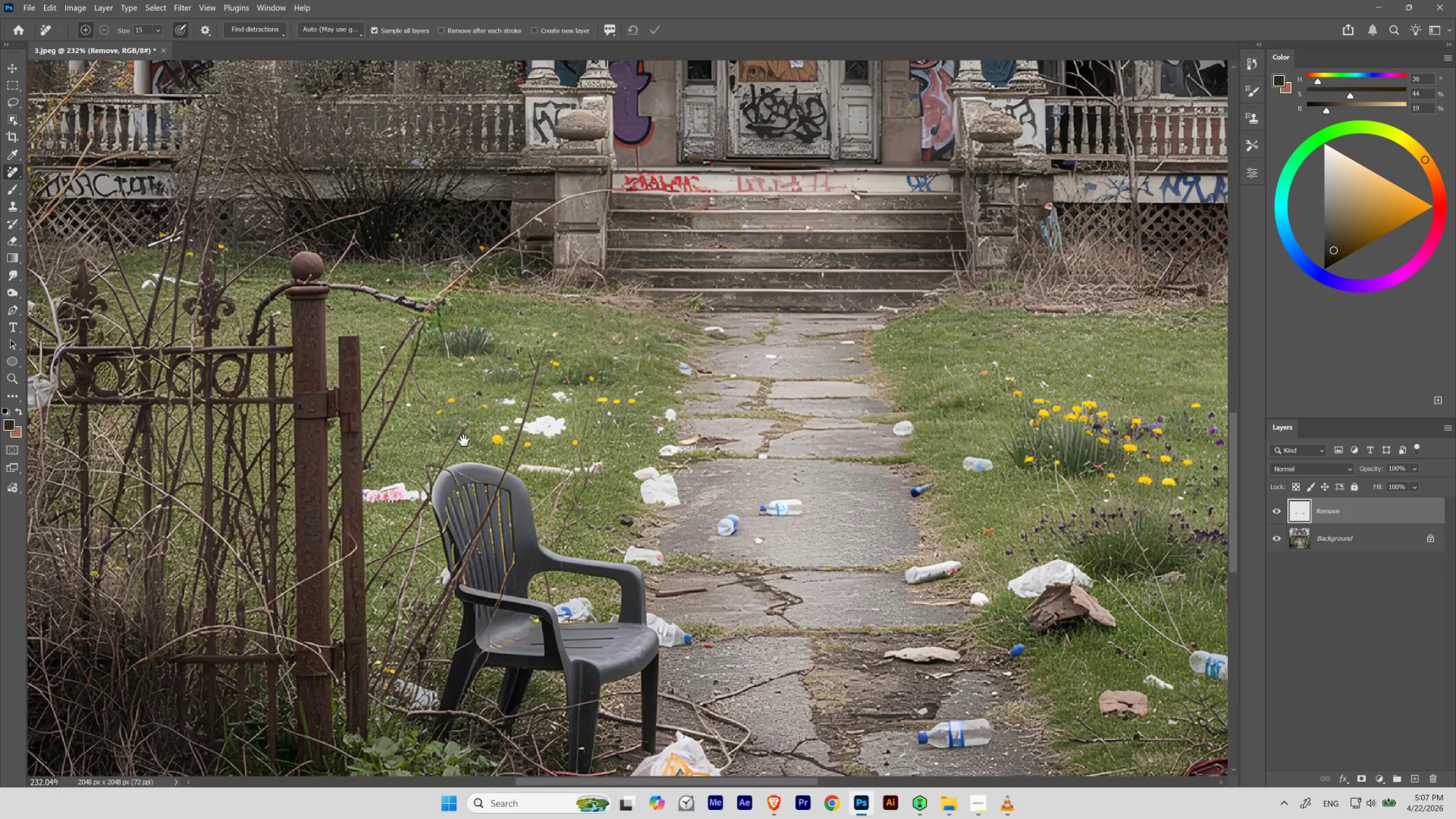 
left_click_drag(start_coordinate=[545, 359], to_coordinate=[511, 414])
 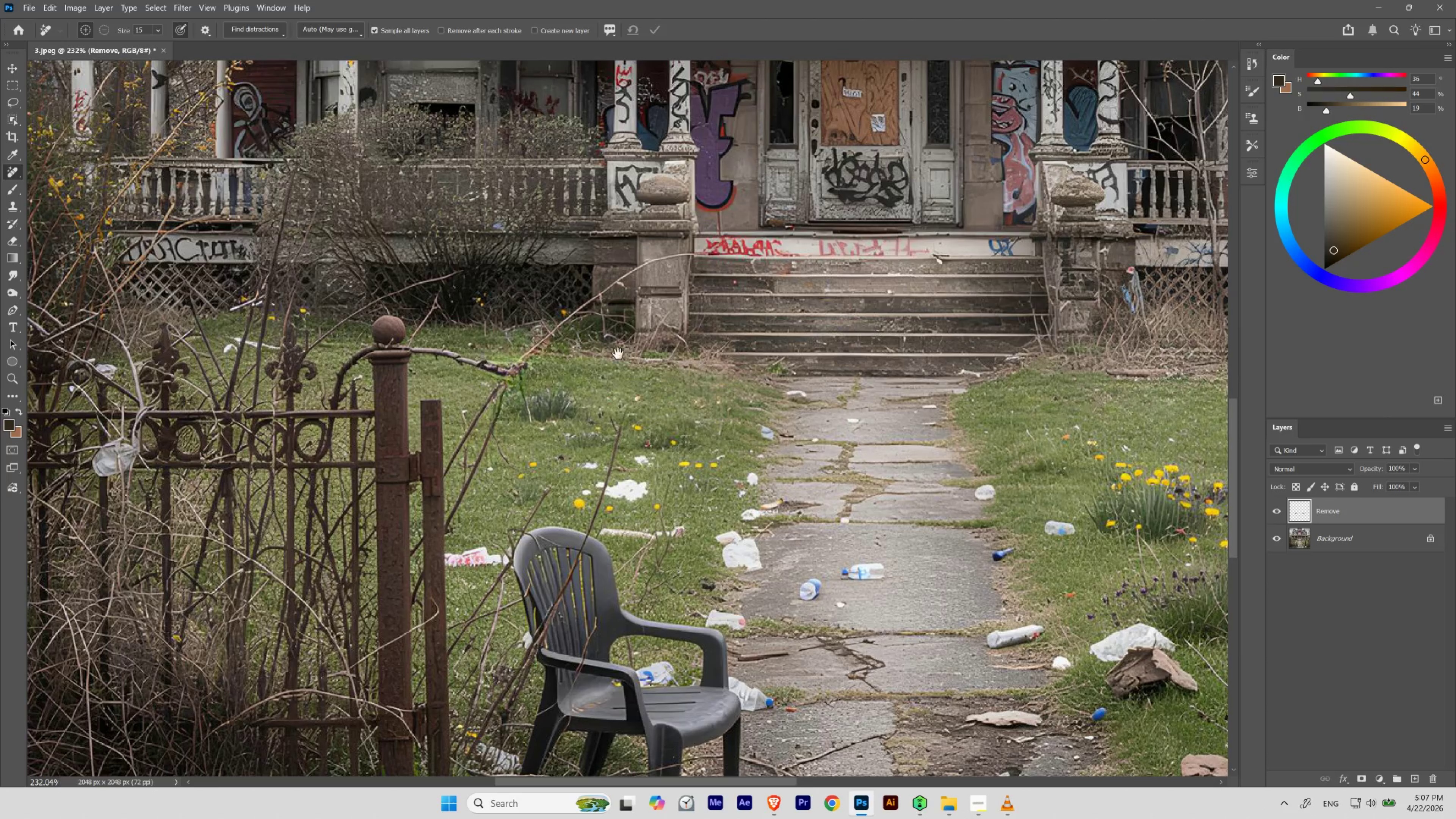 
left_click_drag(start_coordinate=[605, 352], to_coordinate=[523, 288])
 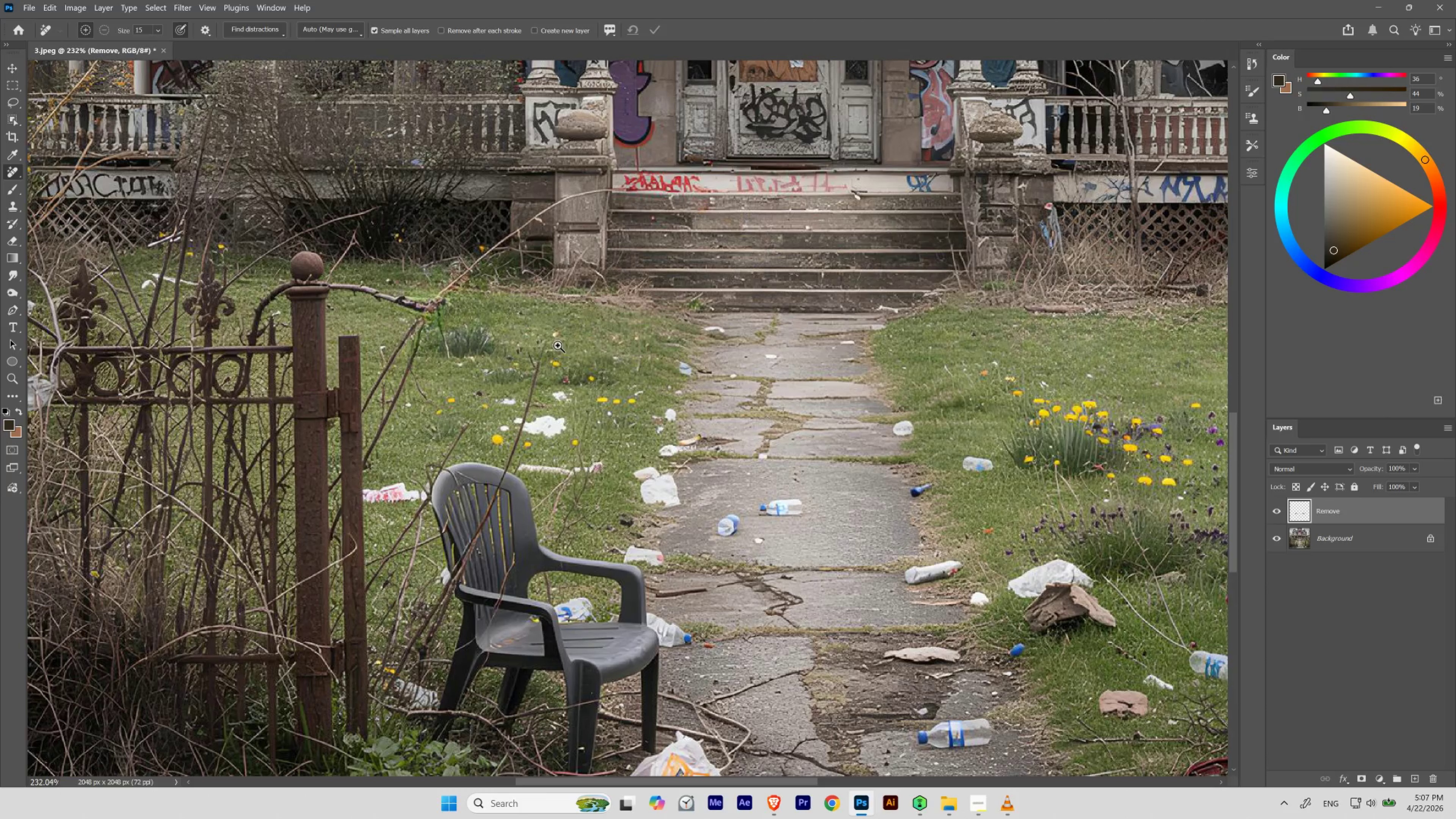 
hold_key(key=Space, duration=3.34)
 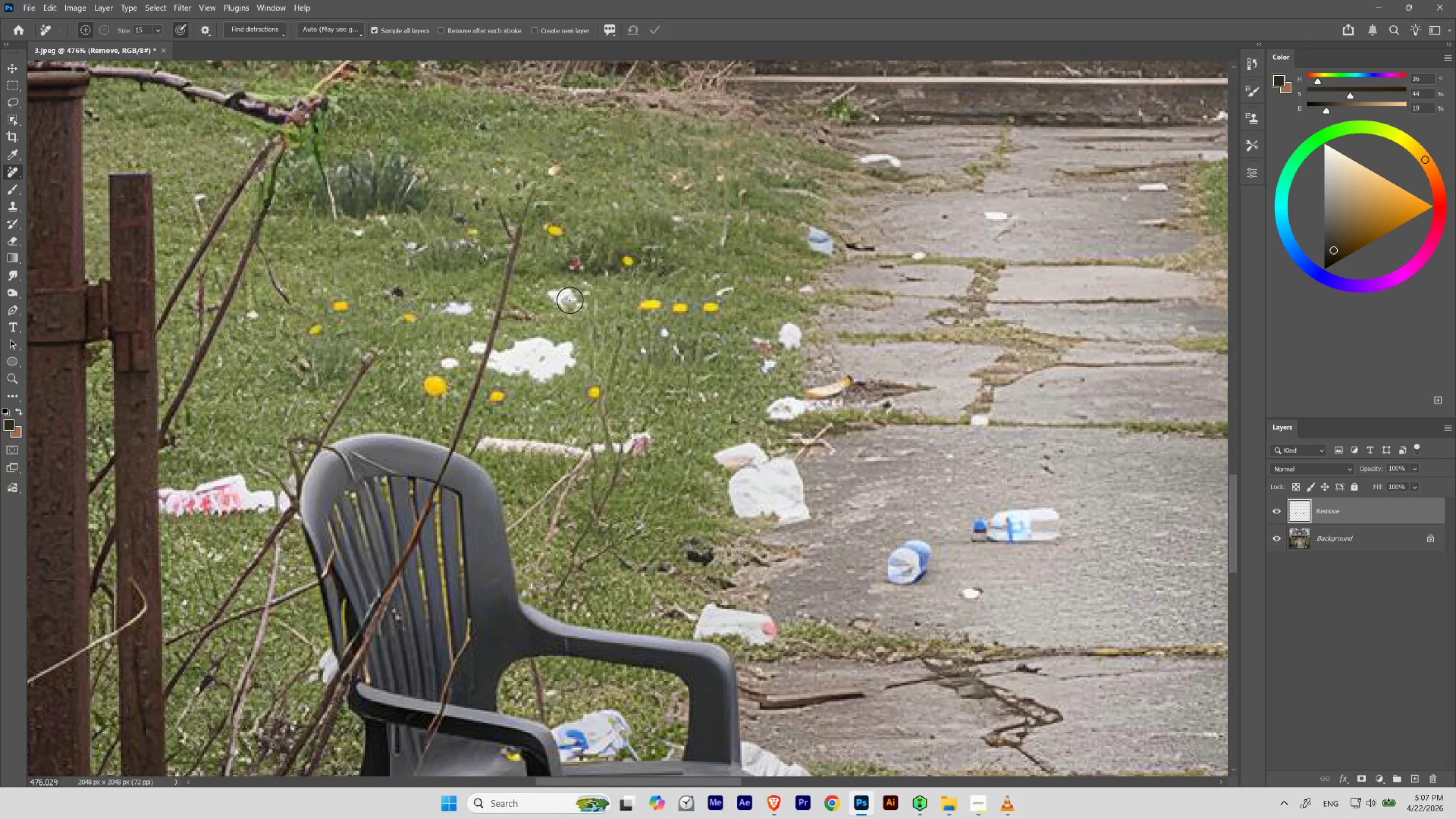 
hold_key(key=ControlLeft, duration=0.67)
left_click_drag(start_coordinate=[536, 349], to_coordinate=[548, 360])
 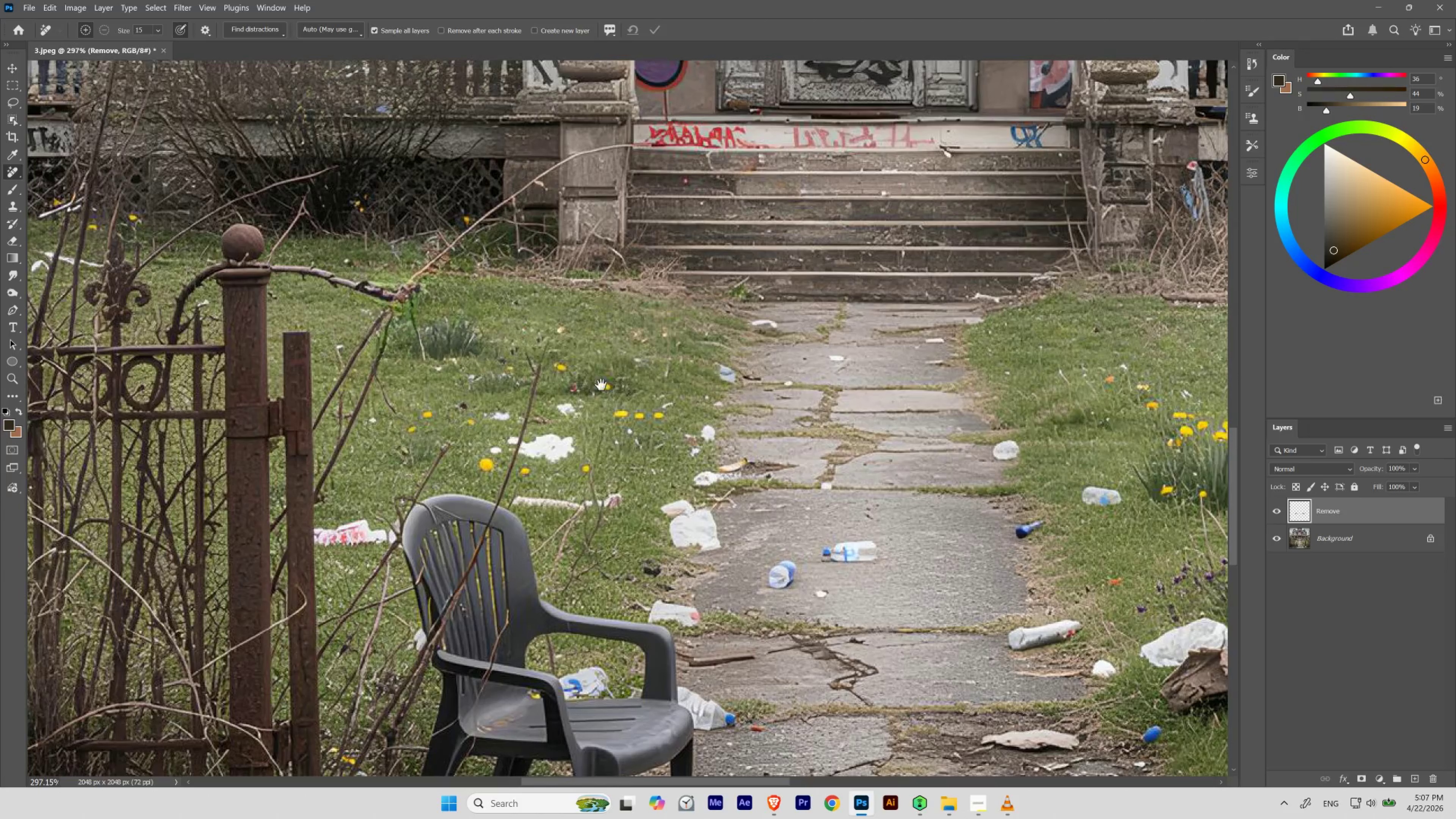 
left_click_drag(start_coordinate=[618, 379], to_coordinate=[571, 256])
 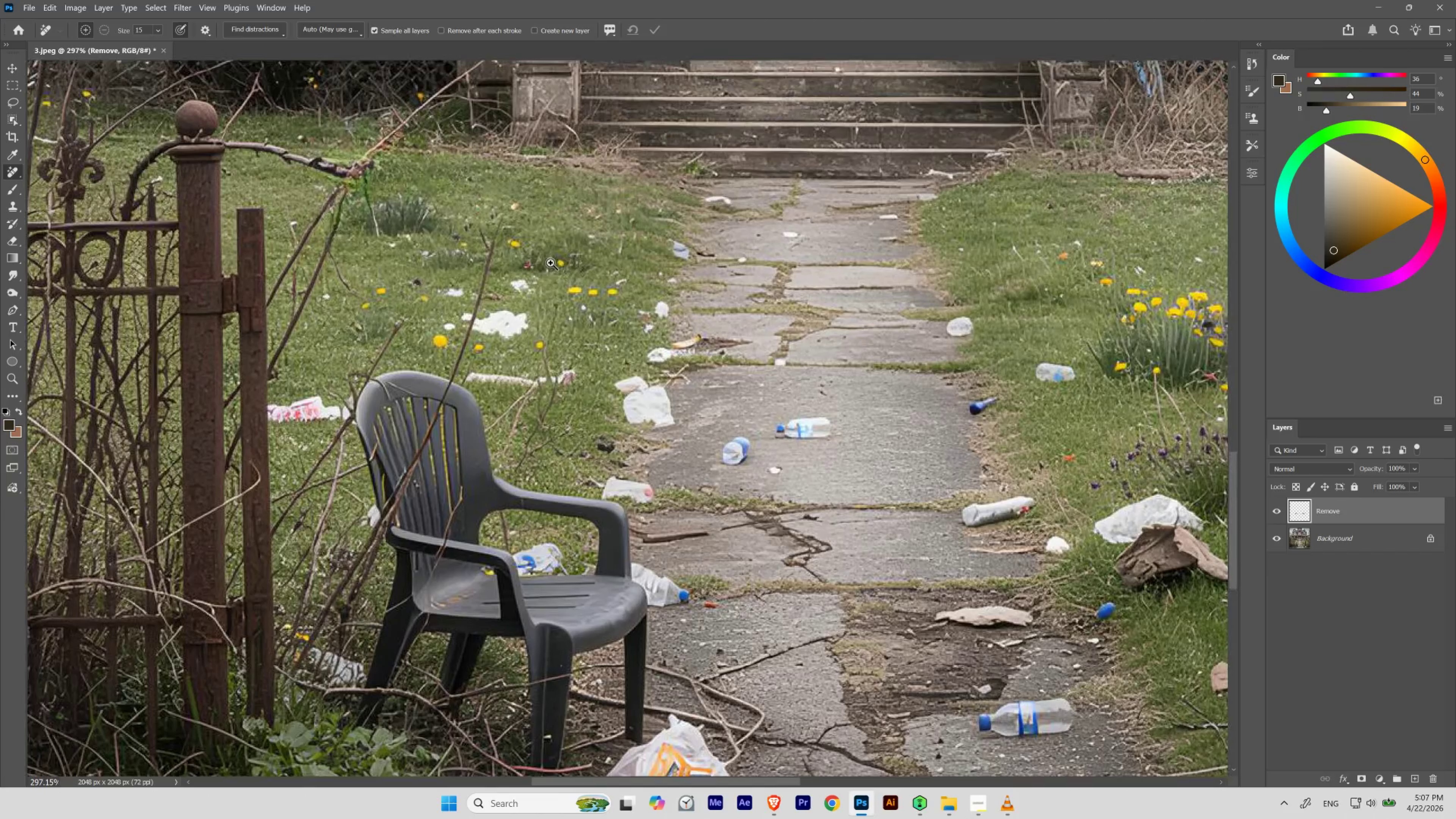 
hold_key(key=ControlLeft, duration=0.53)
left_click_drag(start_coordinate=[544, 252], to_coordinate=[561, 282])
 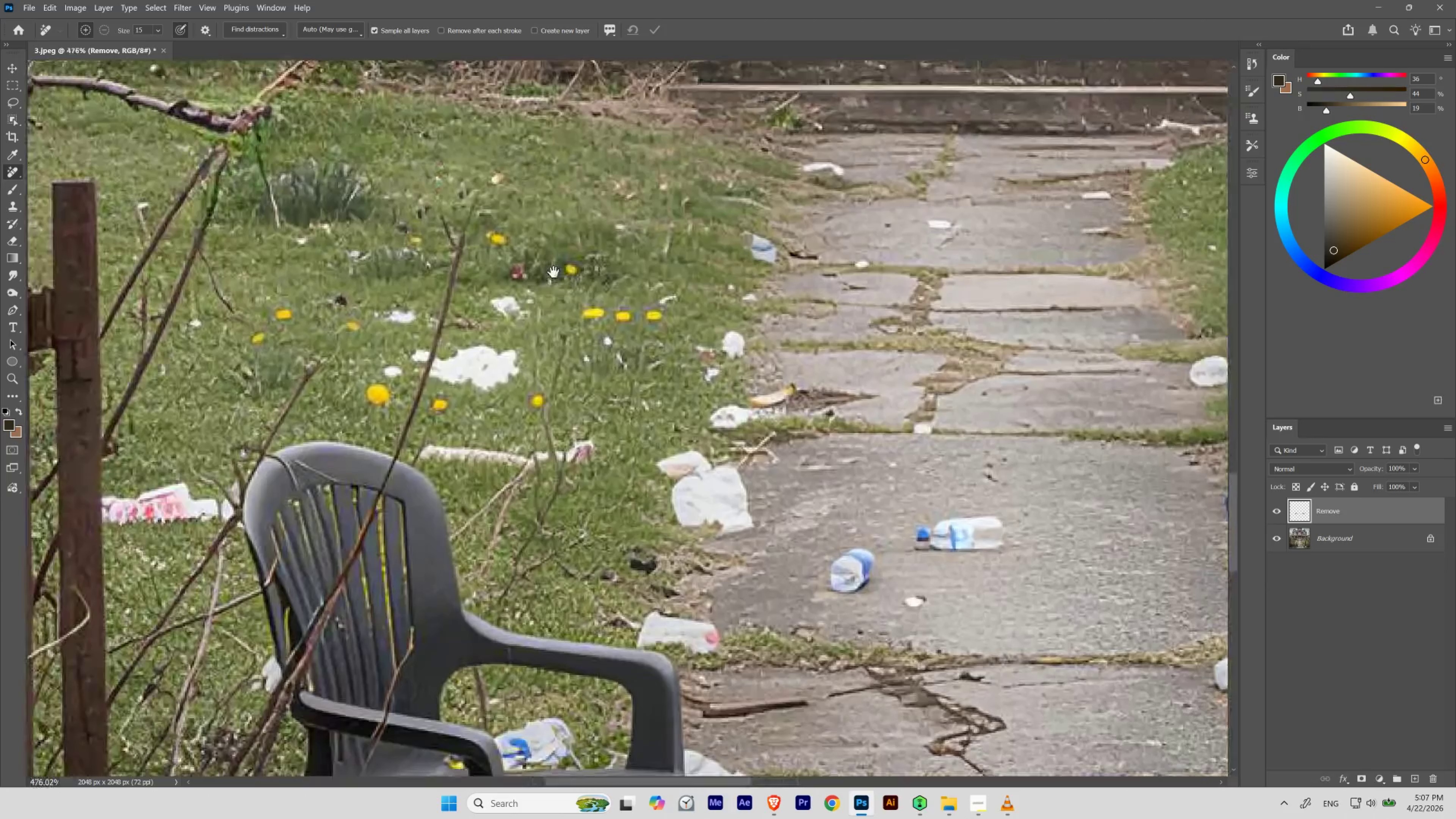 
left_click_drag(start_coordinate=[554, 272], to_coordinate=[611, 264])
 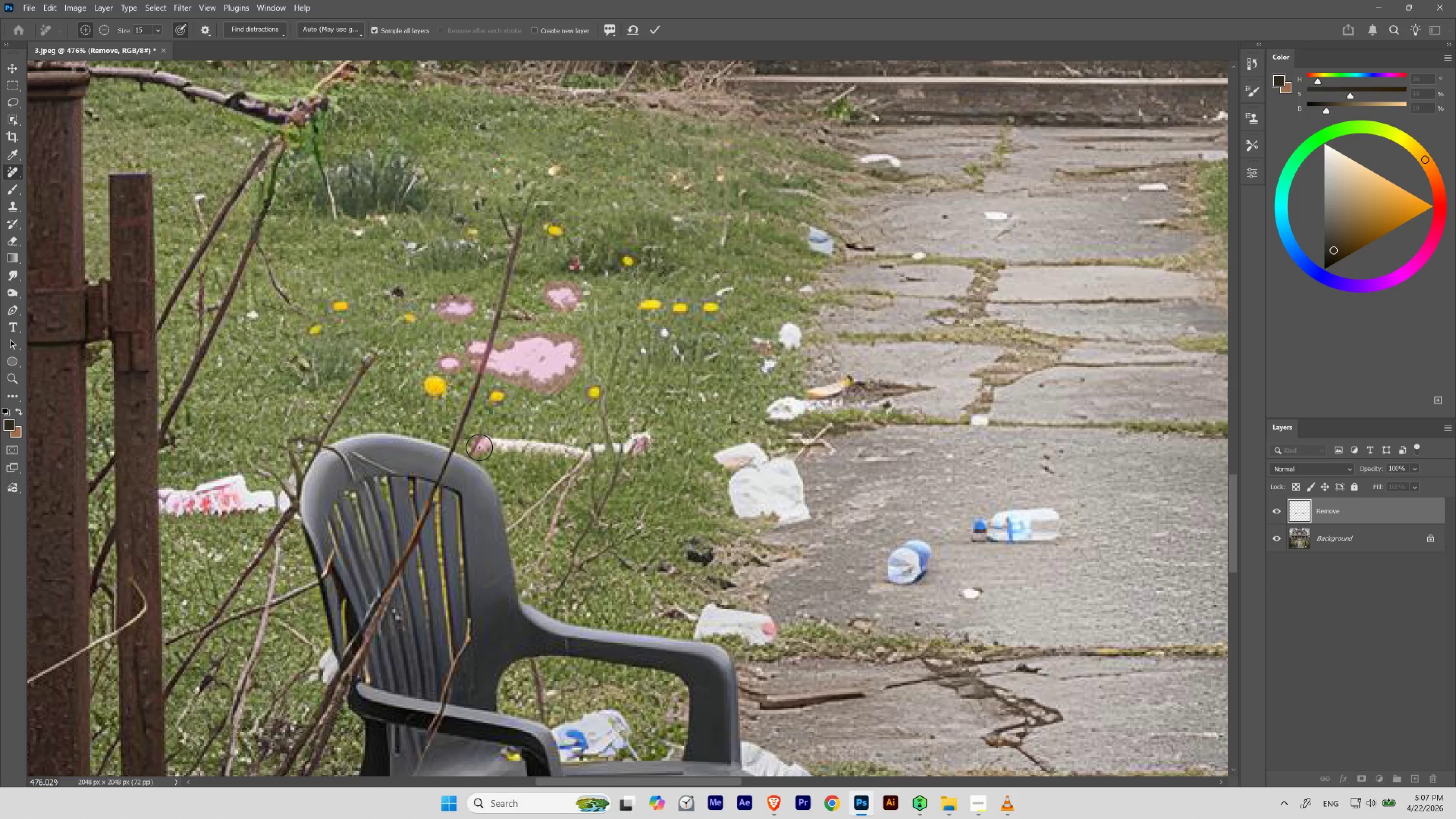 
wait(18.81)
 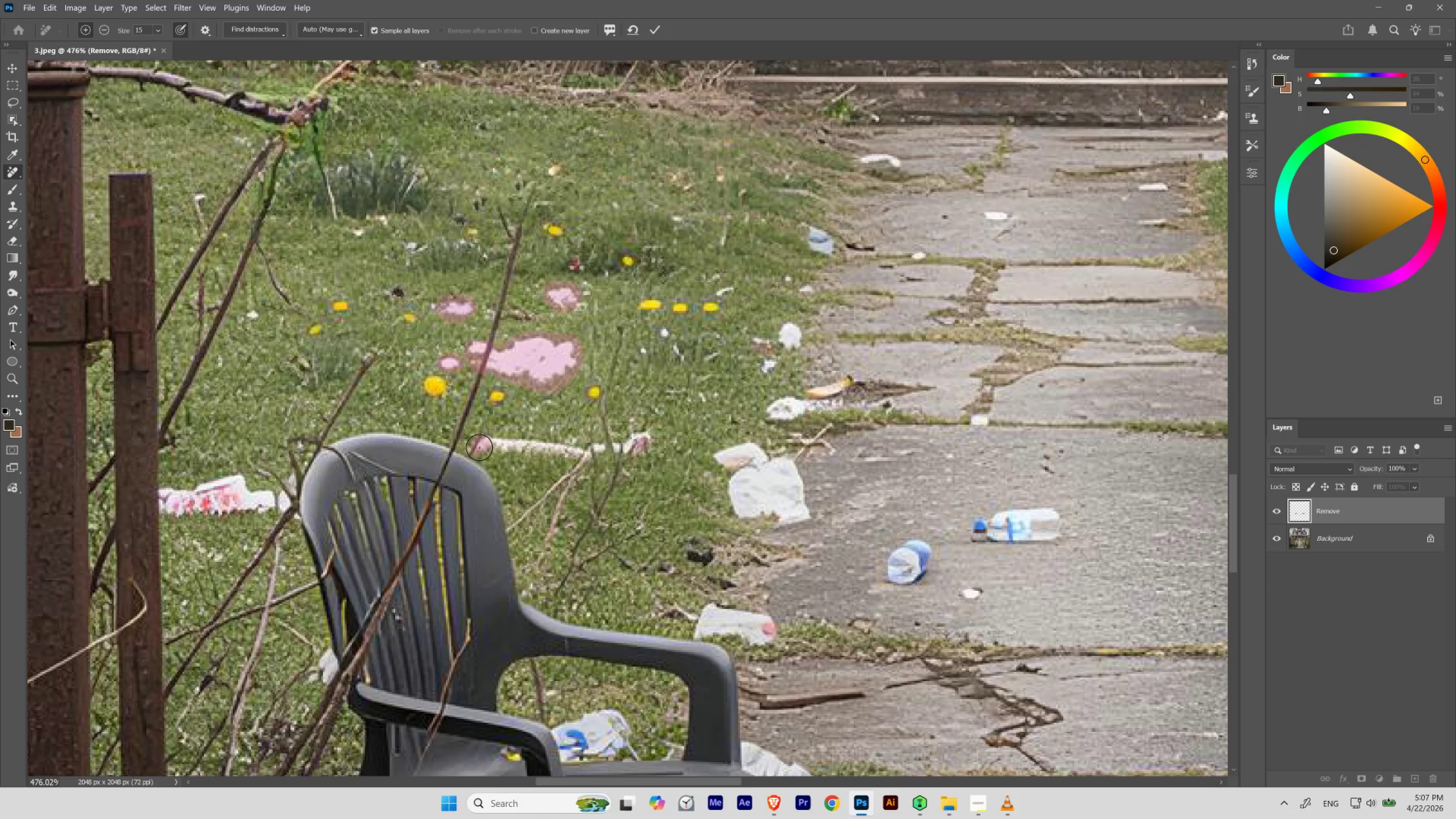 
key(Enter)
 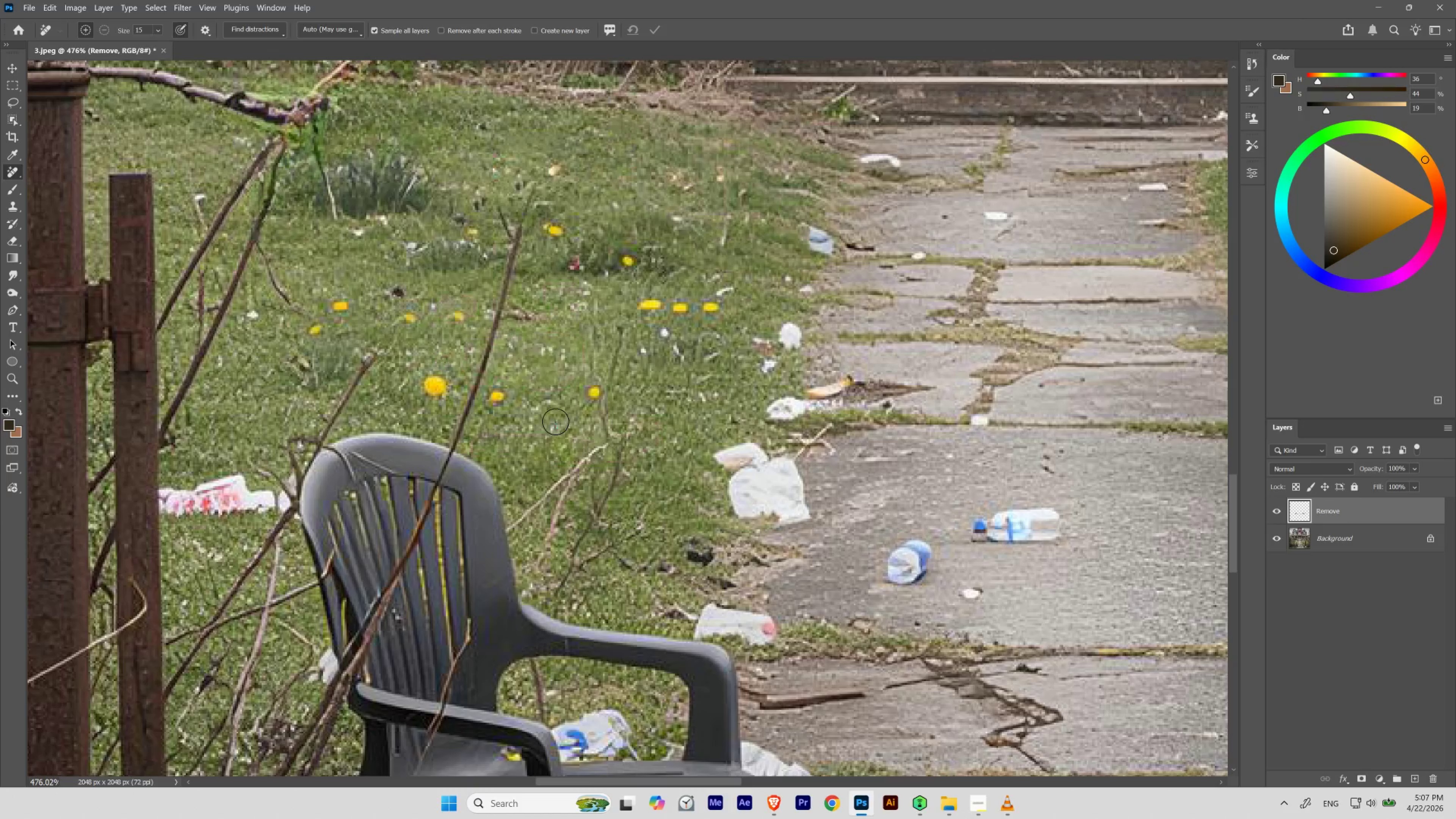 
wait(6.41)
 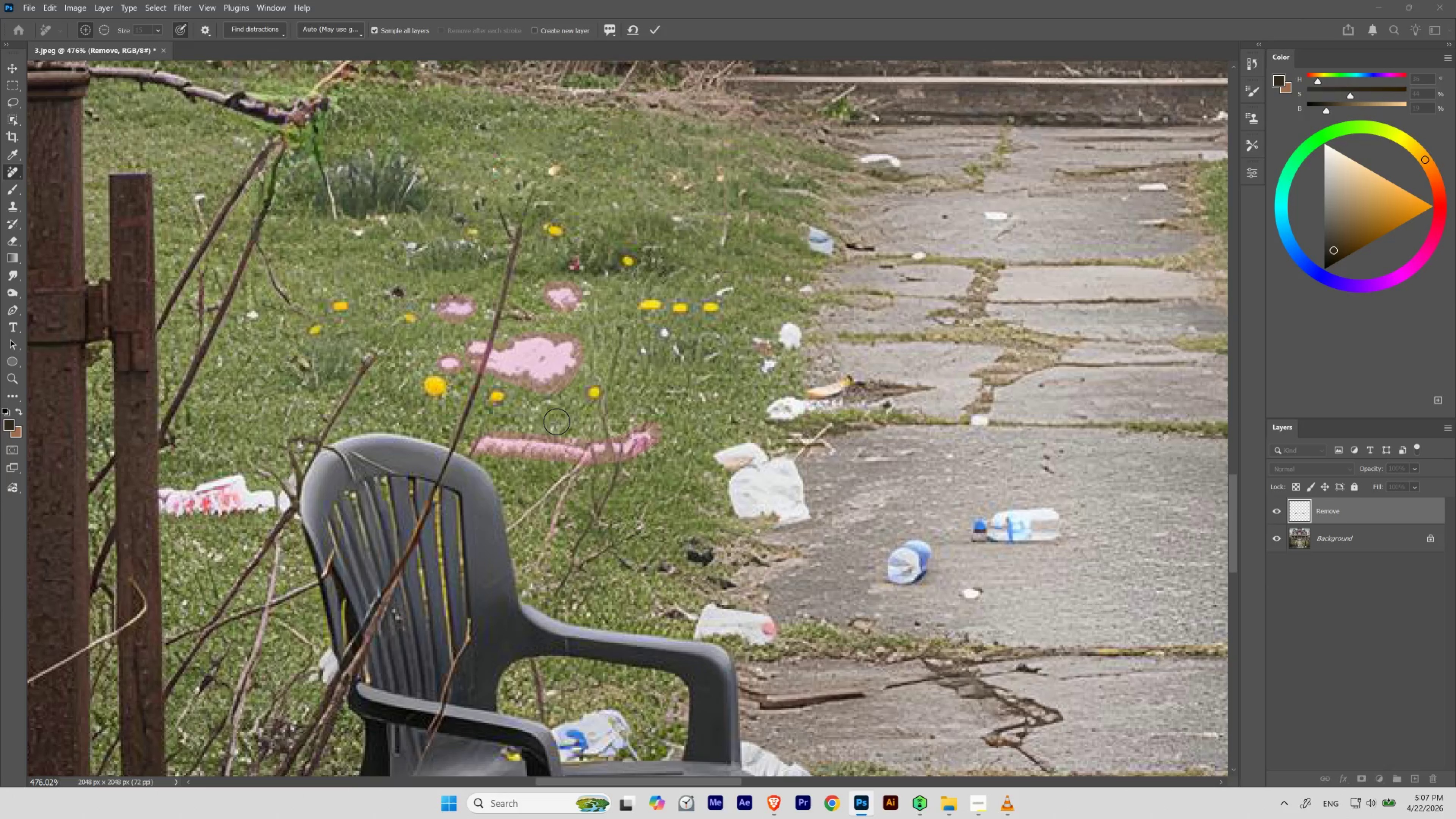 
hold_key(key=Space, duration=0.97)
 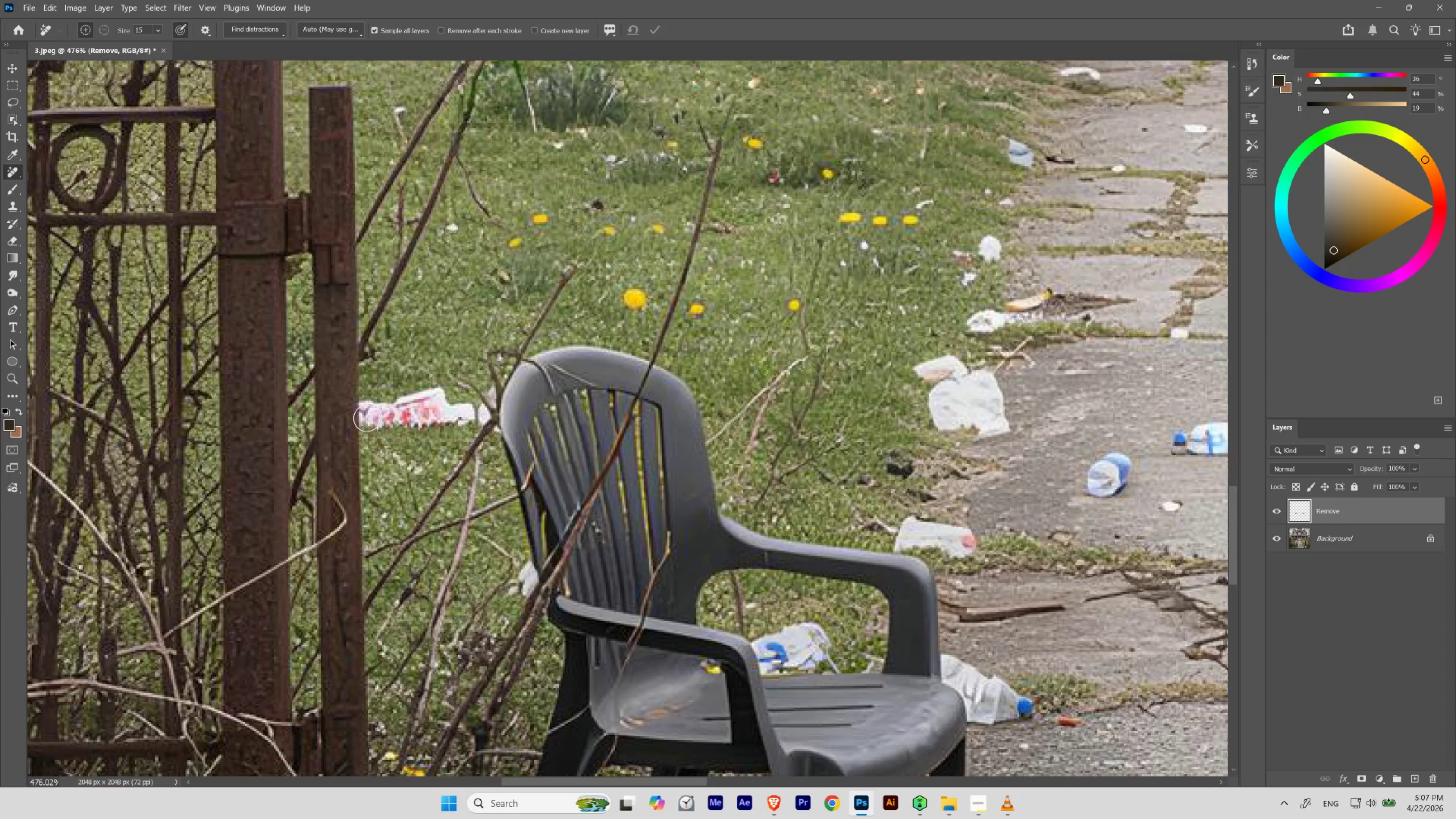 
left_click_drag(start_coordinate=[292, 397], to_coordinate=[492, 310])
 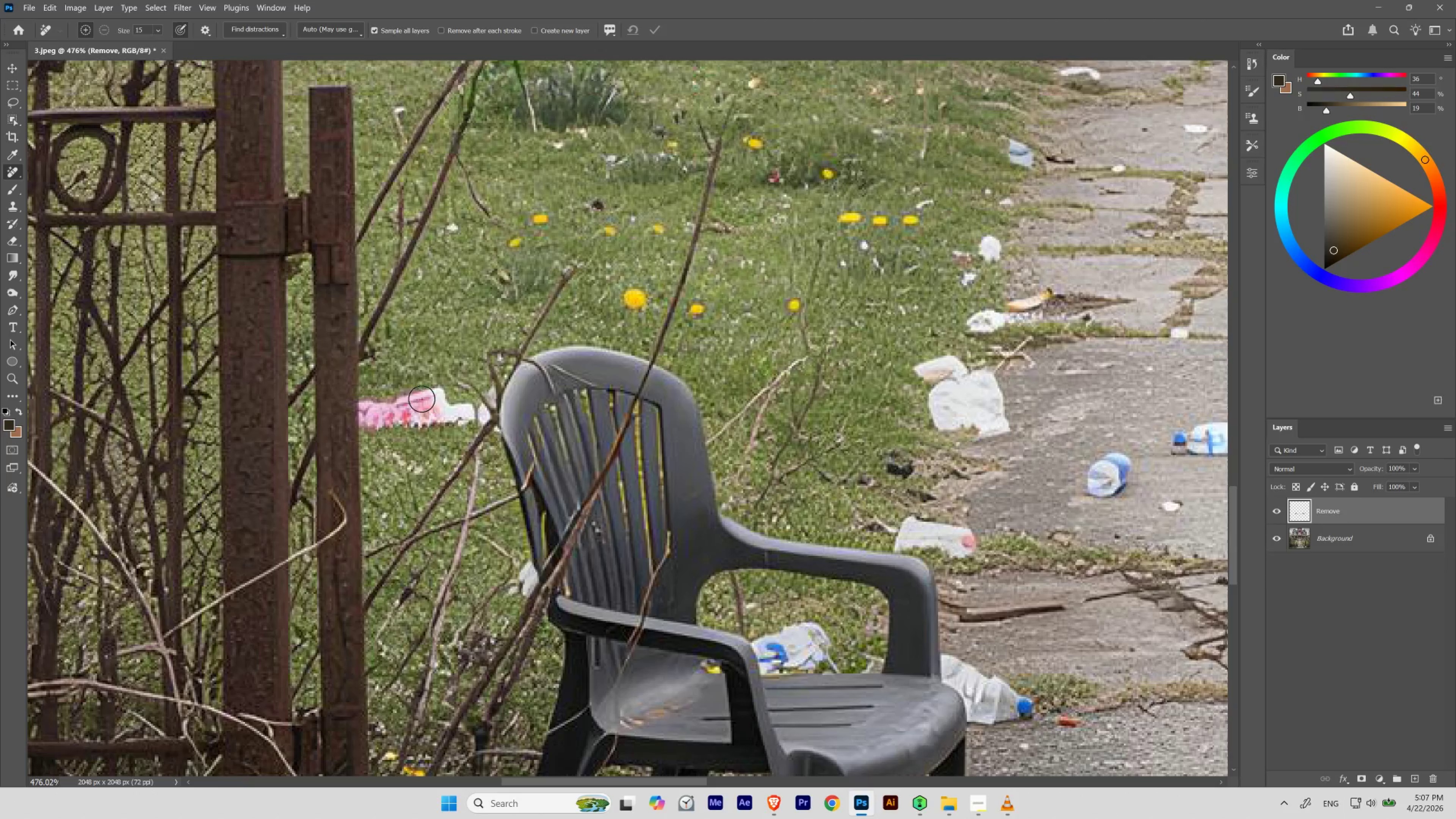 
wait(8.62)
 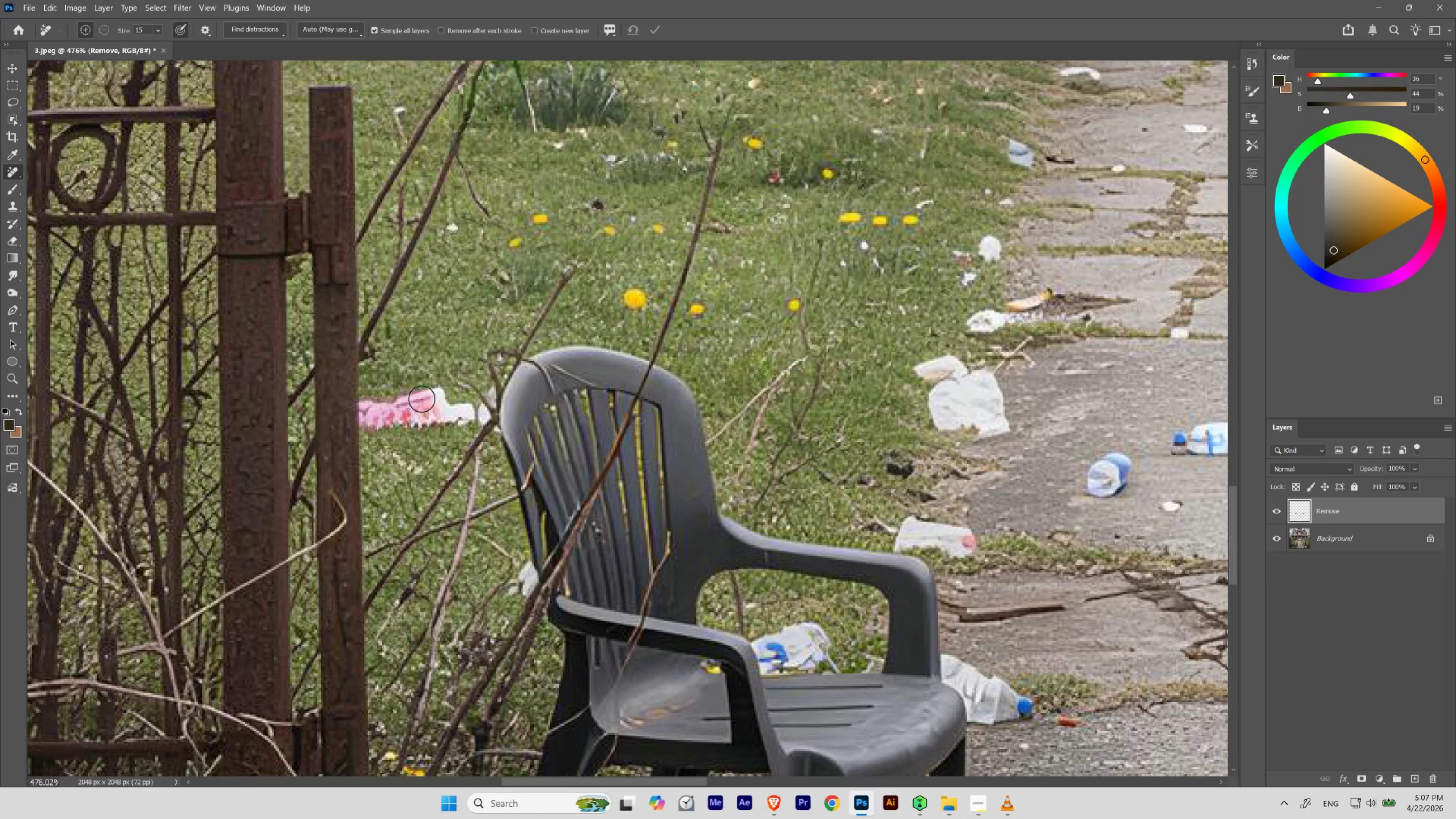 
hold_key(key=Space, duration=3.08)
 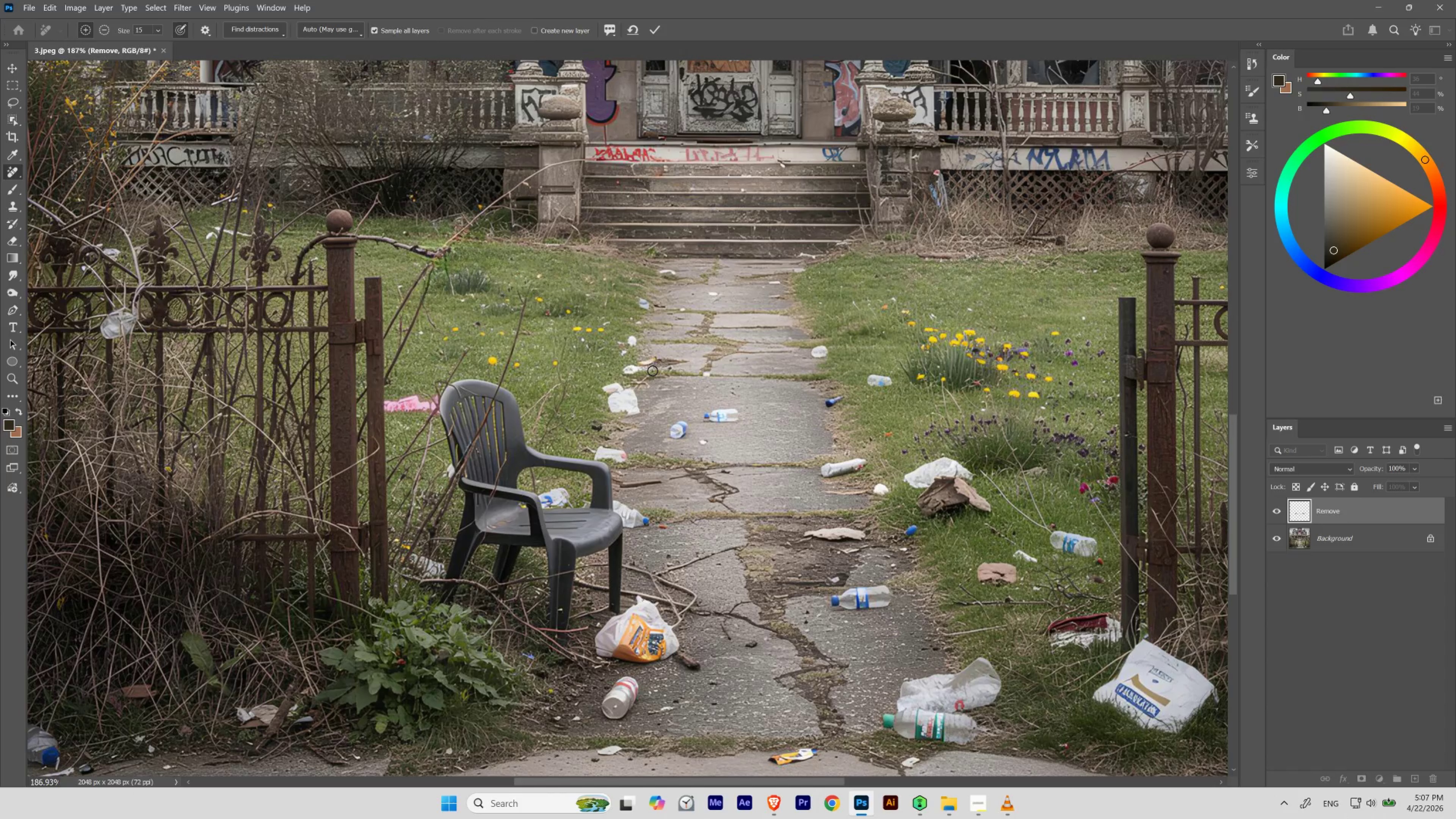 
hold_key(key=ControlLeft, duration=0.47)
left_click_drag(start_coordinate=[566, 363], to_coordinate=[536, 392])
 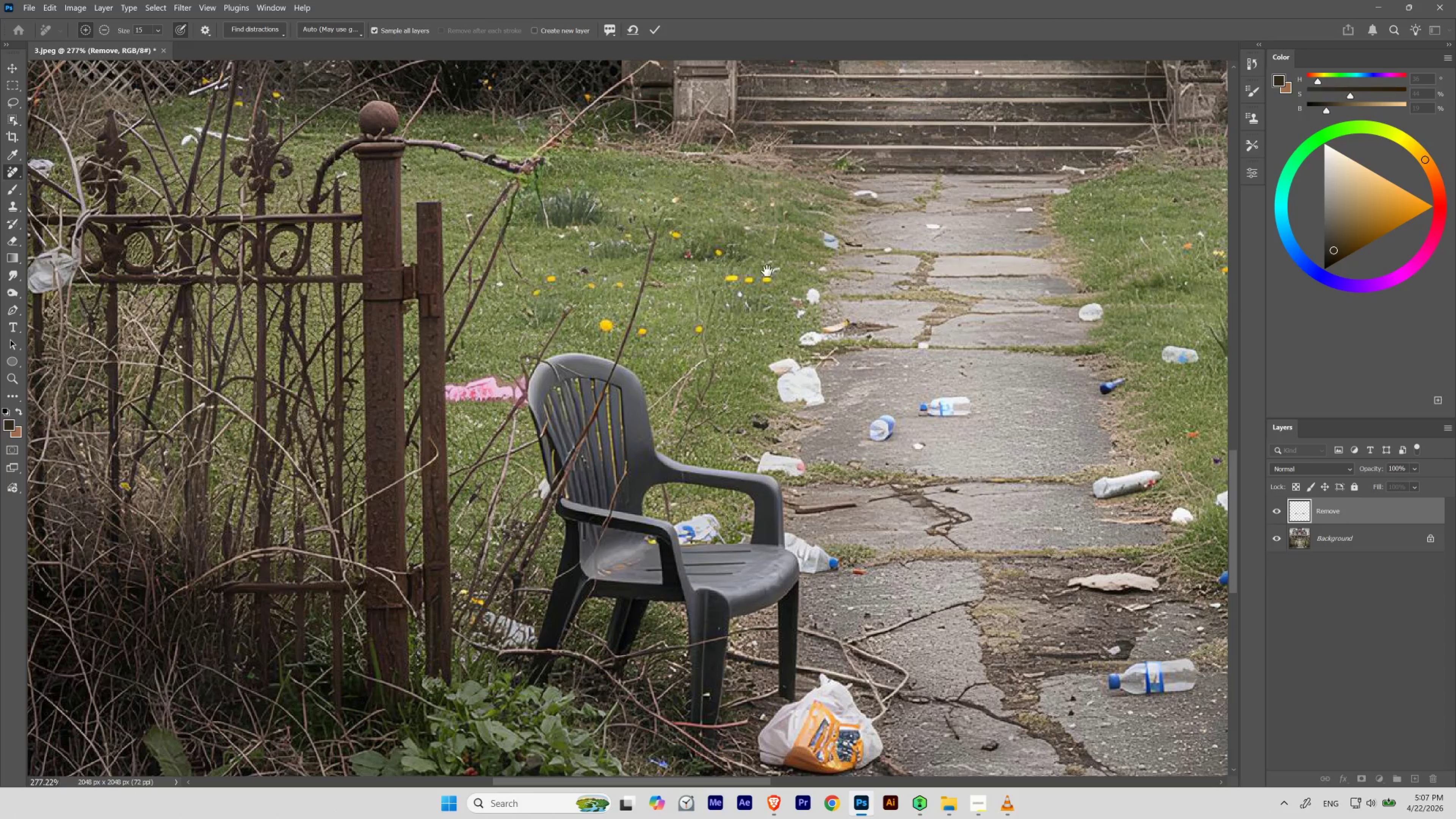 
left_click_drag(start_coordinate=[843, 245], to_coordinate=[634, 306])
 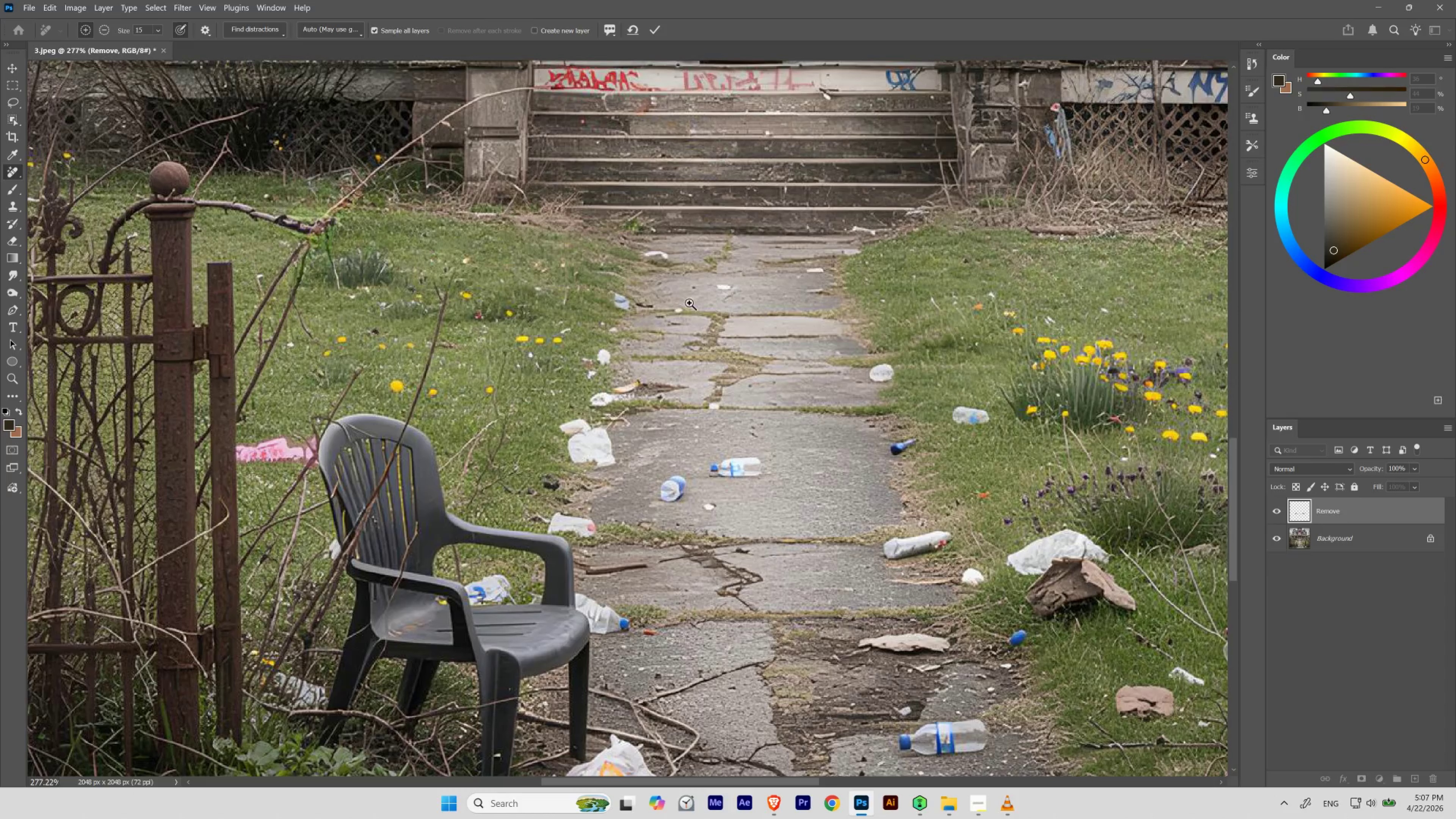 
hold_key(key=ControlLeft, duration=0.39)
left_click_drag(start_coordinate=[690, 308], to_coordinate=[675, 322])
 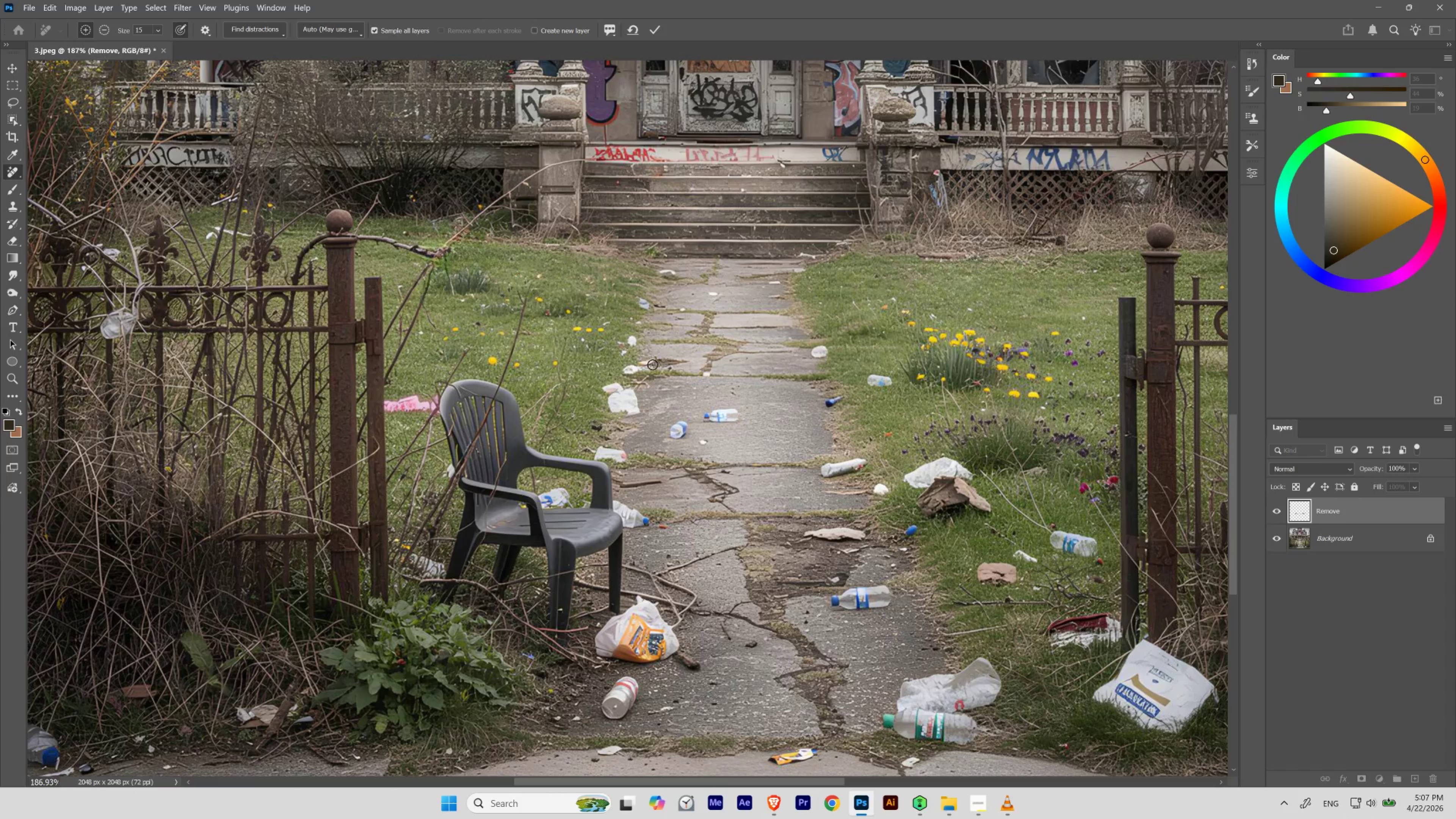 
key(Control+Enter)
 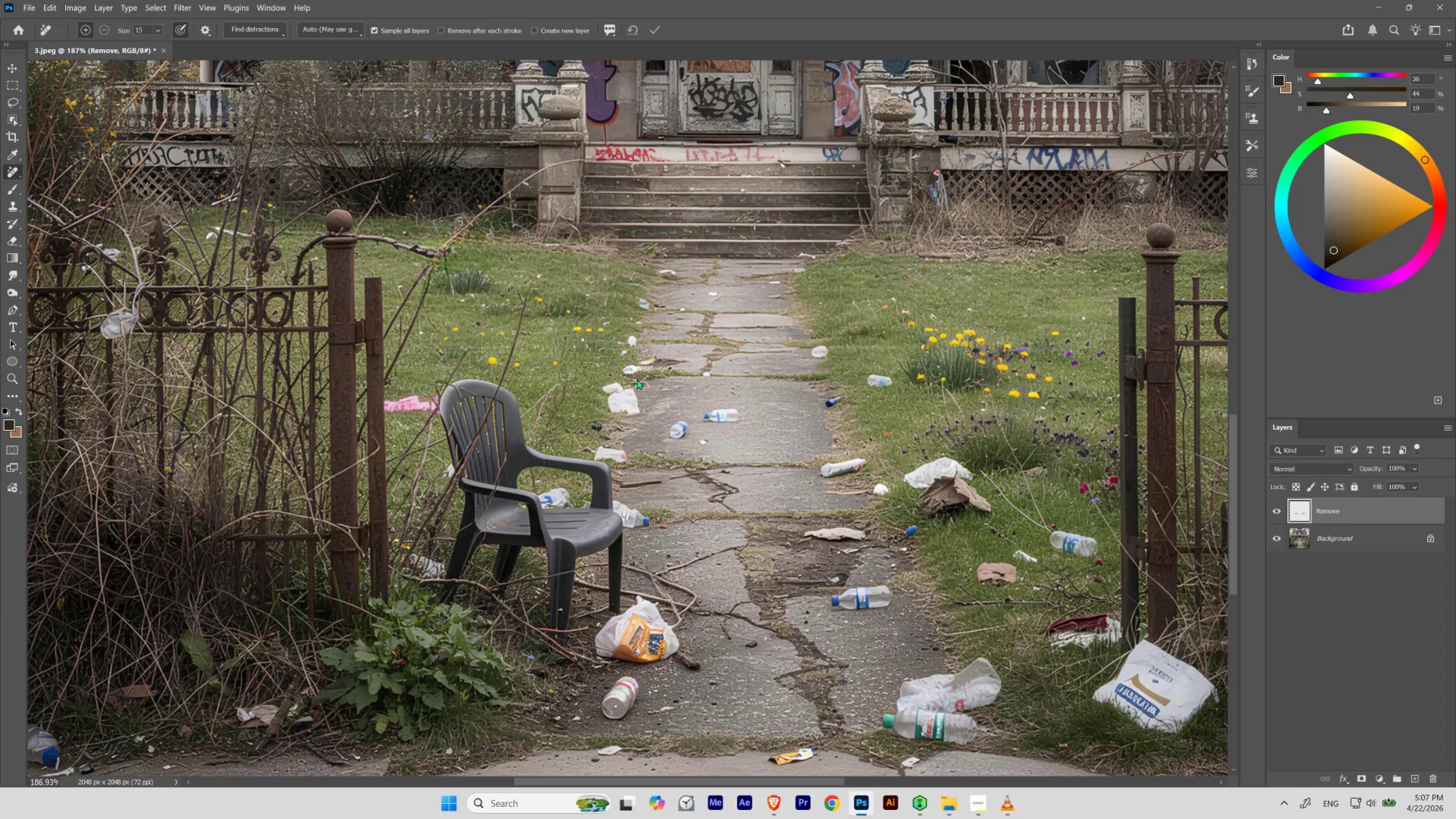 
hold_key(key=Space, duration=3.11)
 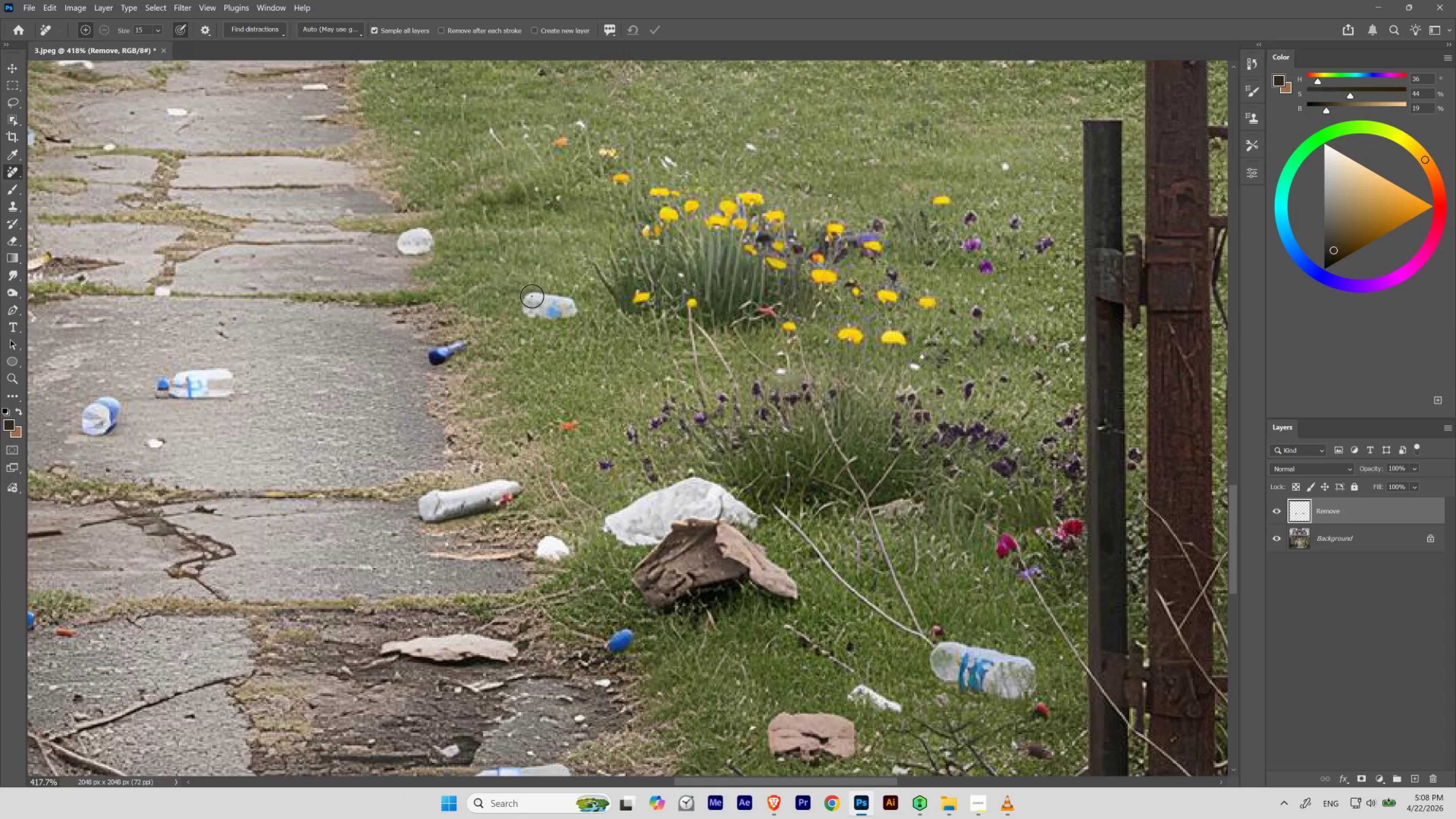 
left_click_drag(start_coordinate=[921, 379], to_coordinate=[708, 330])
 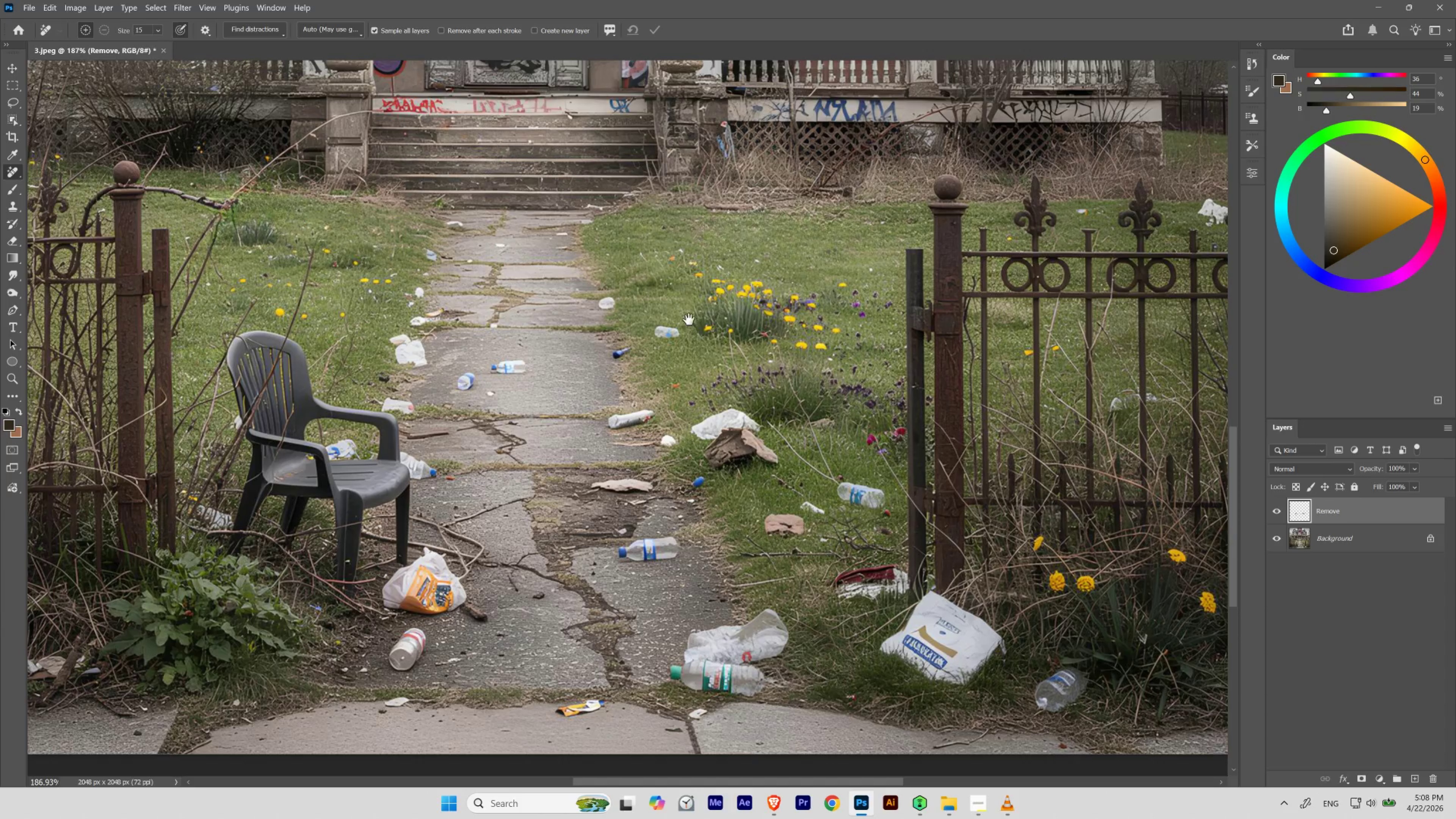 
hold_key(key=ControlLeft, duration=0.98)
left_click_drag(start_coordinate=[704, 317], to_coordinate=[733, 348])
 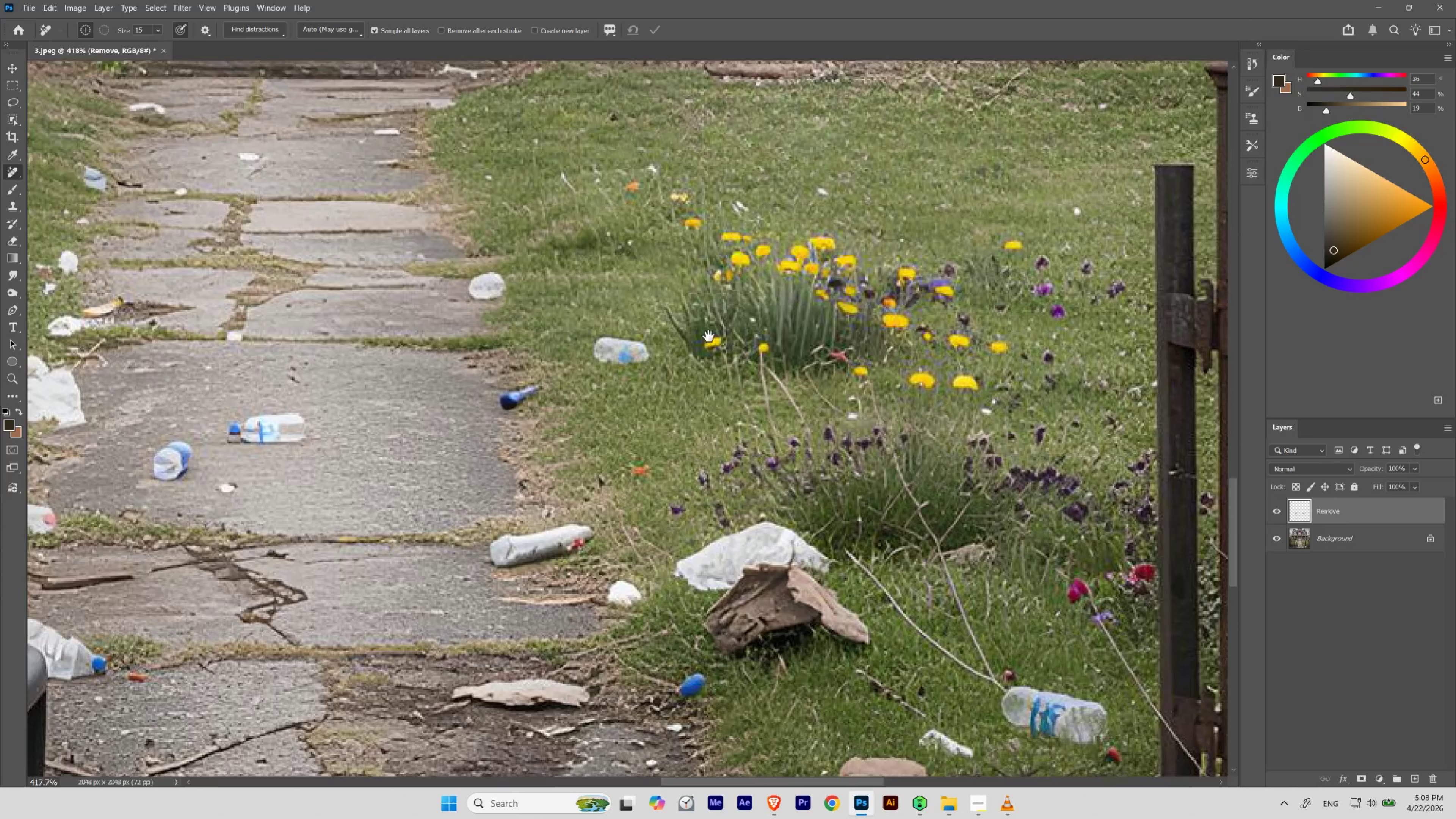 
left_click_drag(start_coordinate=[708, 336], to_coordinate=[637, 291])
 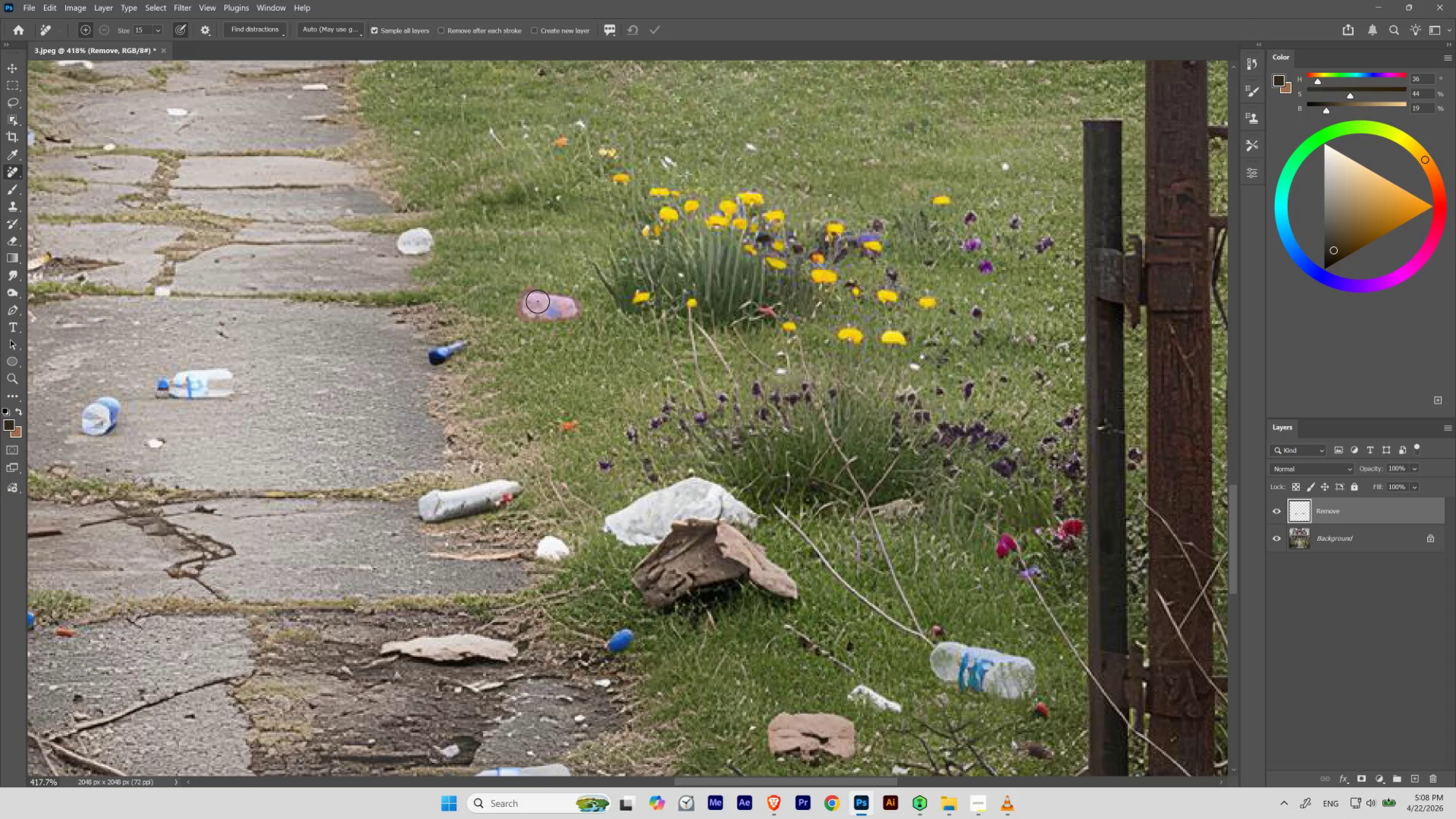 
hold_key(key=Space, duration=0.69)
 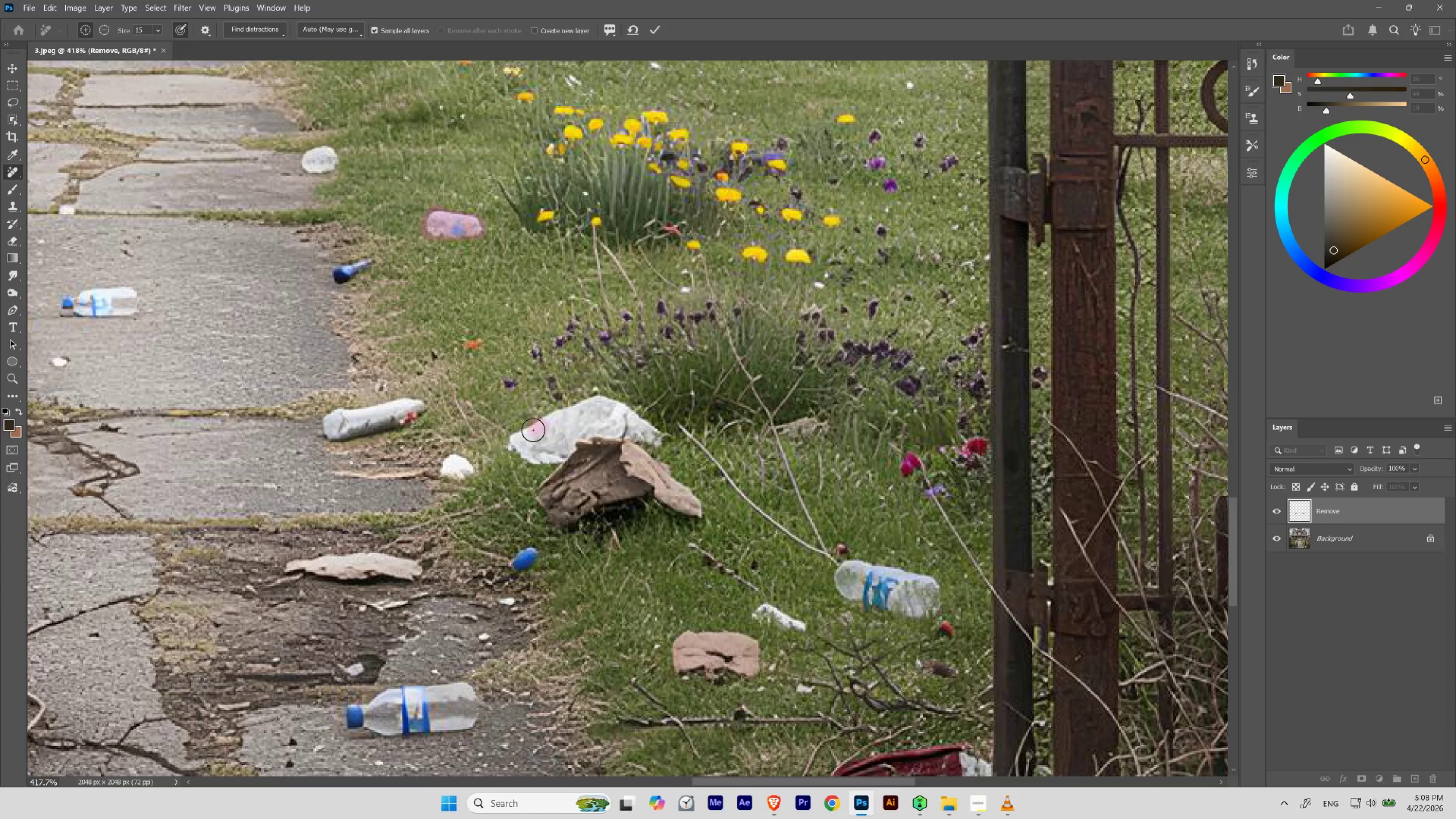 
left_click_drag(start_coordinate=[683, 416], to_coordinate=[588, 334])
 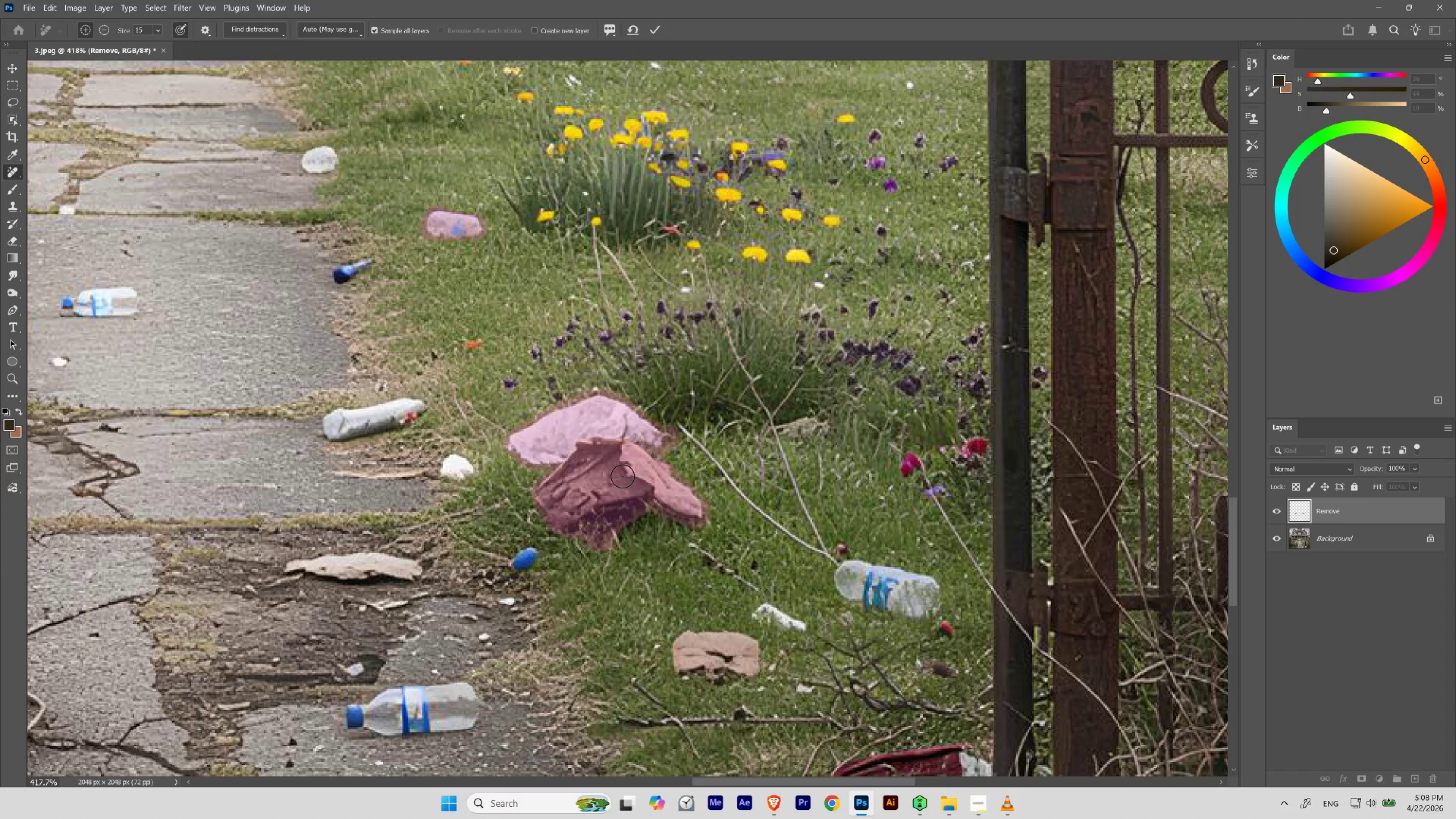 
wait(20.61)
 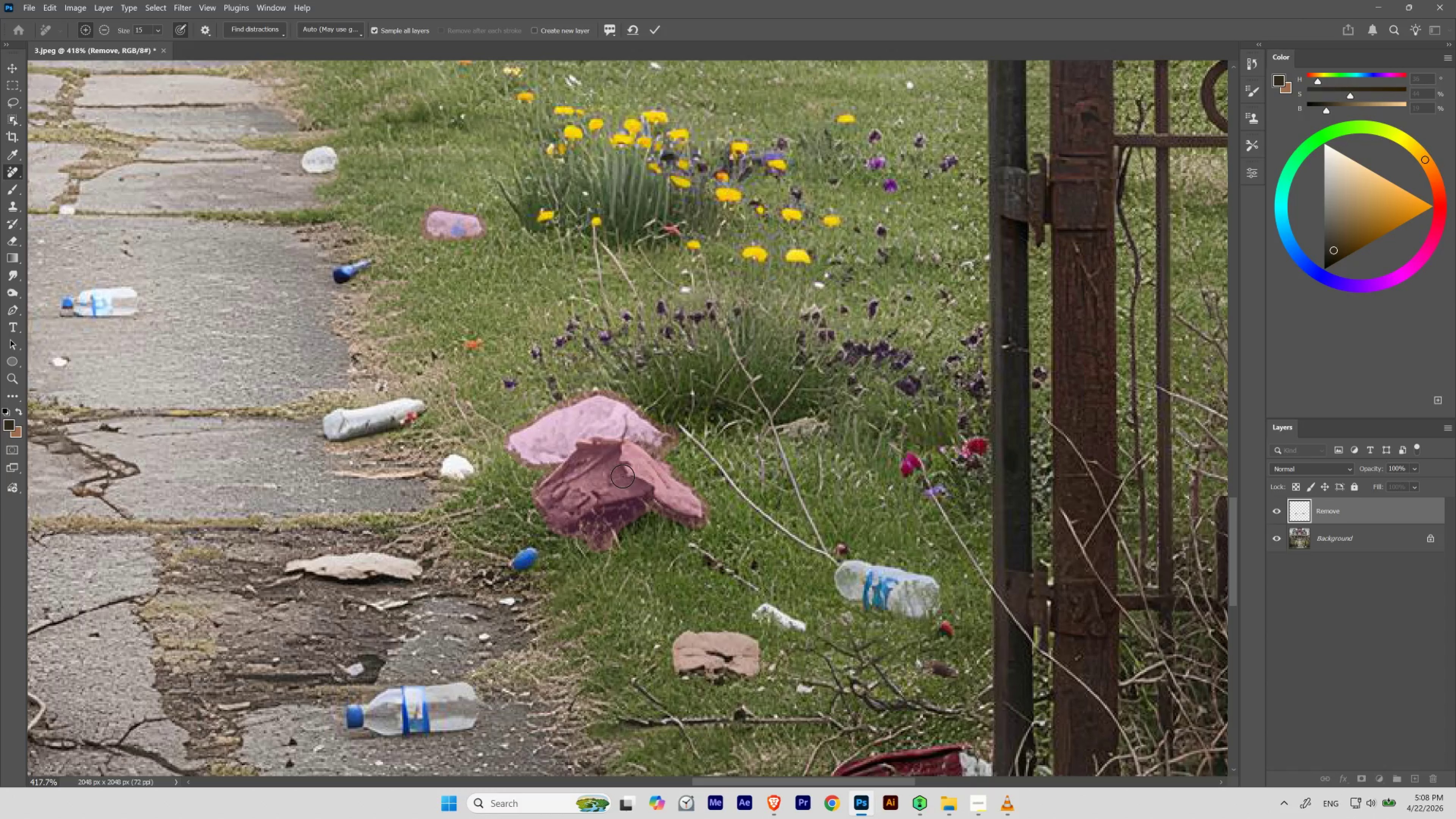 
hold_key(key=Space, duration=0.64)
 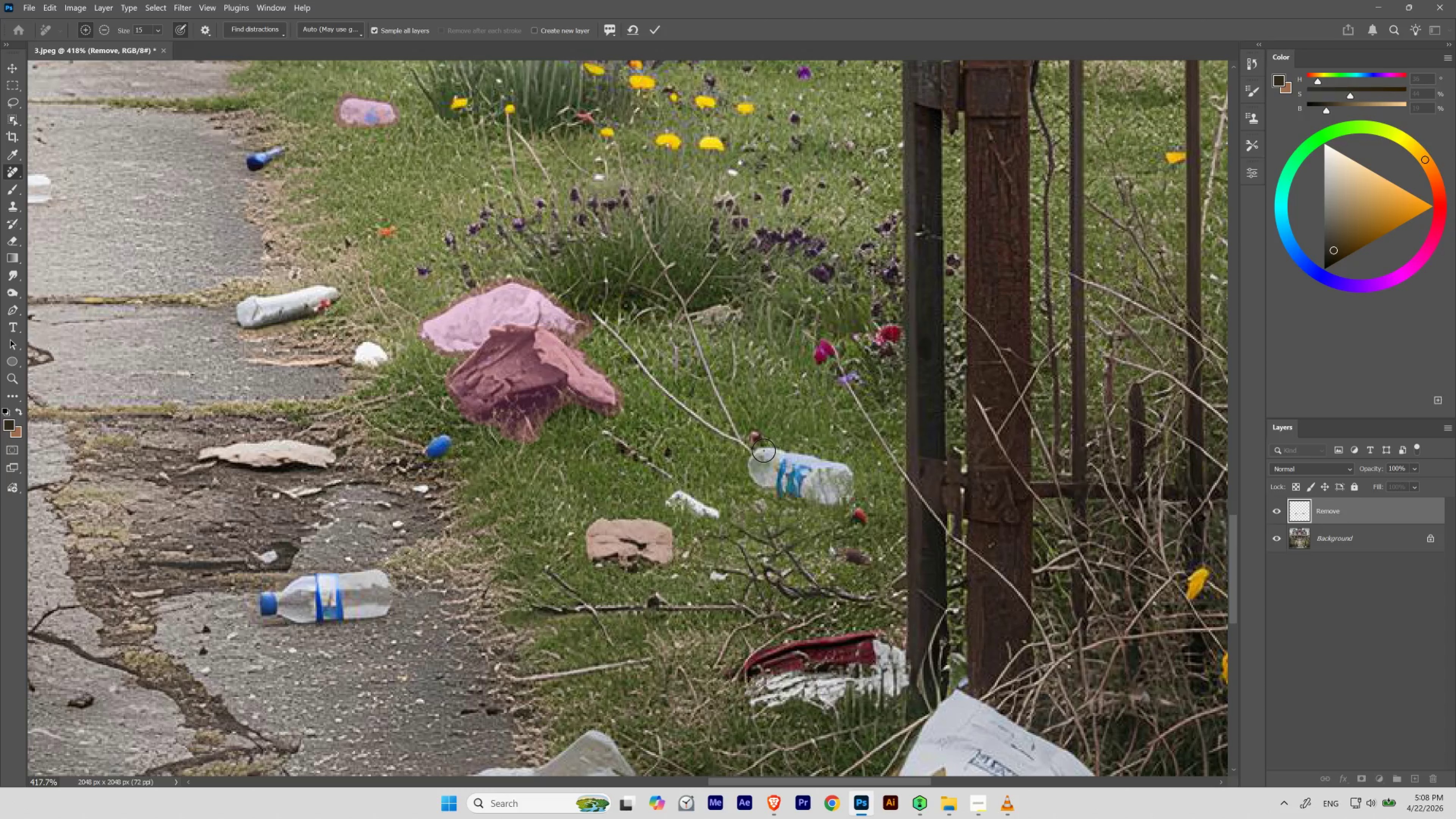 
left_click_drag(start_coordinate=[818, 507], to_coordinate=[731, 395])
 